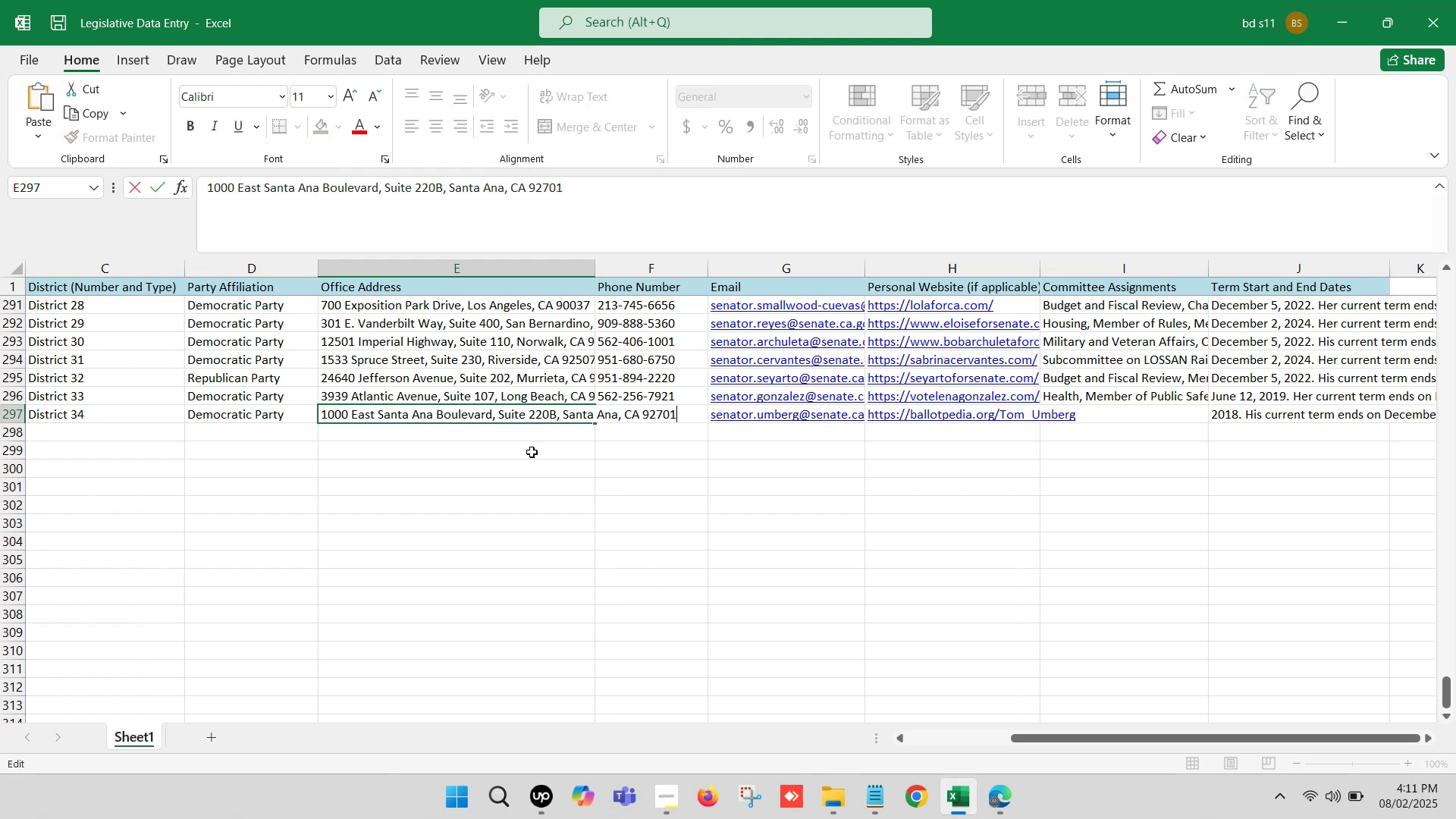 
left_click([532, 453])
 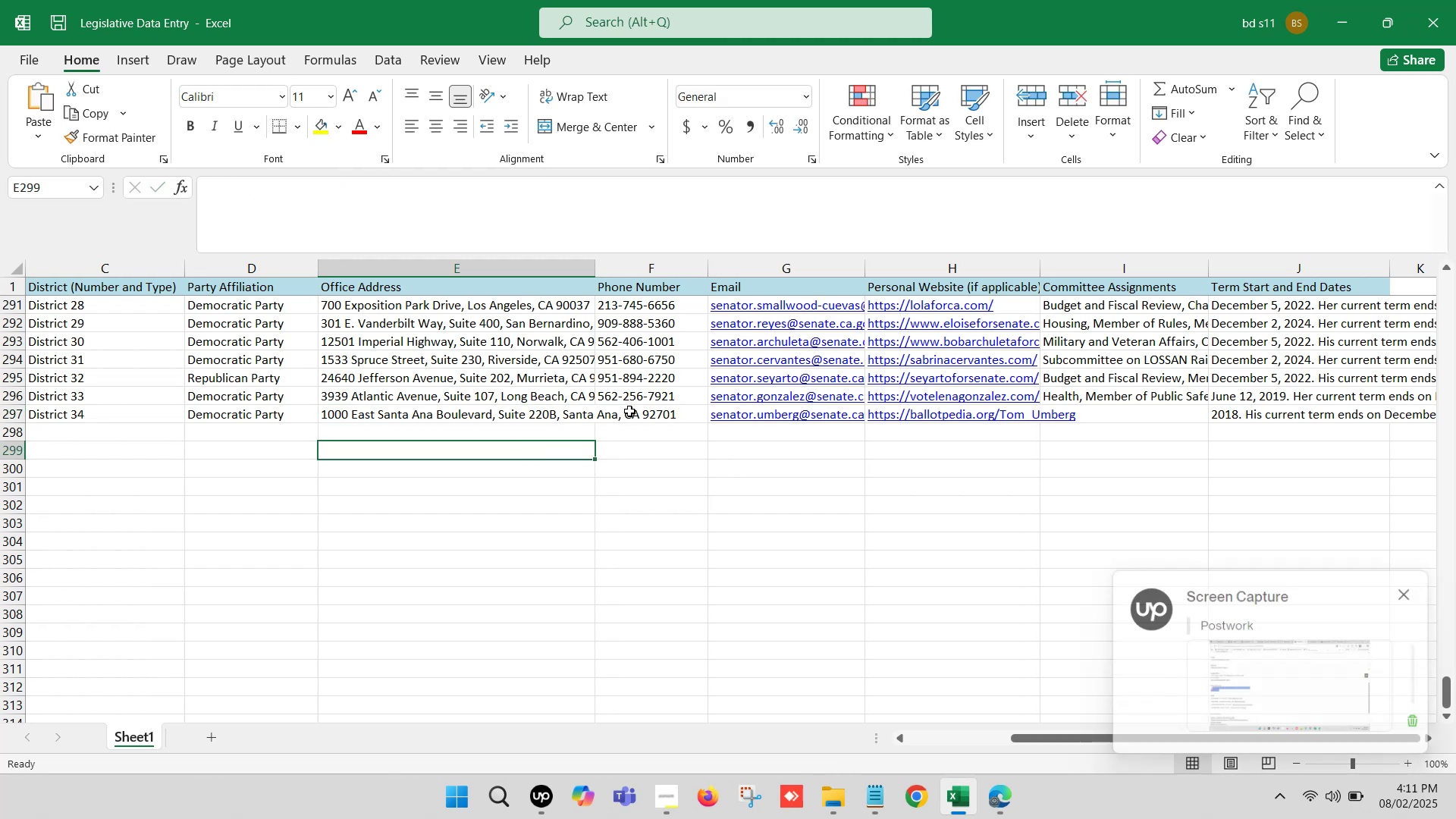 
left_click([630, 409])
 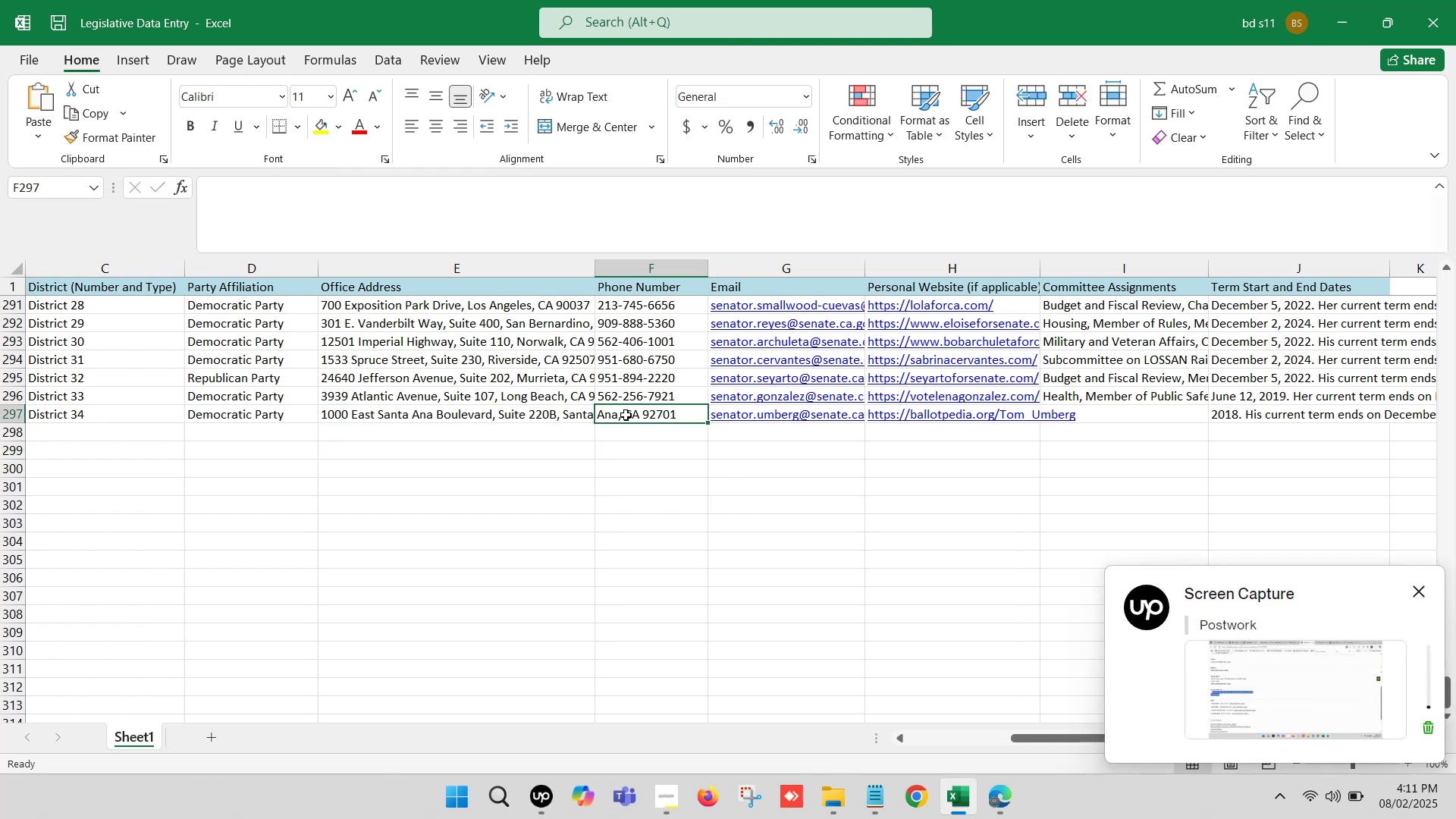 
left_click([626, 415])
 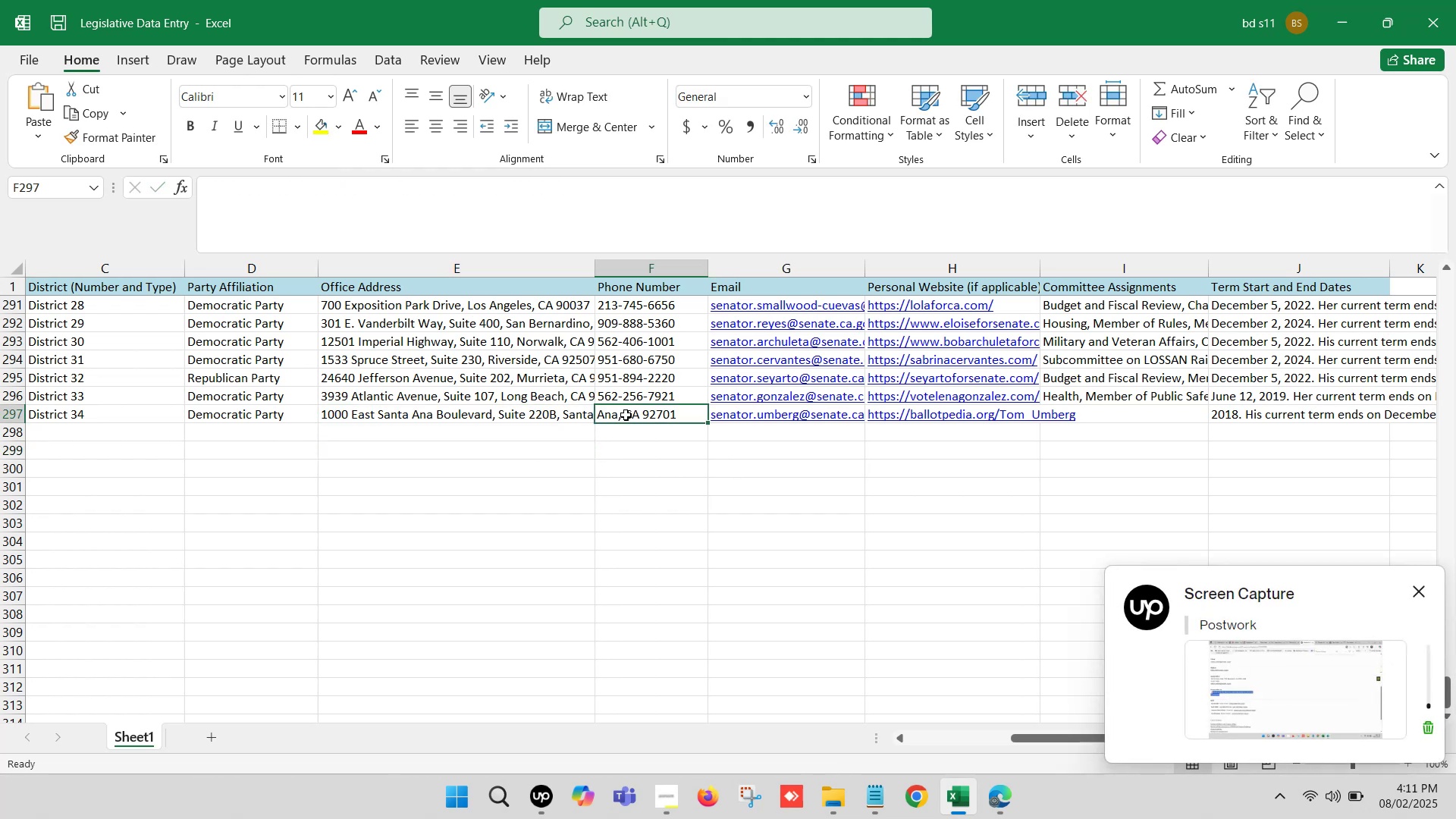 
key(Control+ControlLeft)
 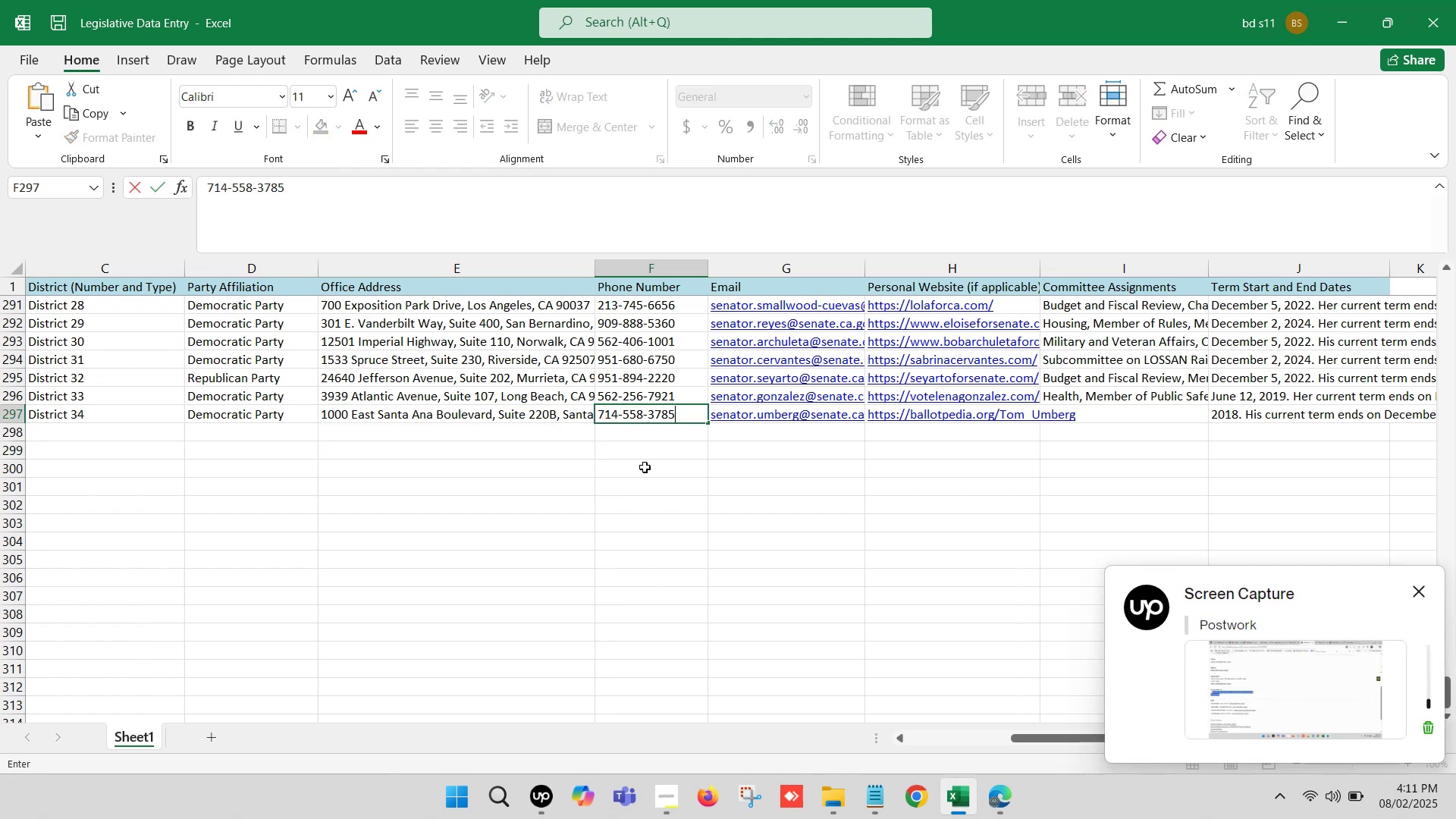 
double_click([626, 415])
 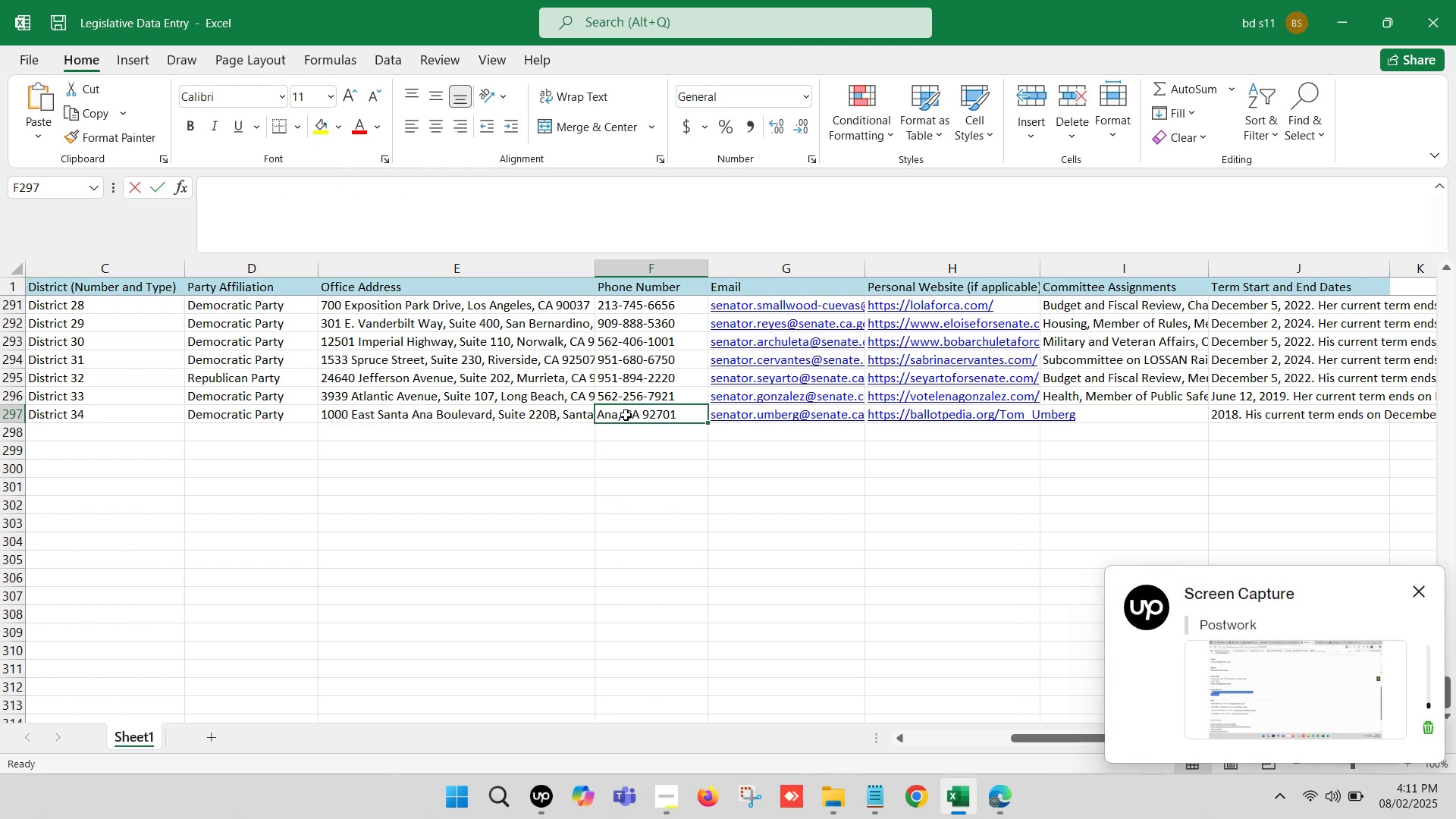 
key(Control+V)
 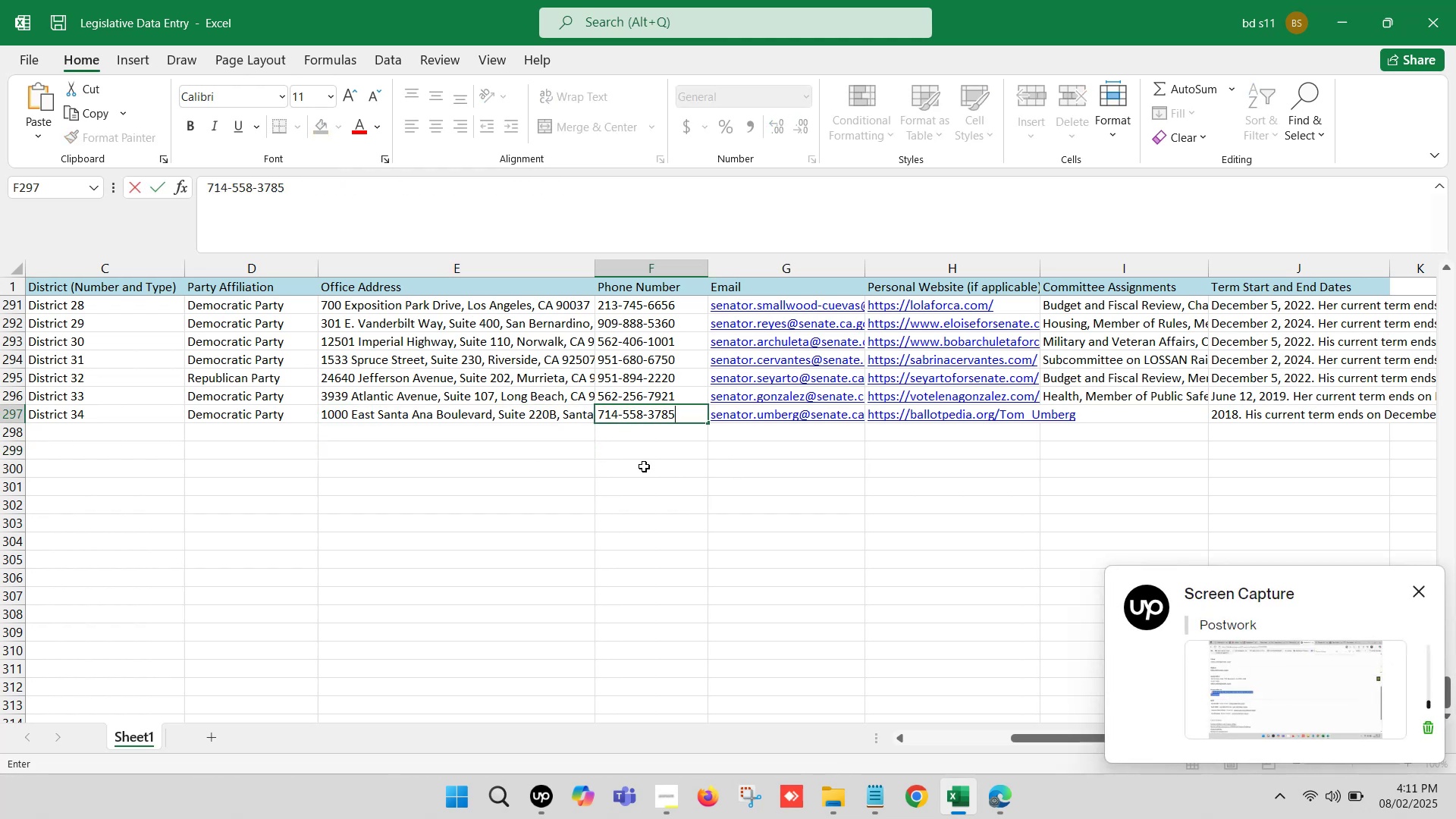 
left_click([645, 467])
 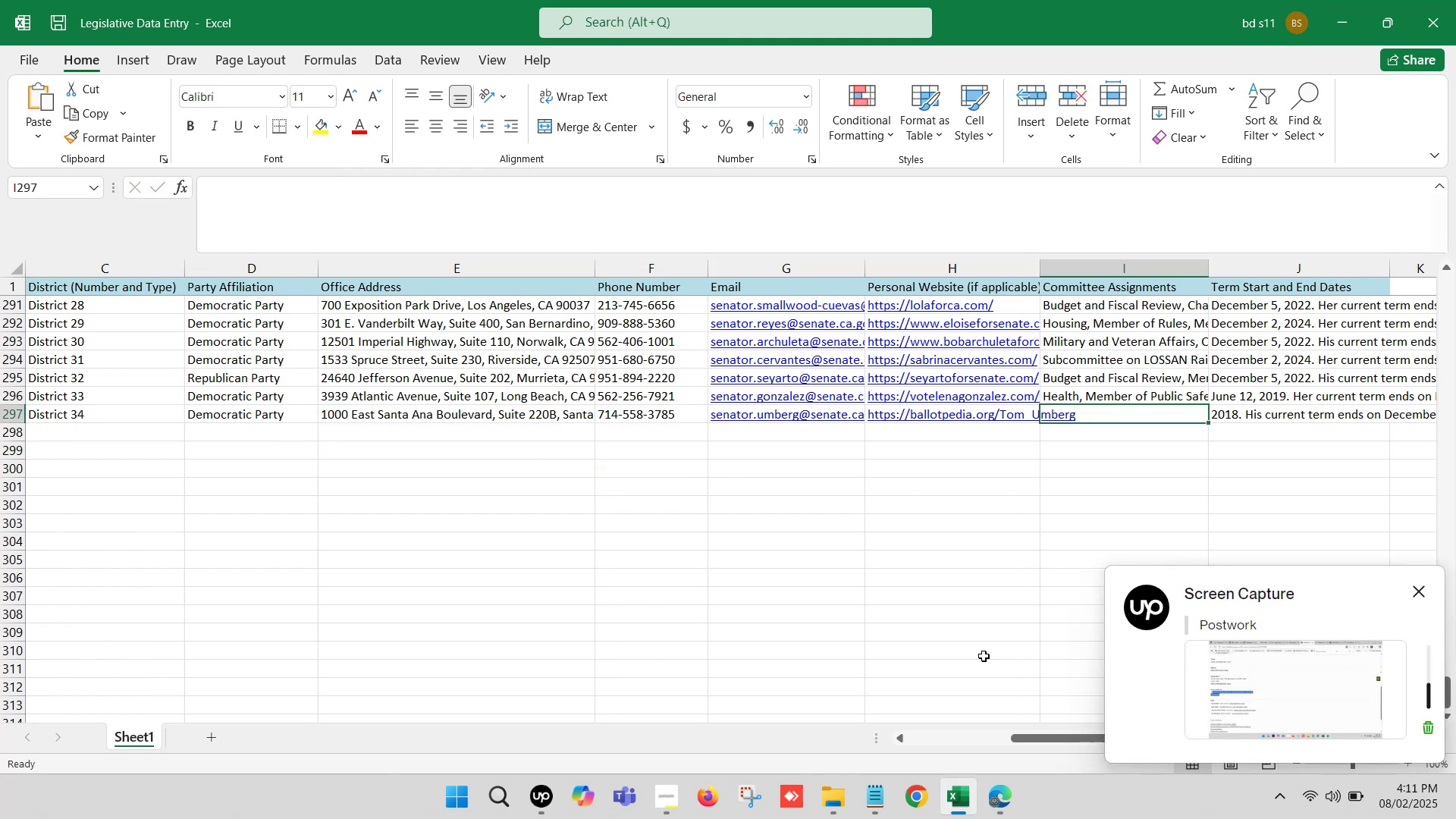 
left_click([952, 811])
 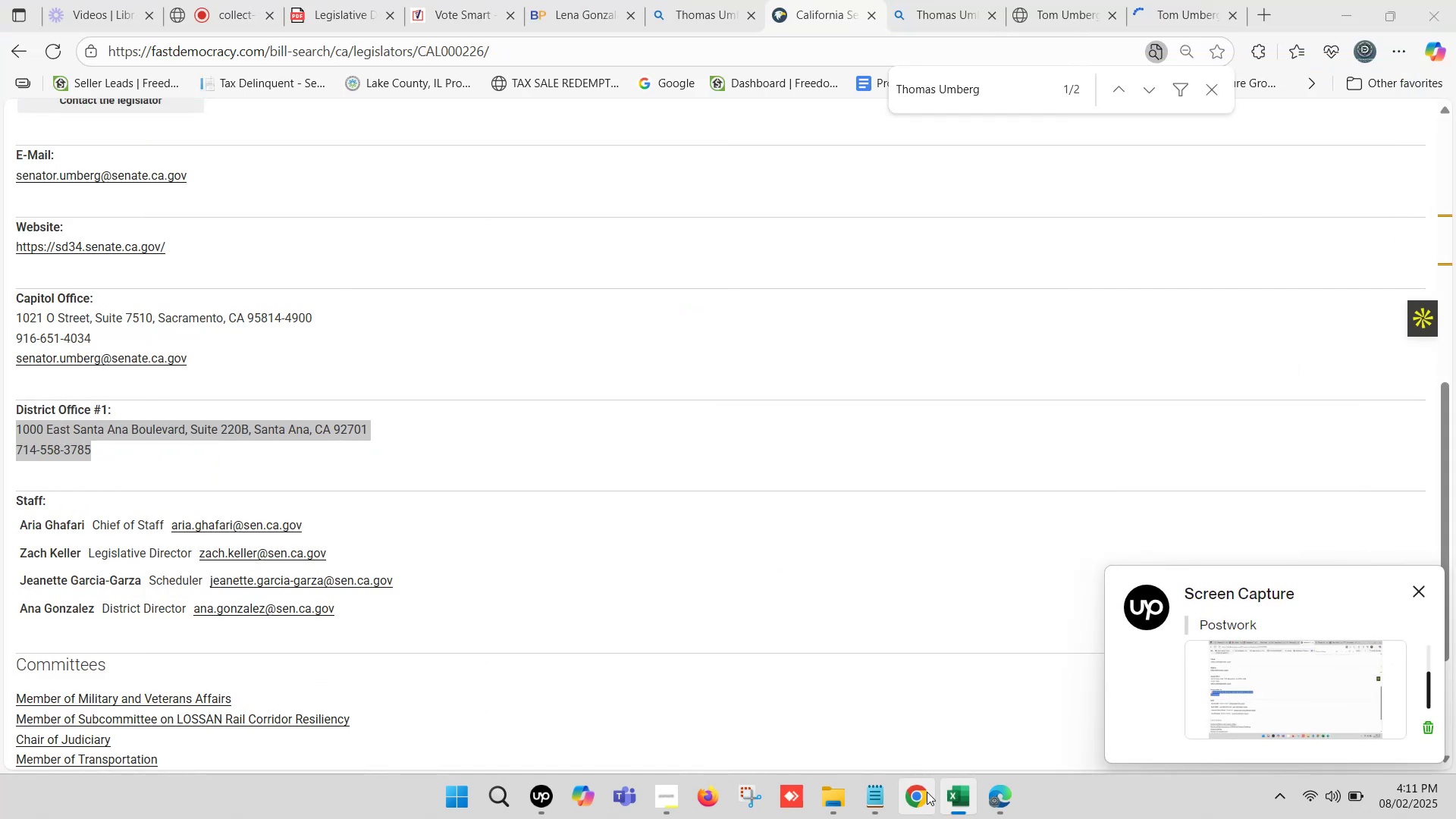 
scroll: coordinate [366, 526], scroll_direction: down, amount: 3.0
 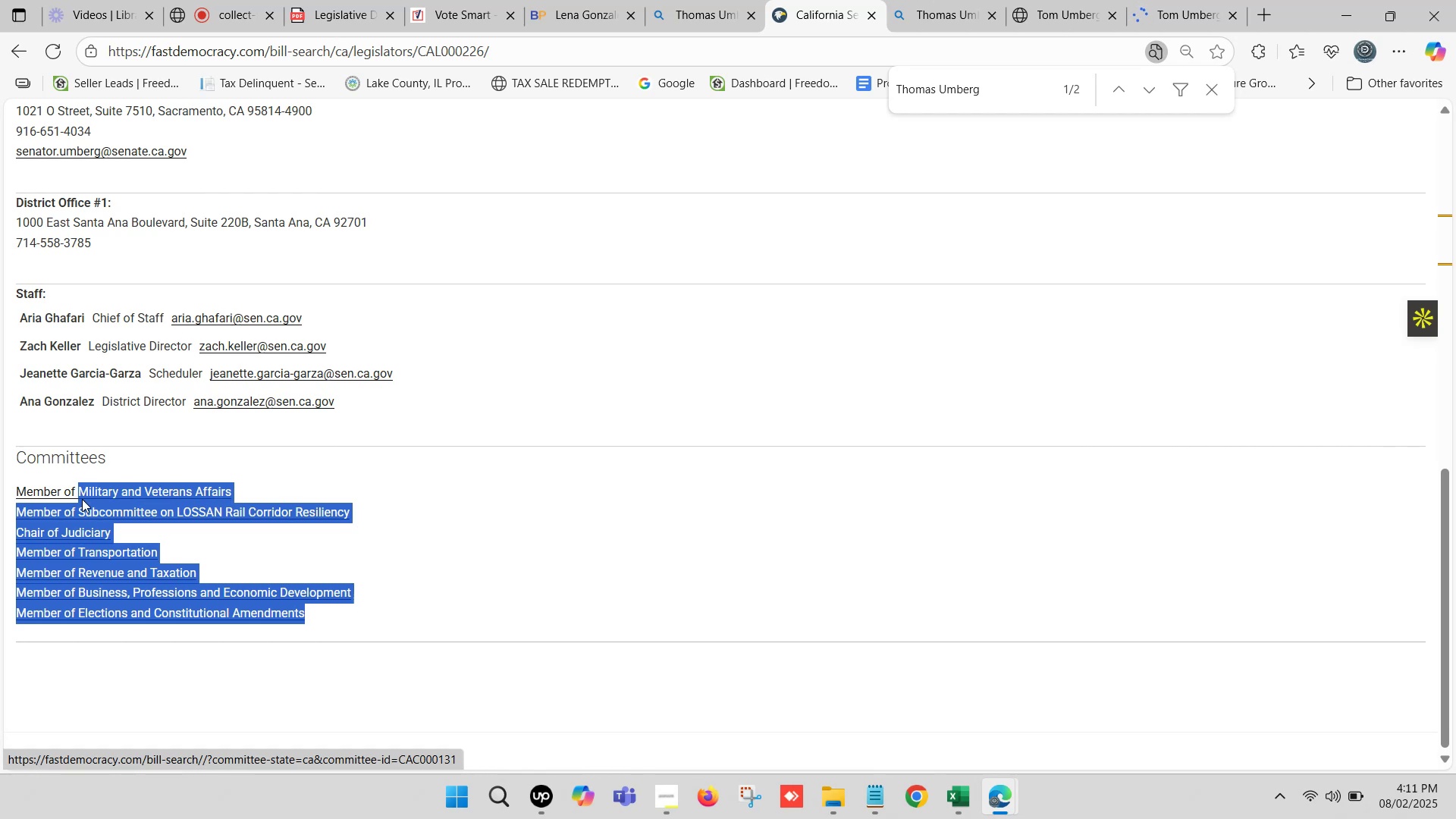 
left_click([971, 808])
 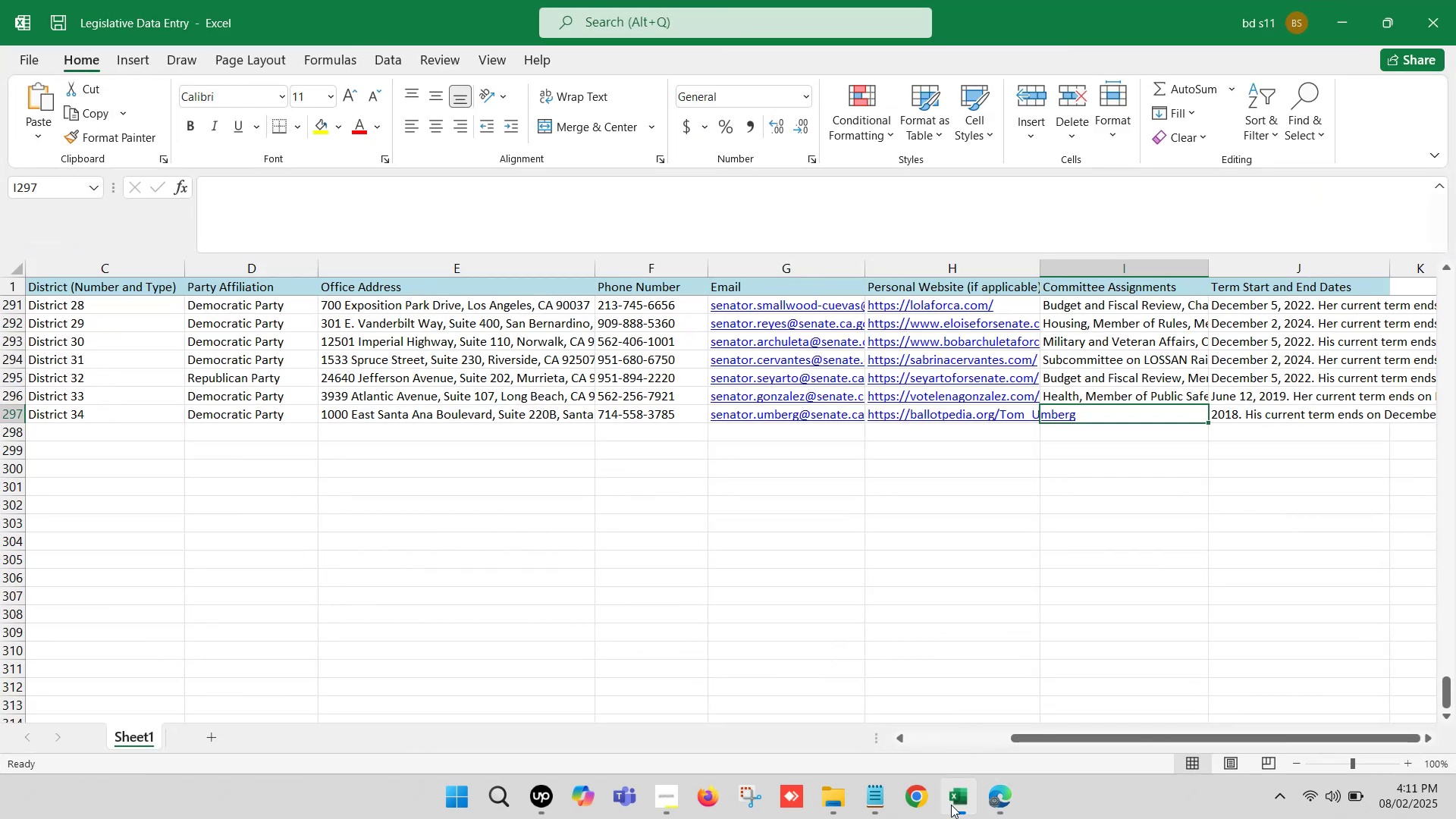 
left_click([1124, 0])
 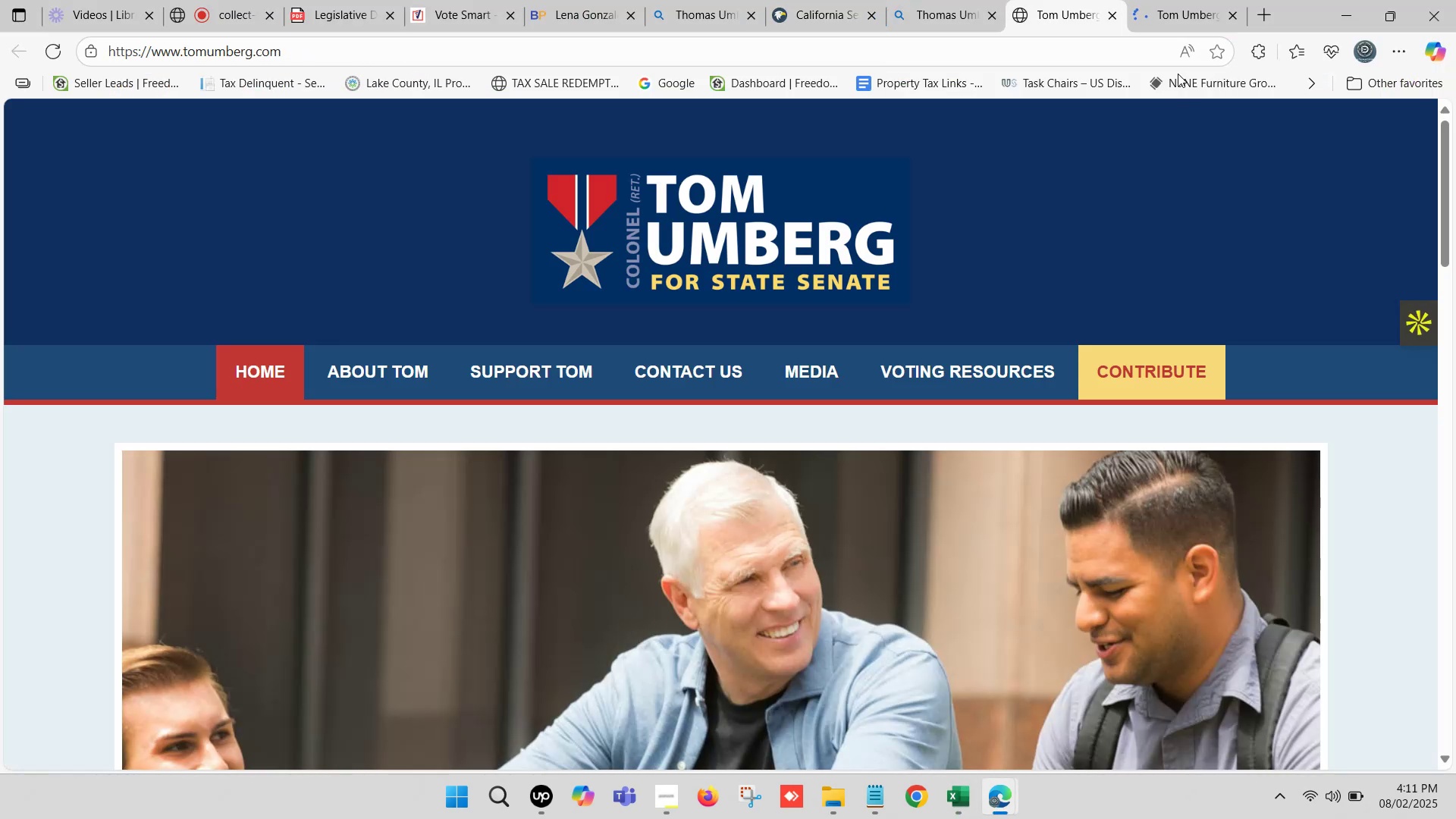 
left_click([1185, 0])
 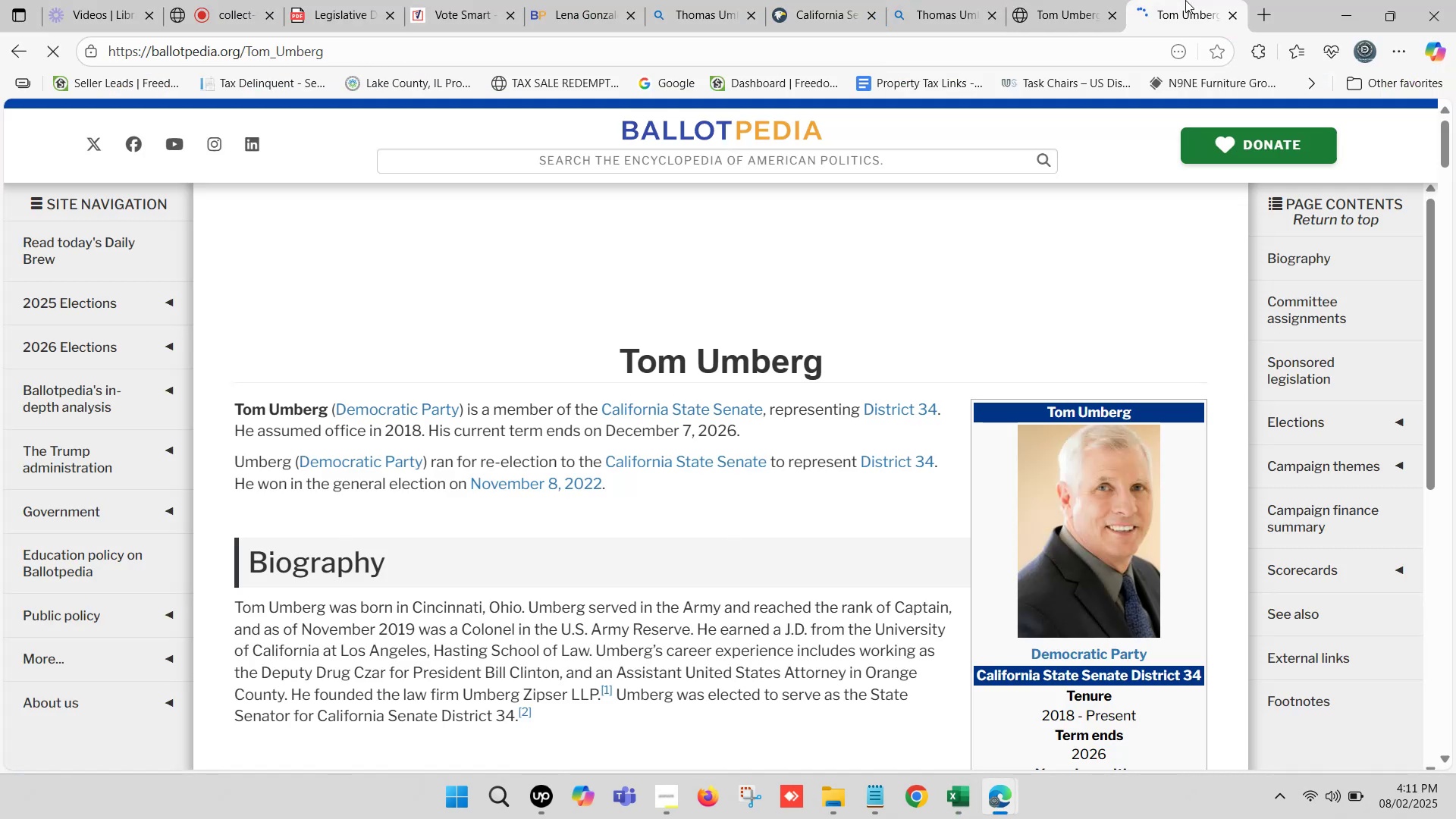 
scroll: coordinate [1178, 422], scroll_direction: down, amount: 5.0
 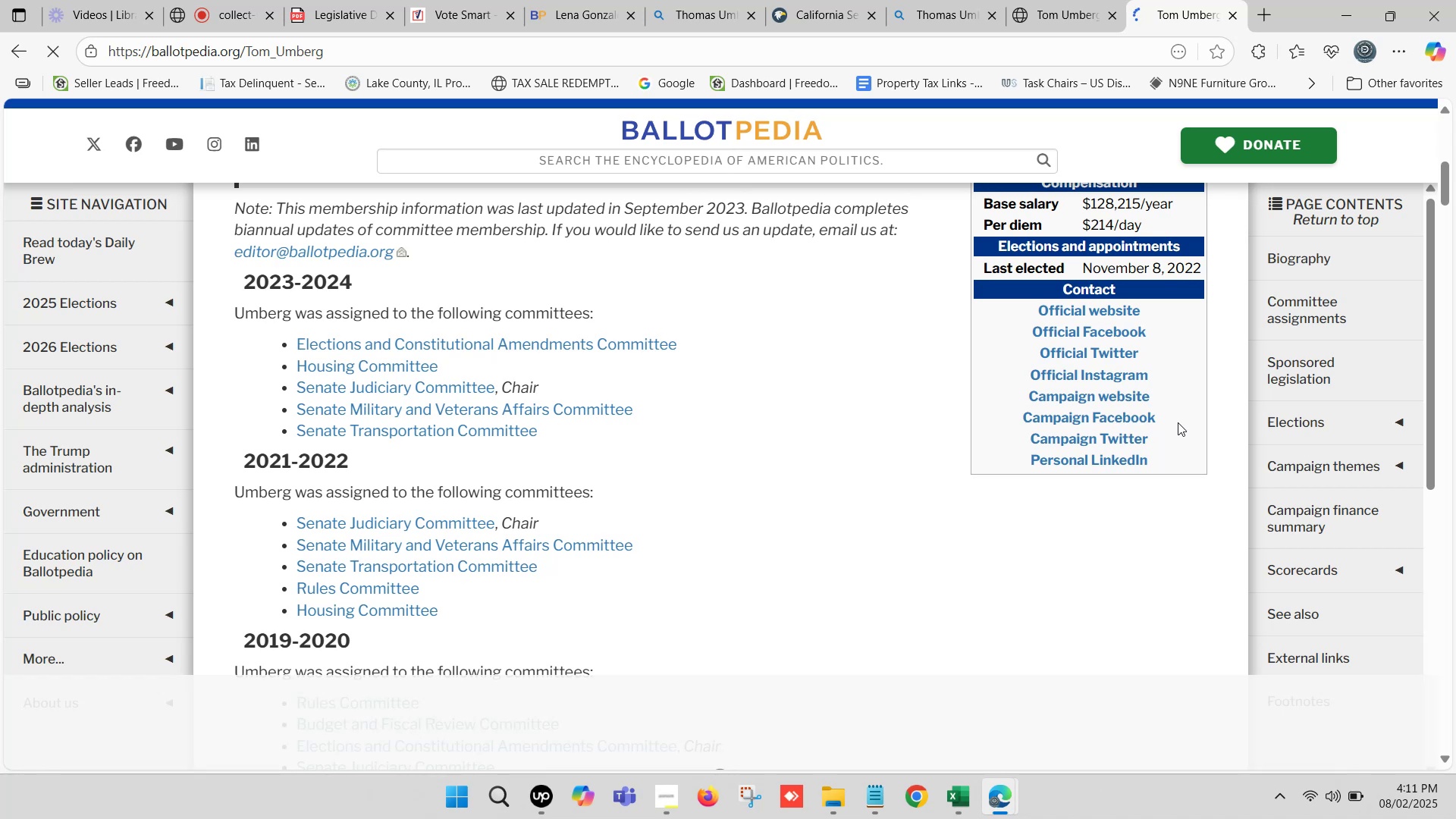 
hold_key(key=ControlLeft, duration=0.54)
left_click([1109, 307])
 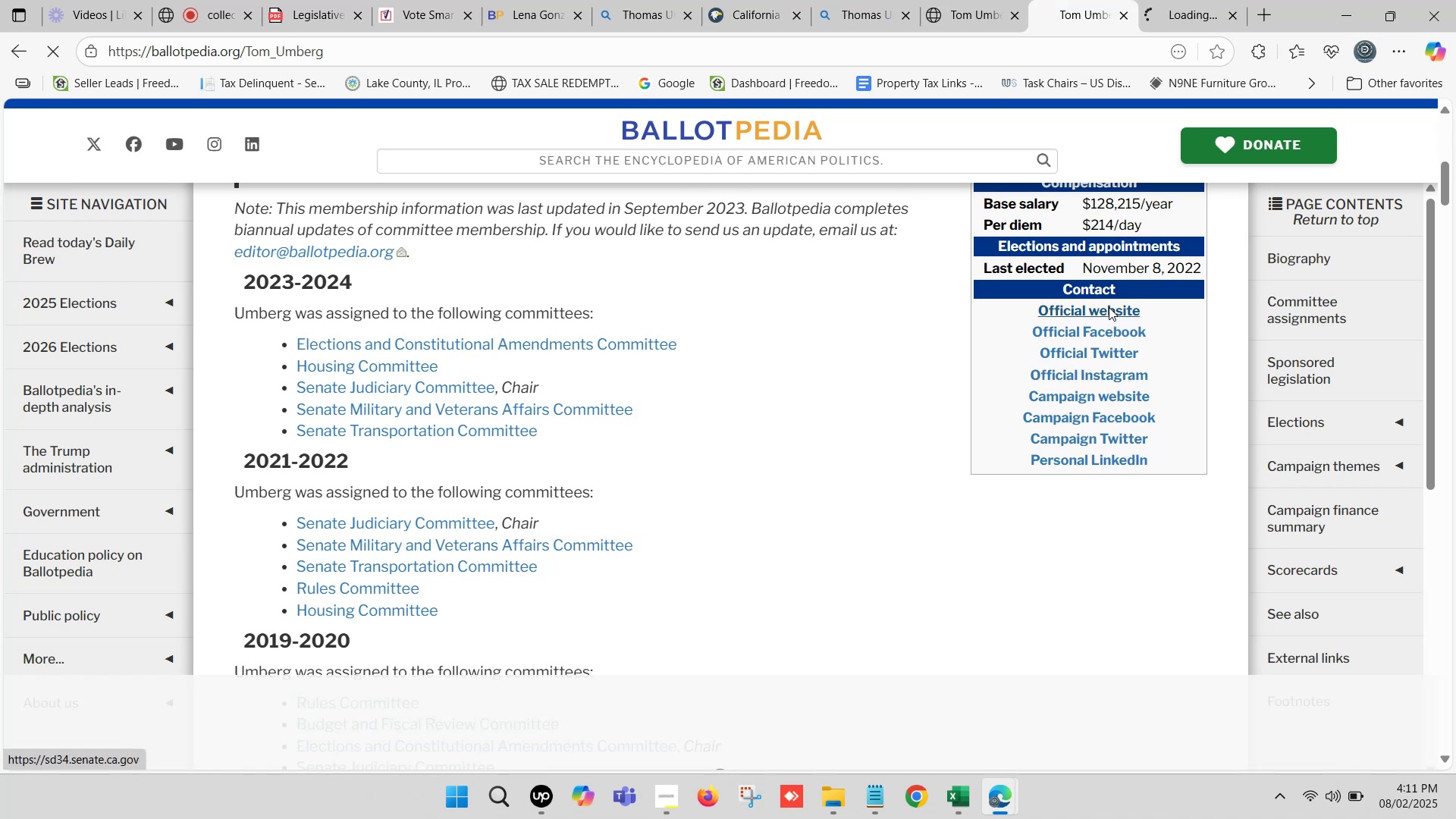 
left_click([866, 0])
 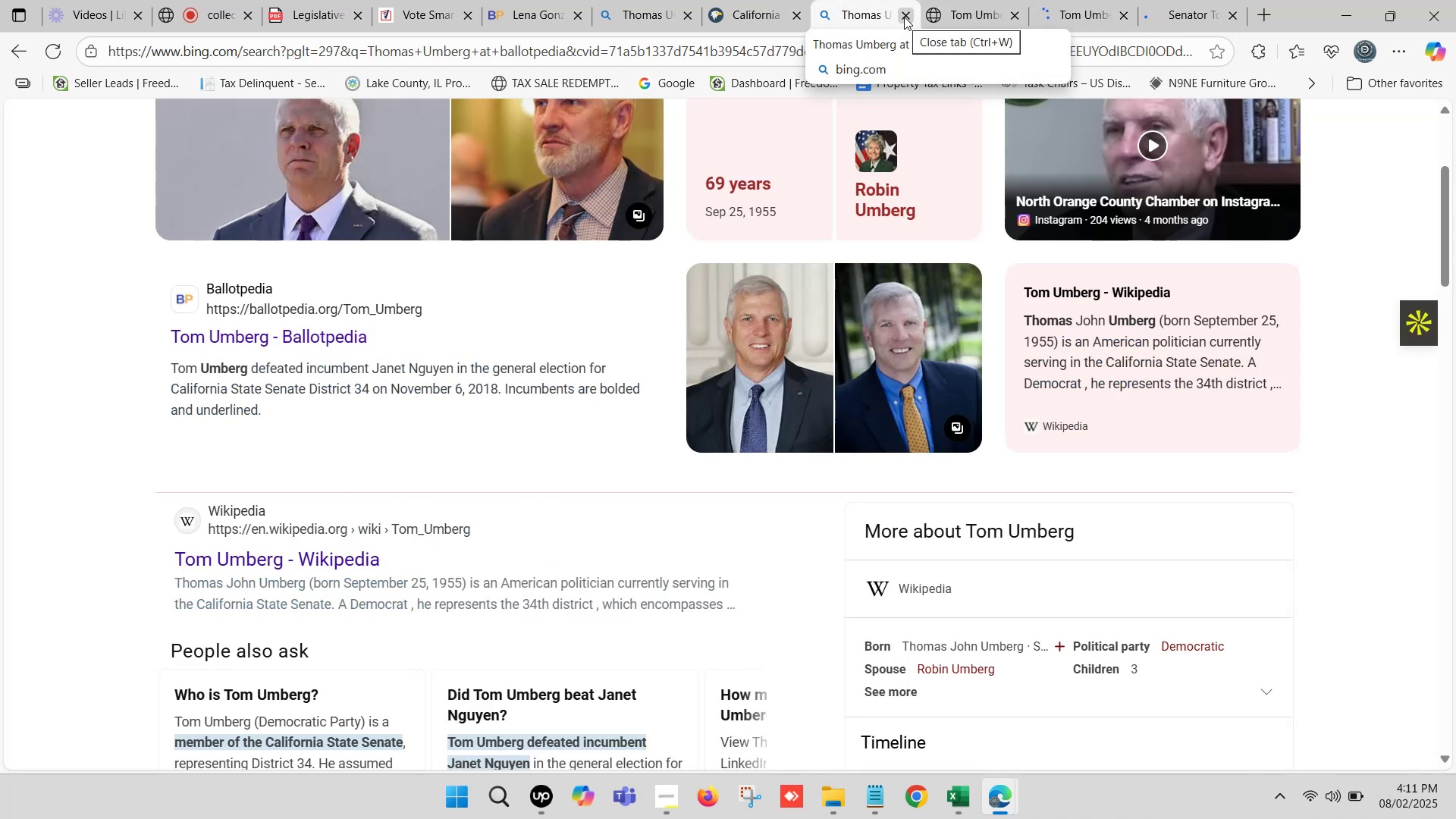 
left_click([927, 0])
 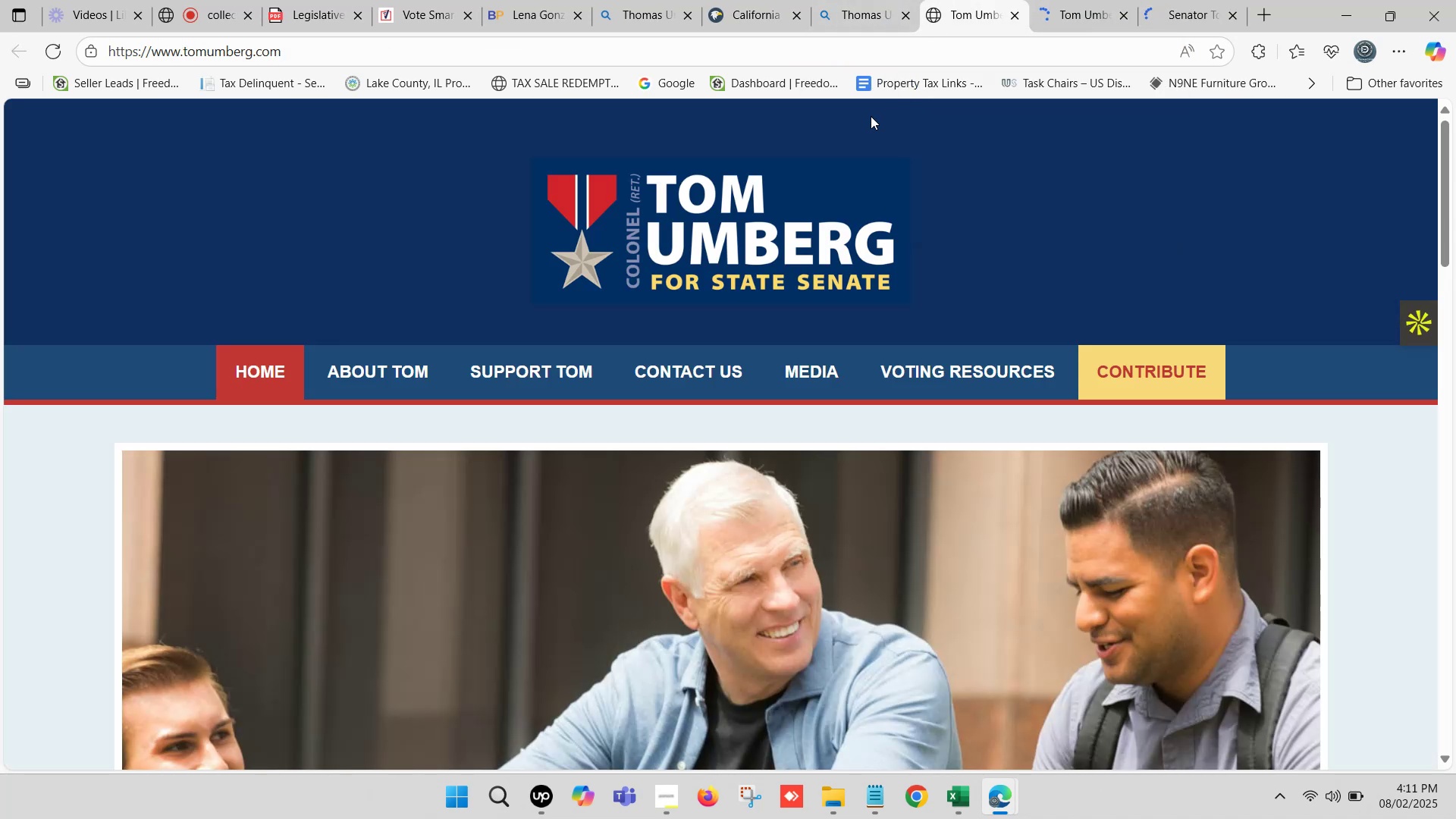 
scroll: coordinate [563, 464], scroll_direction: down, amount: 7.0
 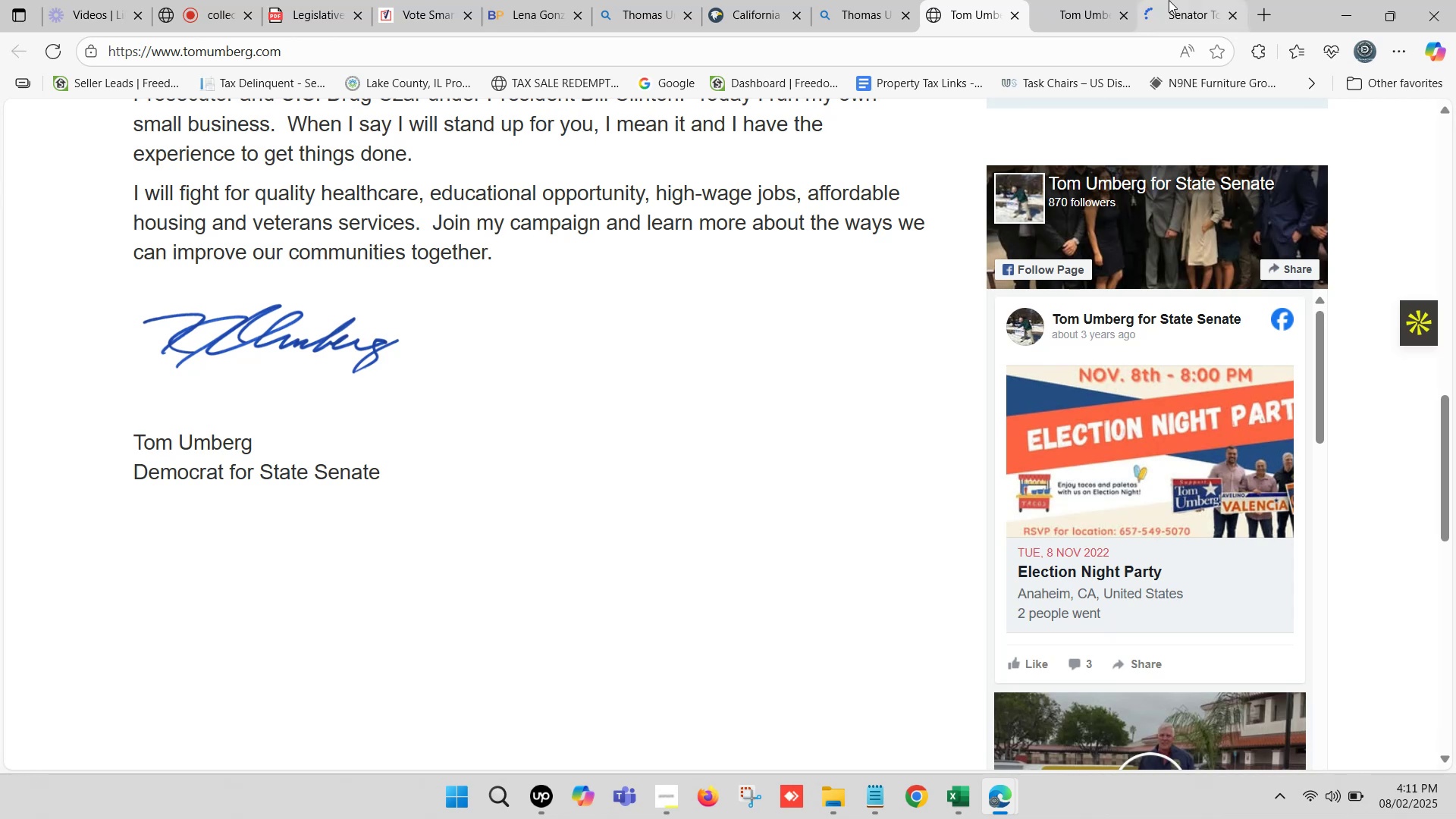 
double_click([1177, 0])
 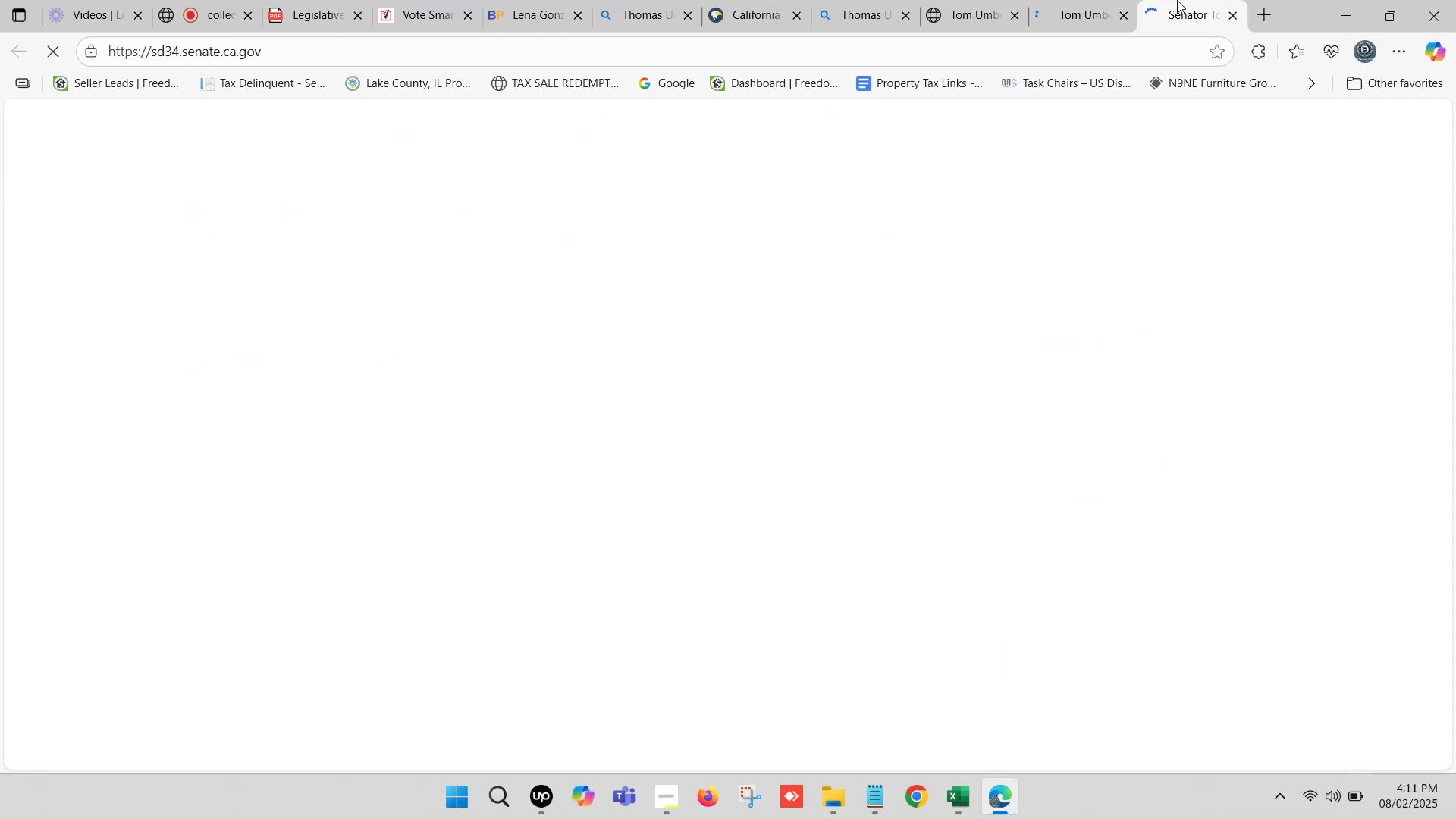 
triple_click([1177, 0])
 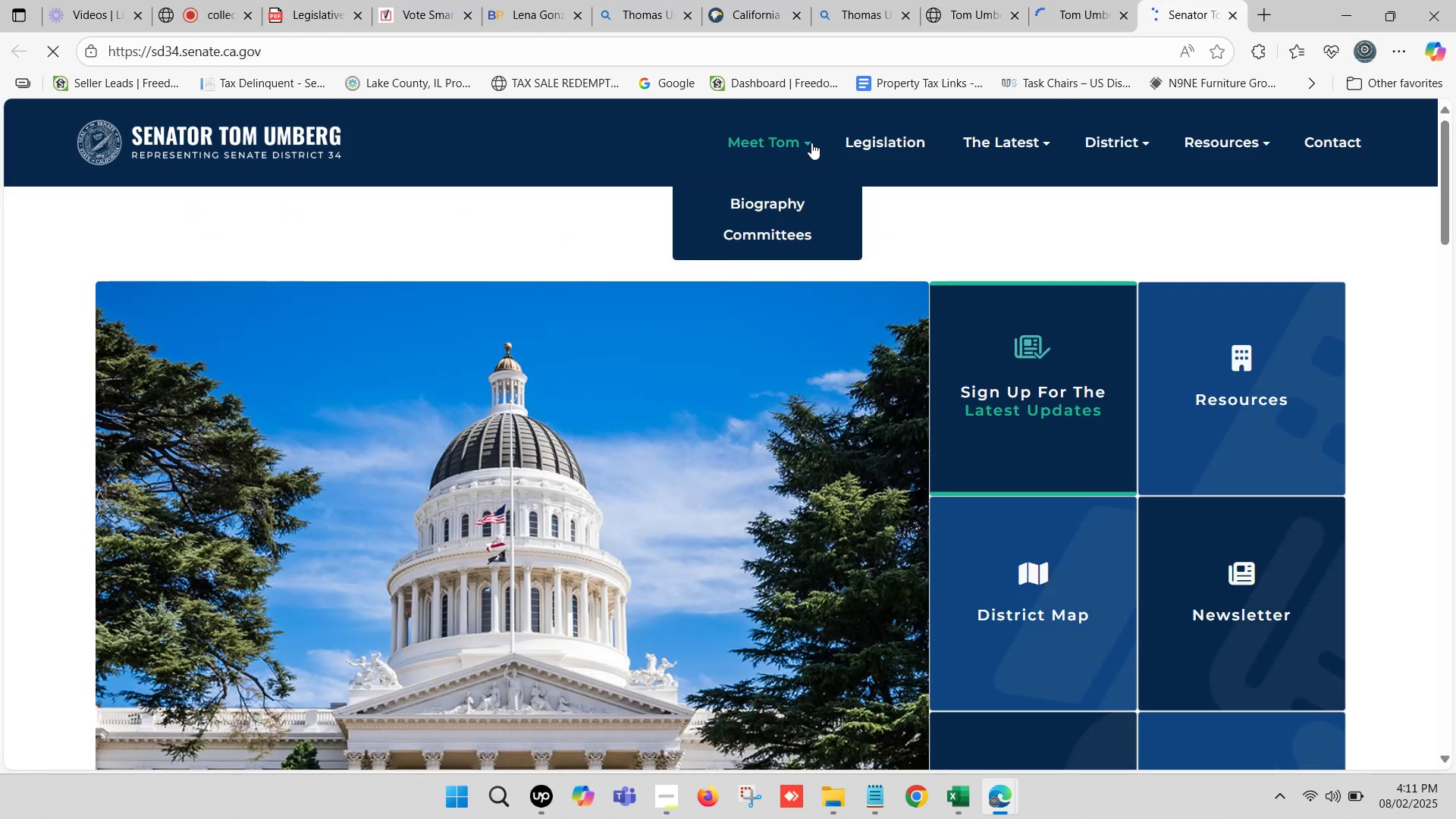 
left_click([777, 236])
 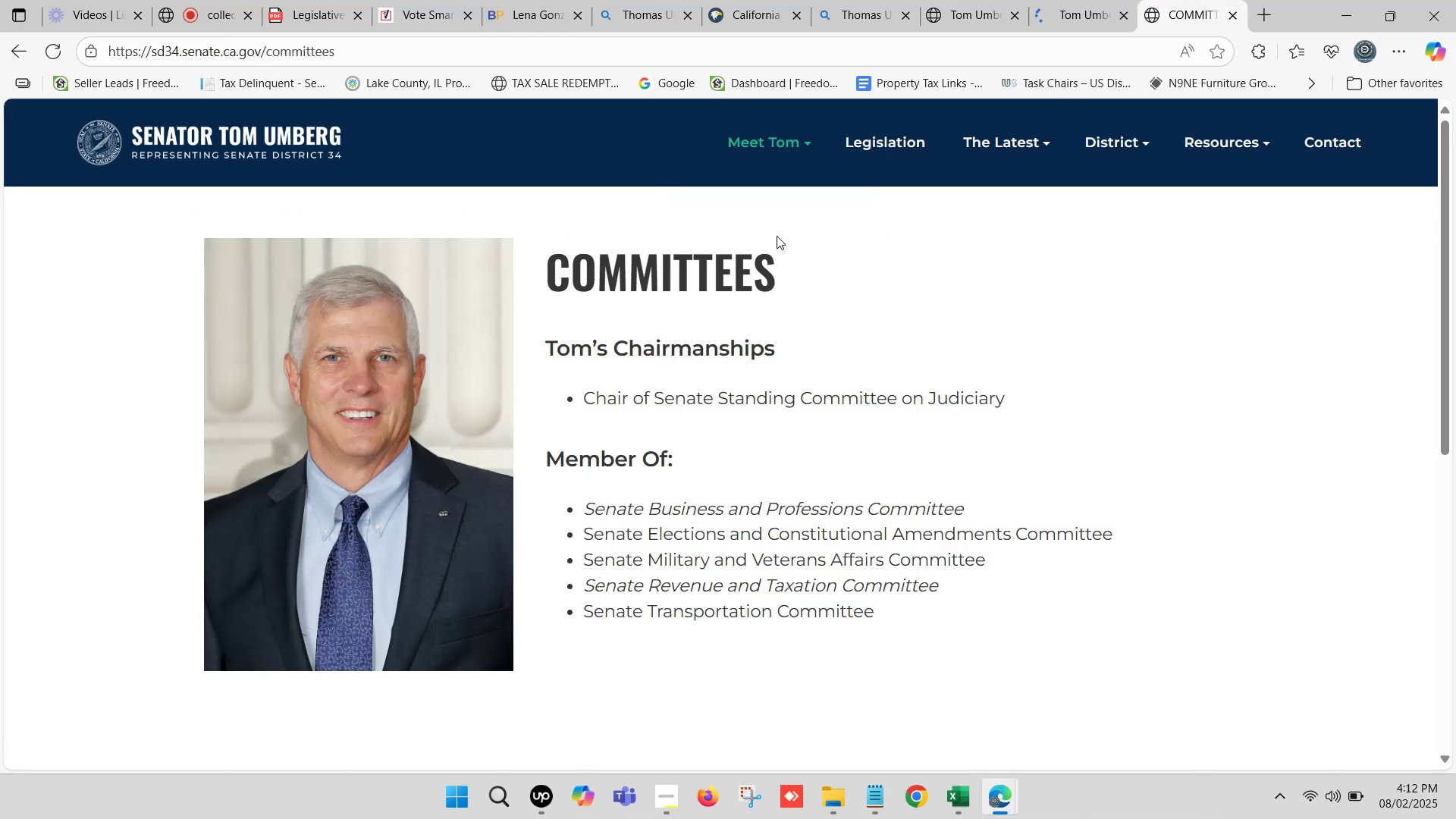 
scroll: coordinate [743, 441], scroll_direction: down, amount: 1.0
 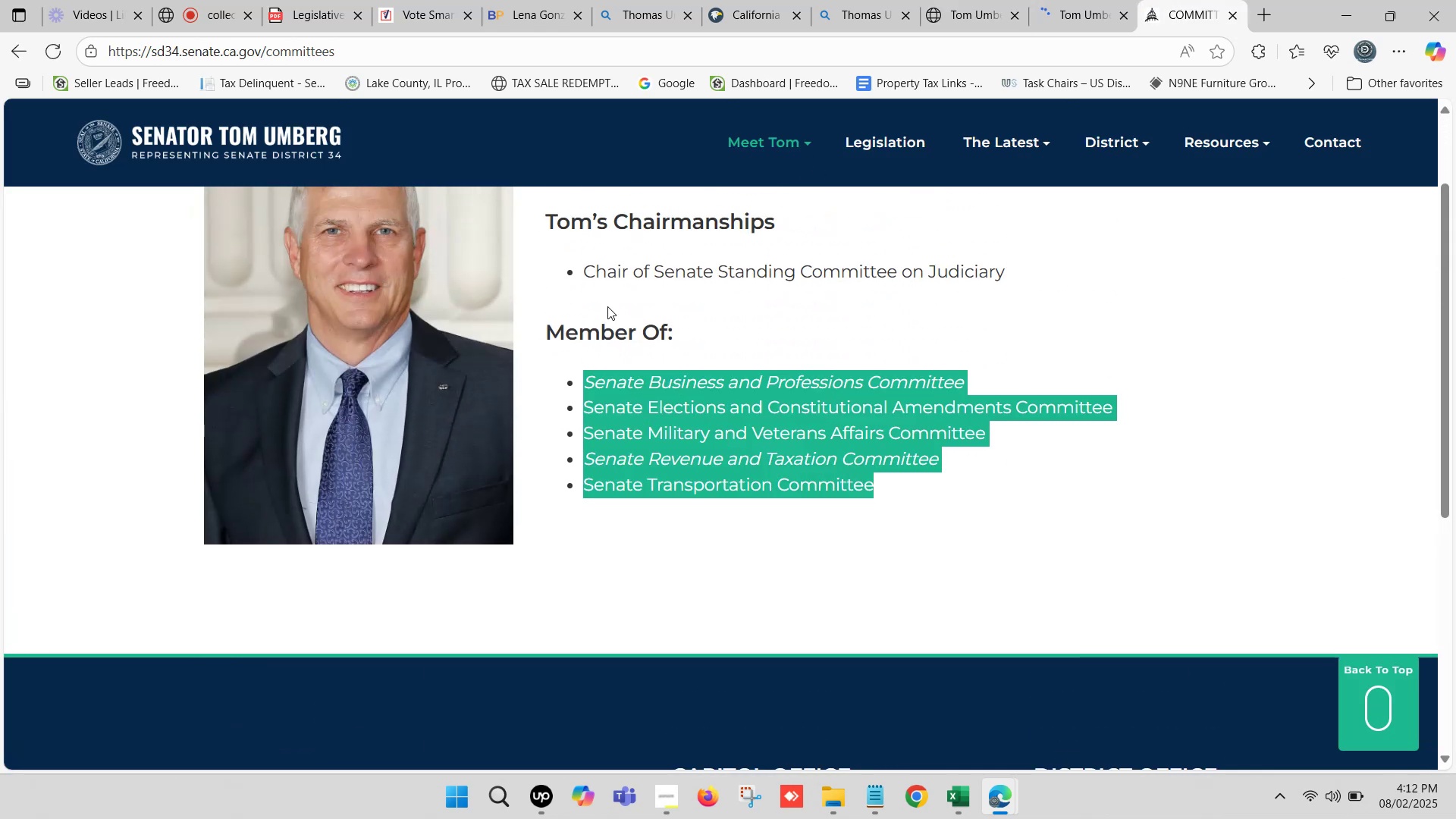 
key(Control+C)
 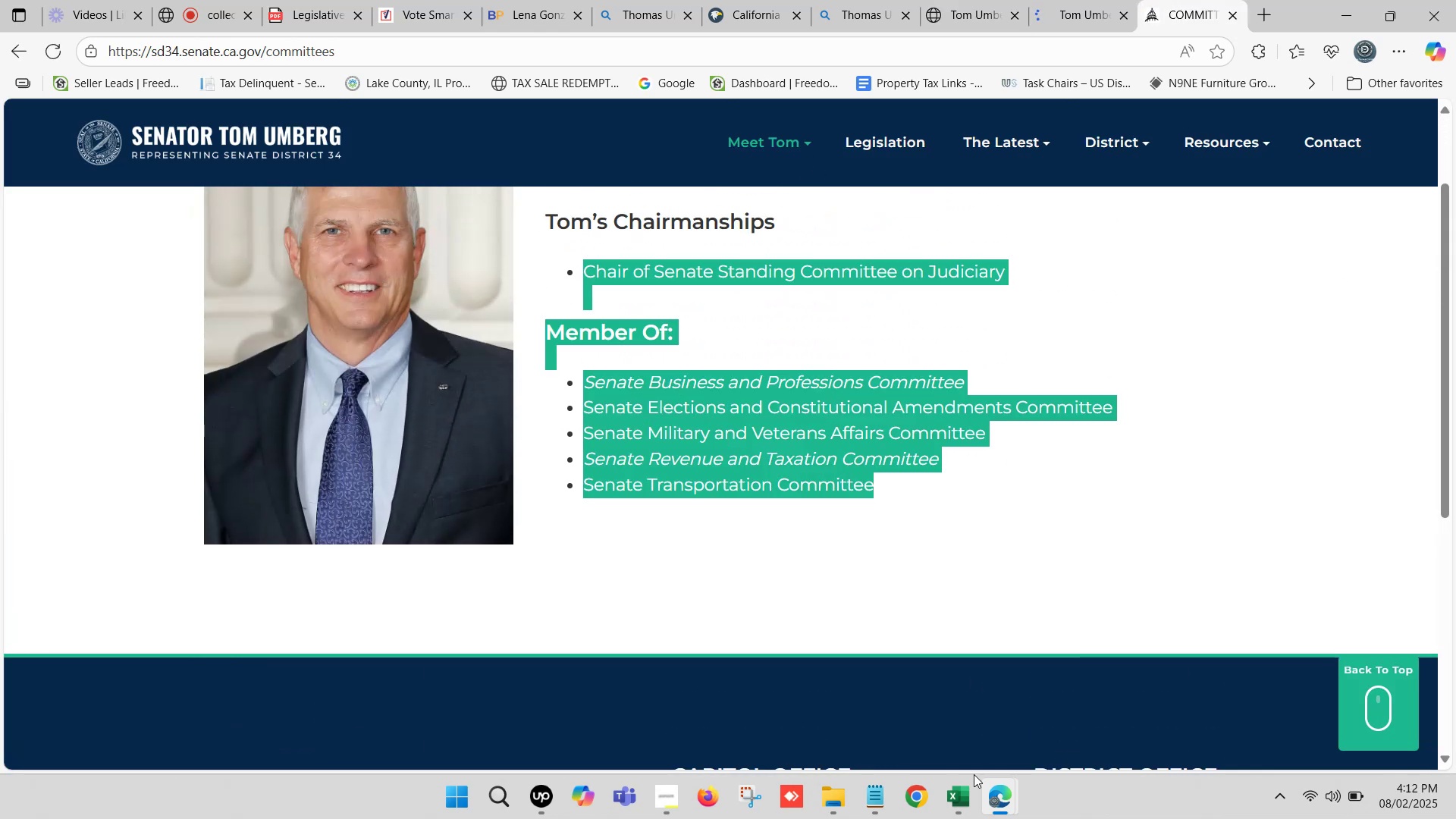 
left_click([968, 805])
 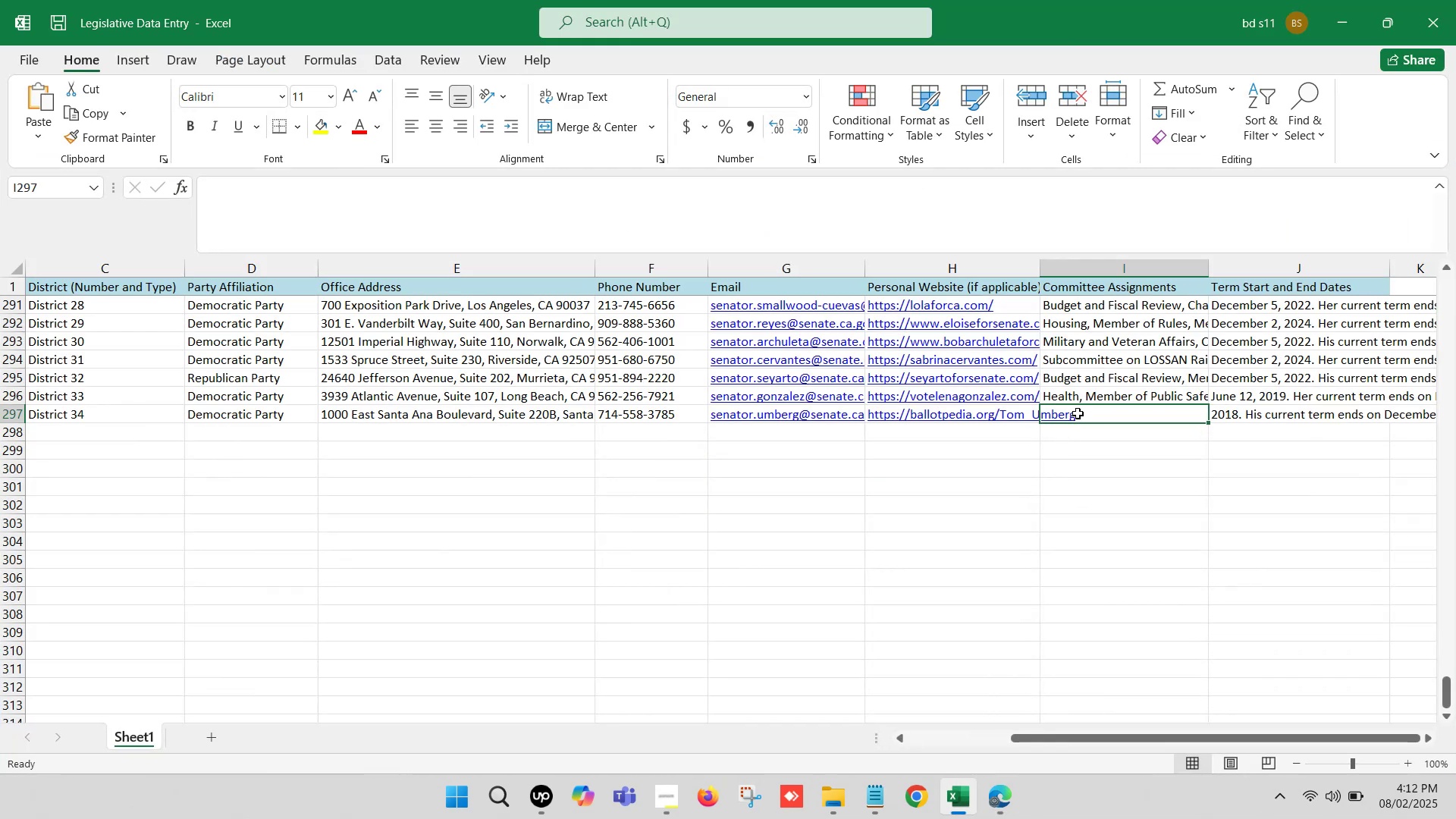 
double_click([1078, 413])
 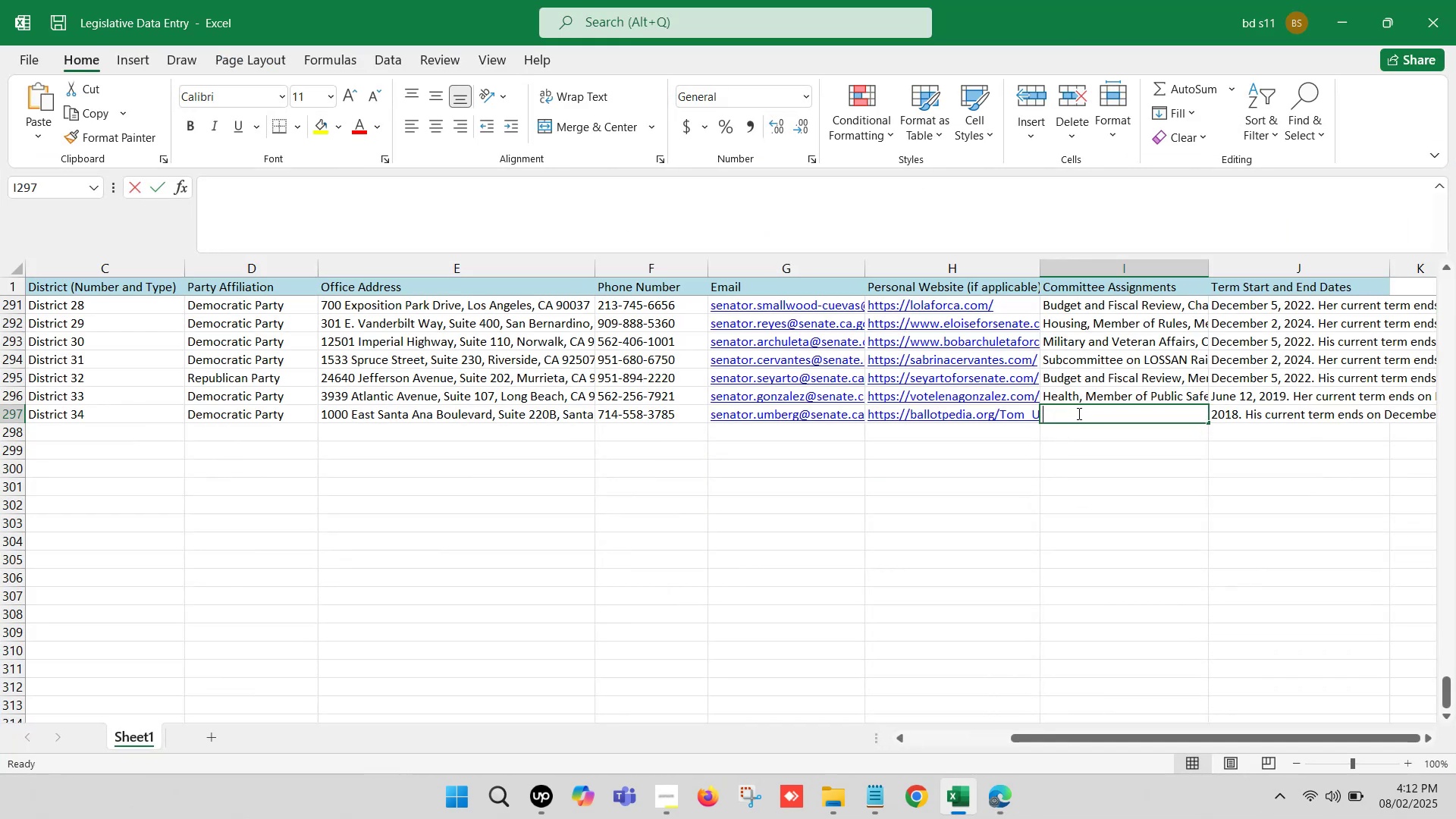 
key(Control+V)
 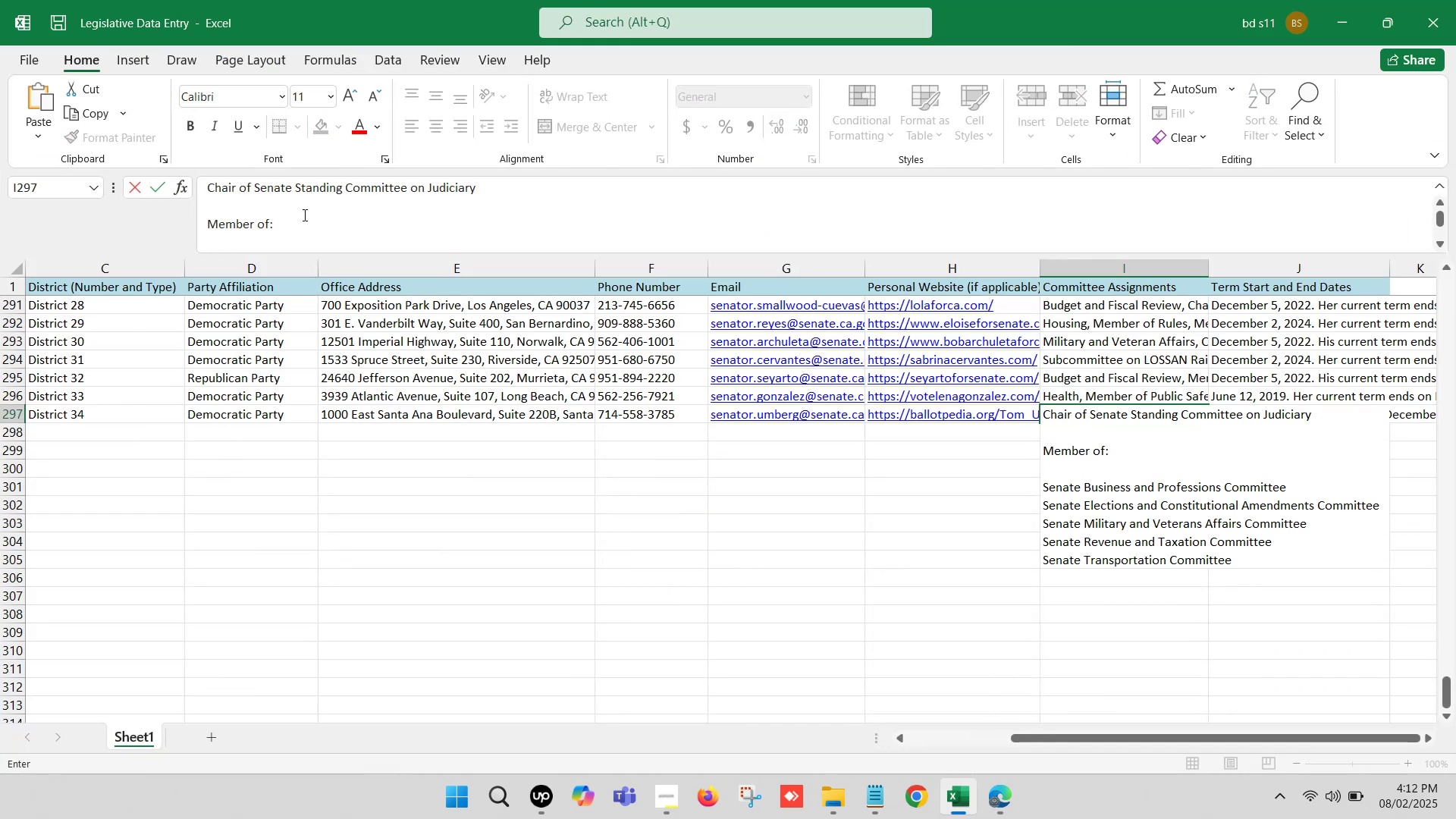 
key(Backspace)
 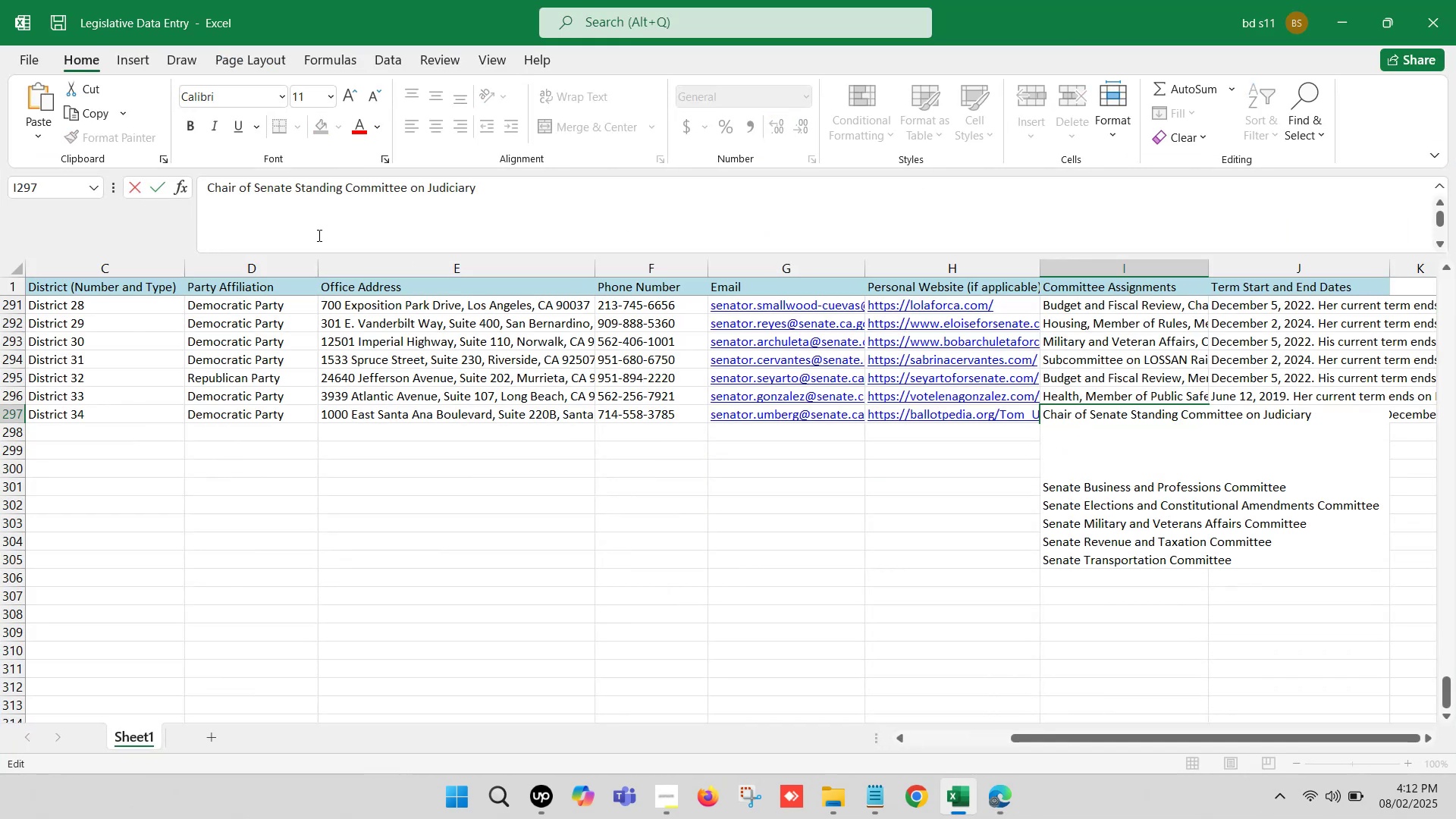 
key(Backspace)
 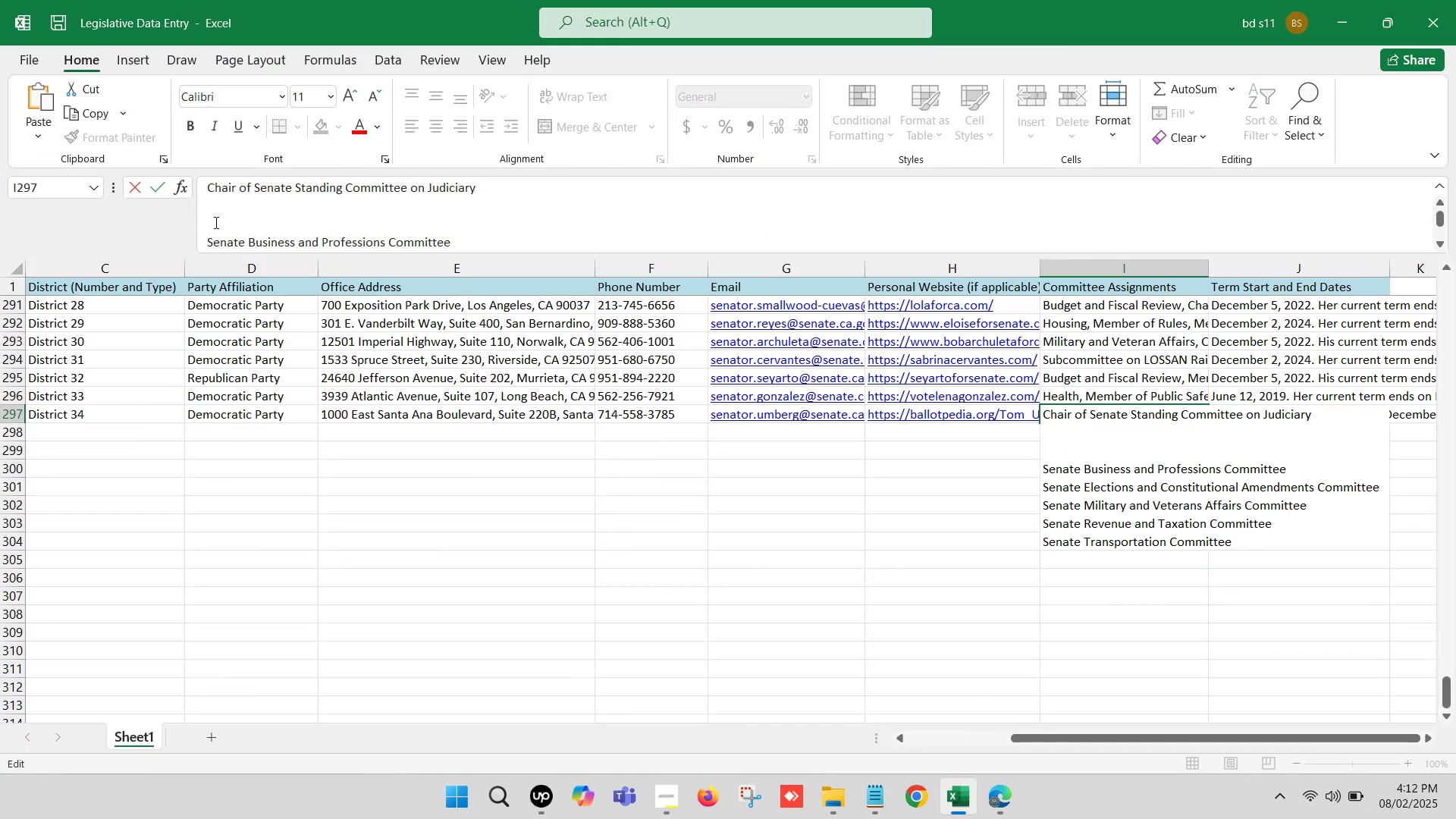 
left_click([210, 228])
 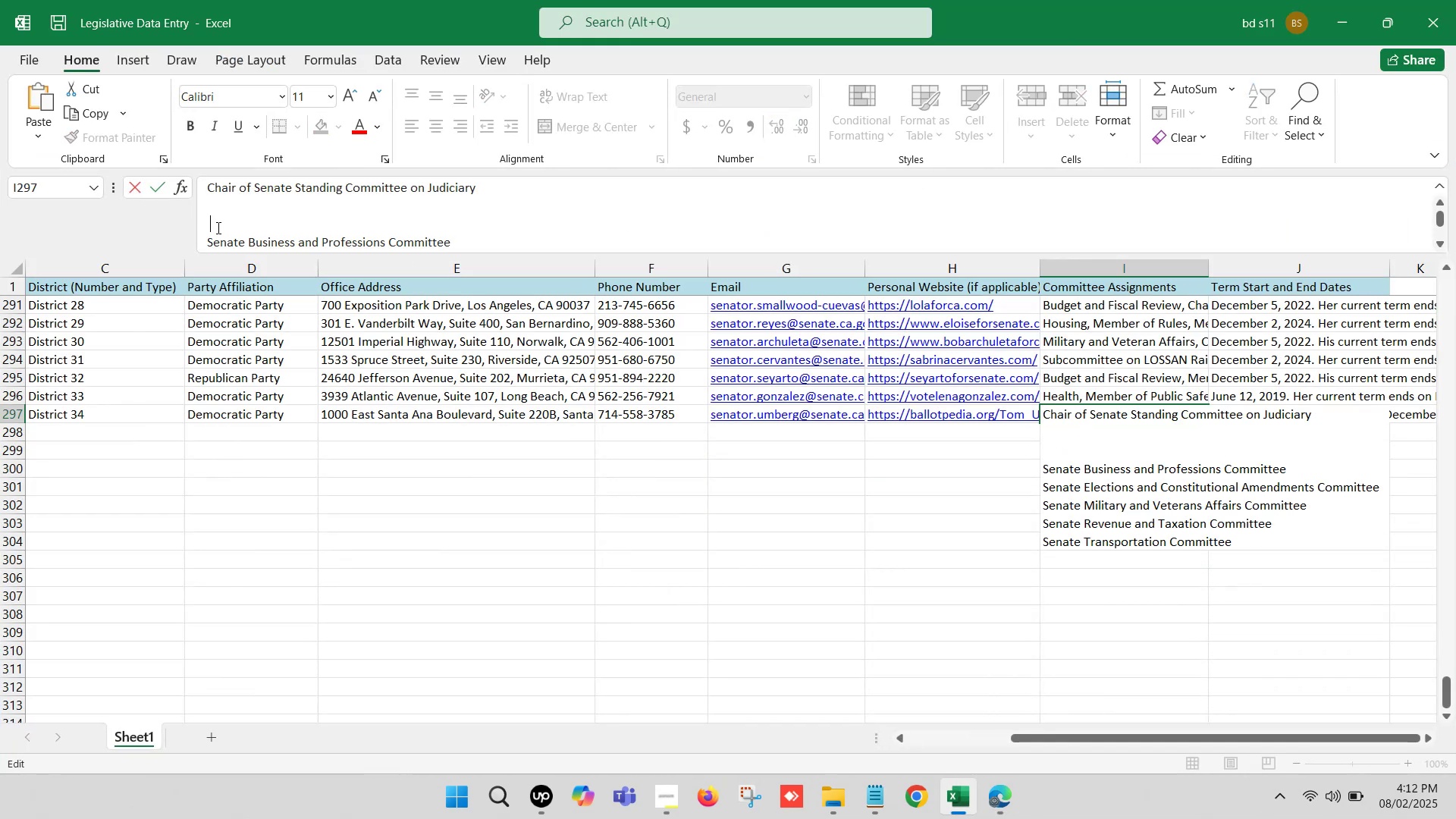 
key(Backspace)
 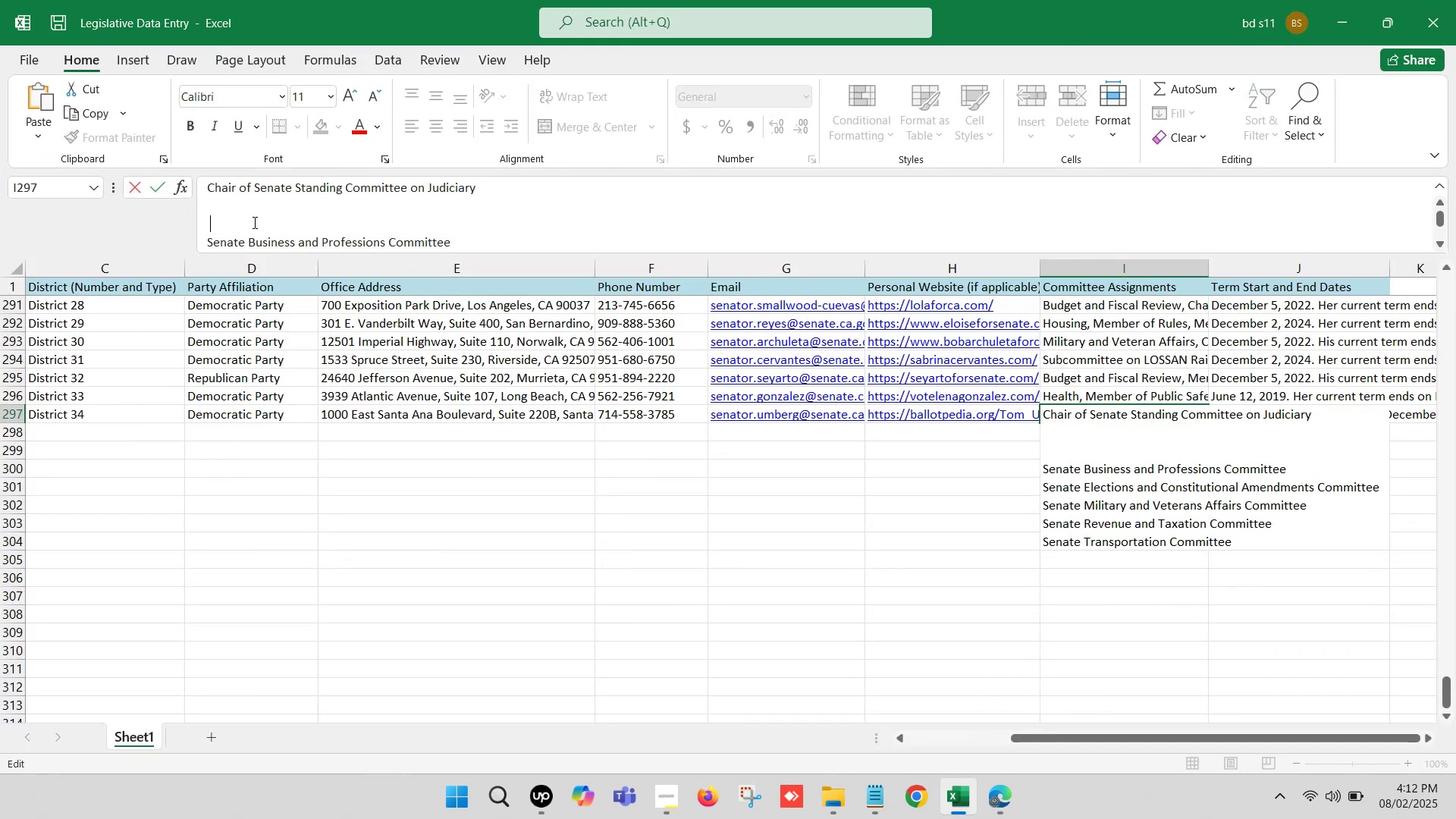 
key(Backspace)
 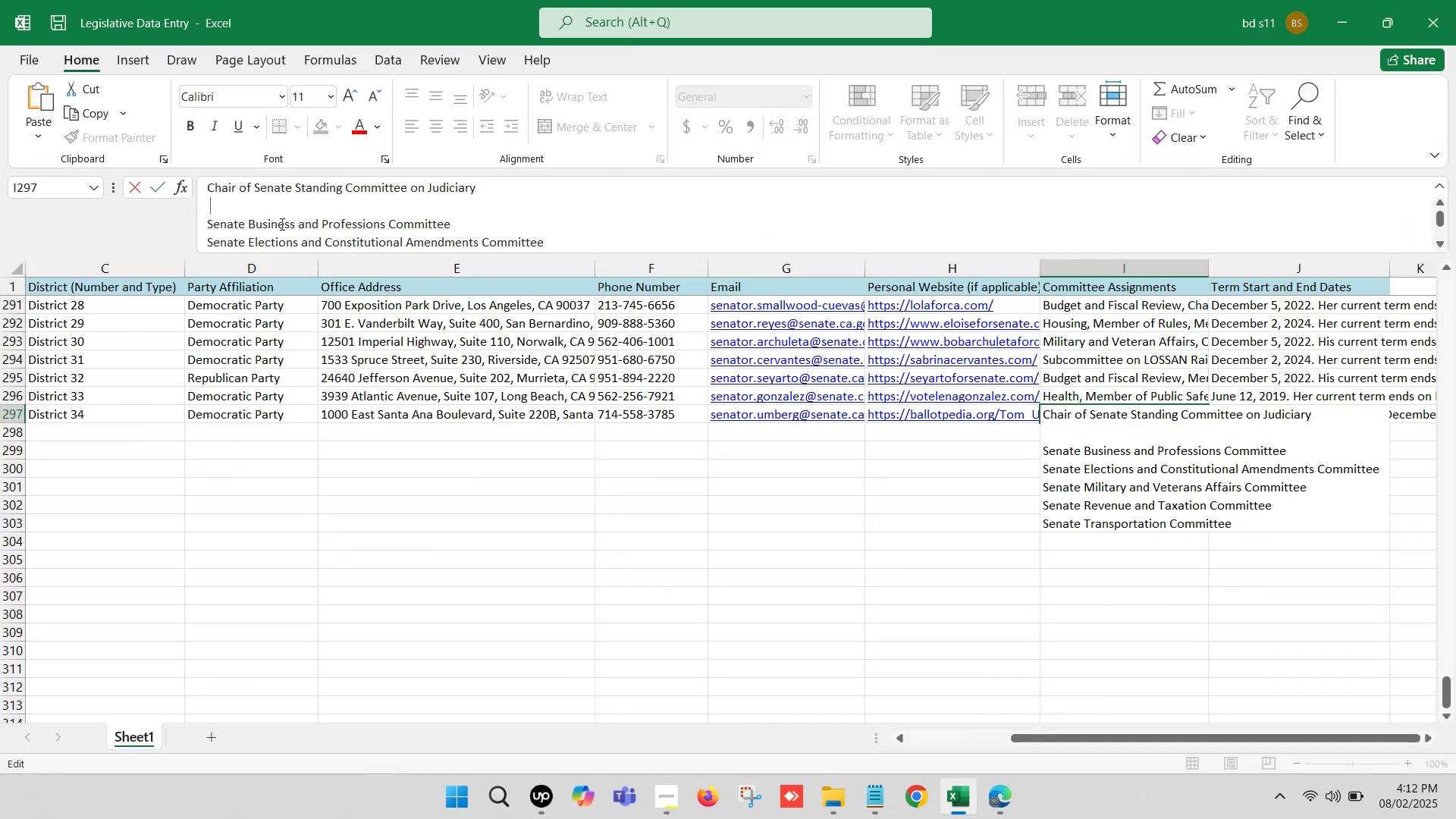 
key(Backspace)
 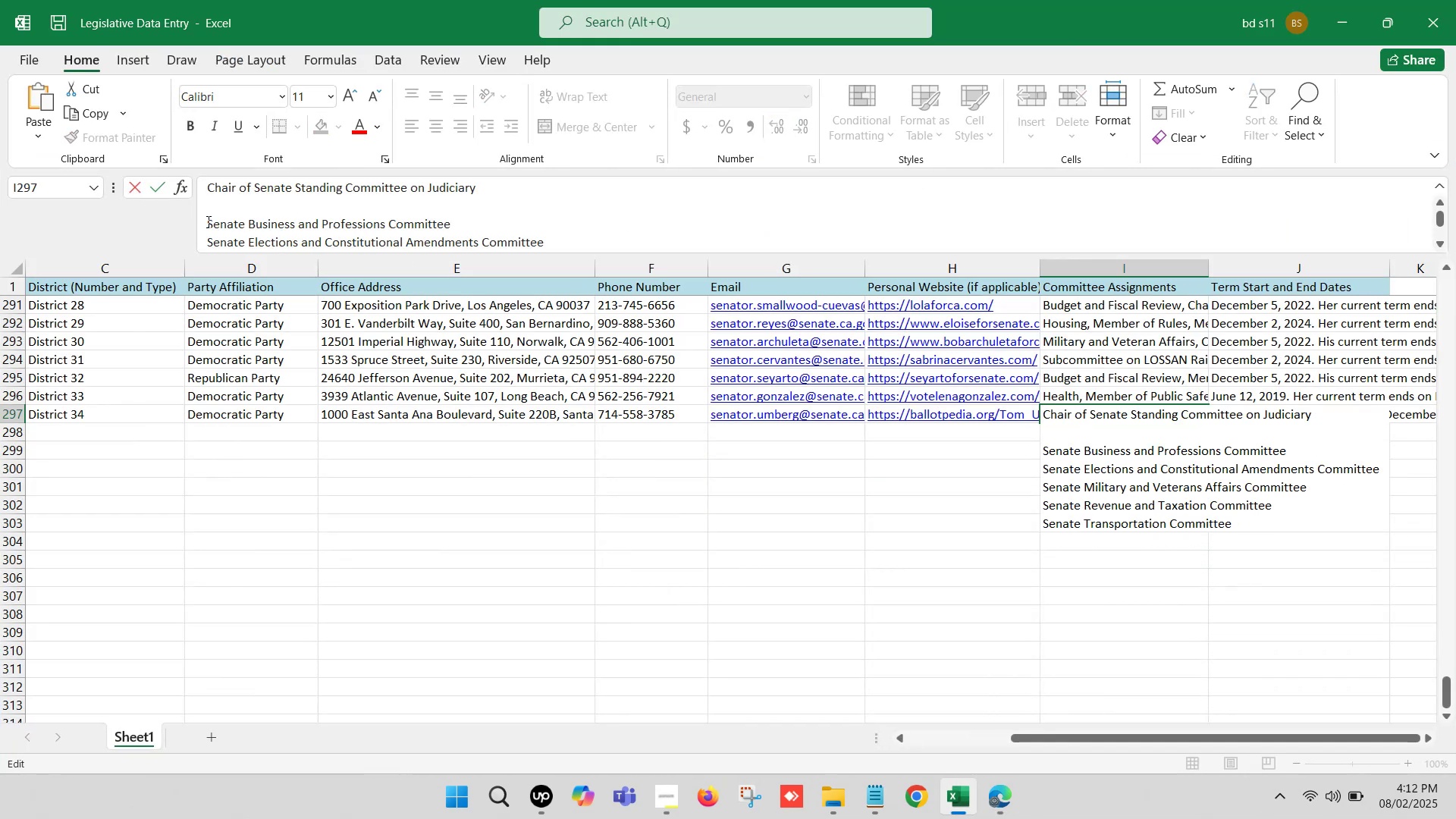 
left_click([204, 219])
 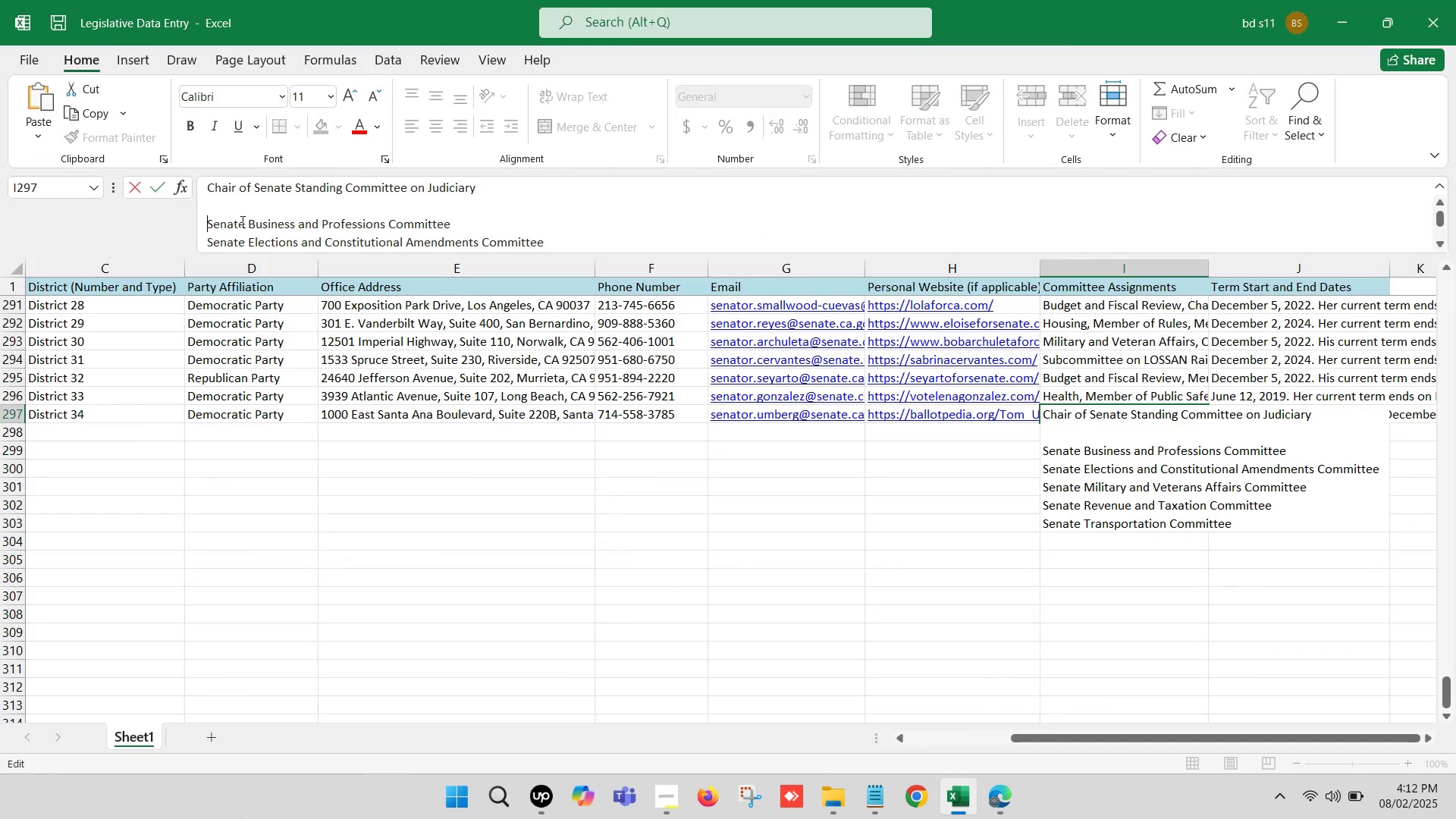 
key(Backspace)
 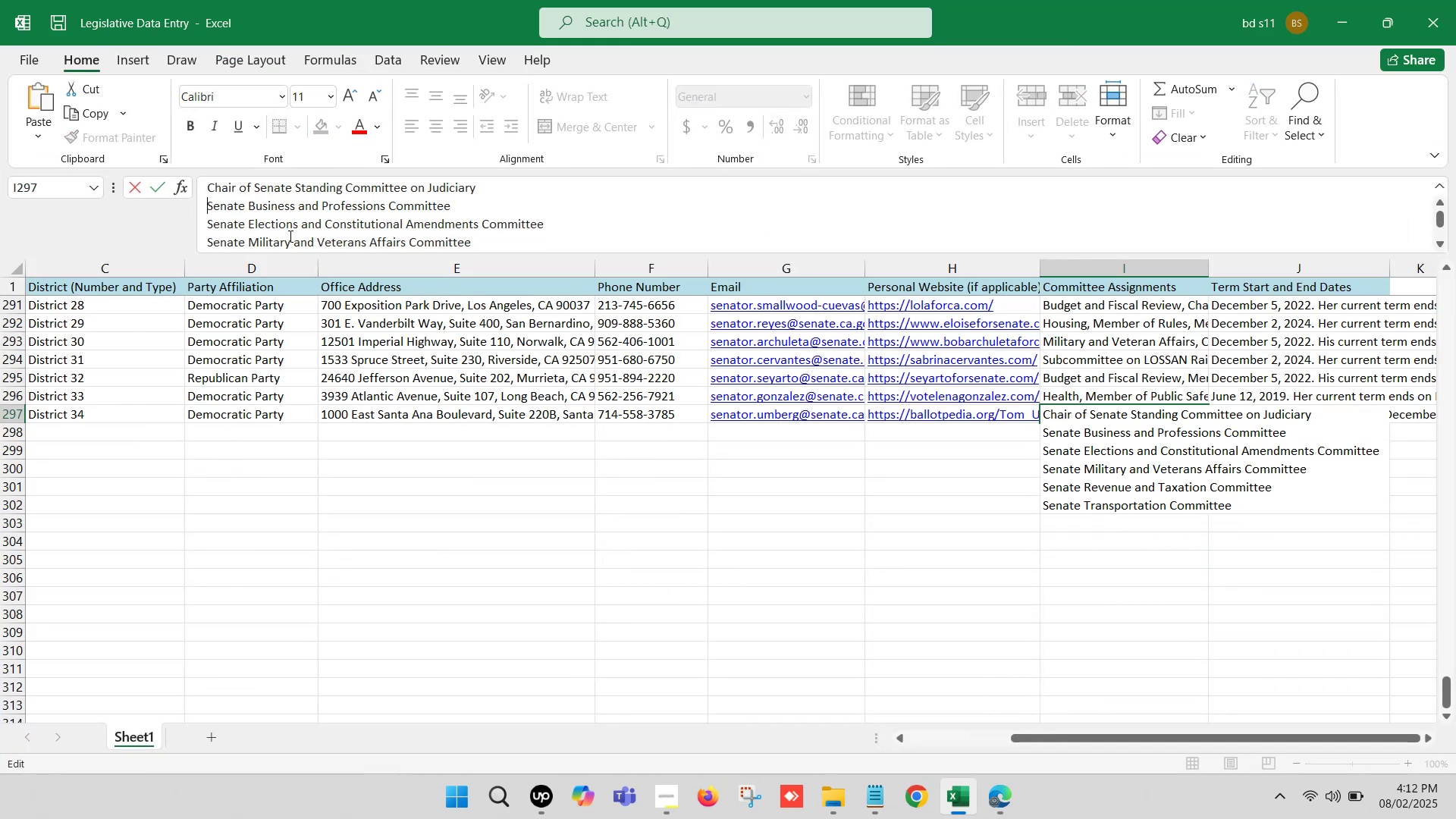 
key(Backspace)
 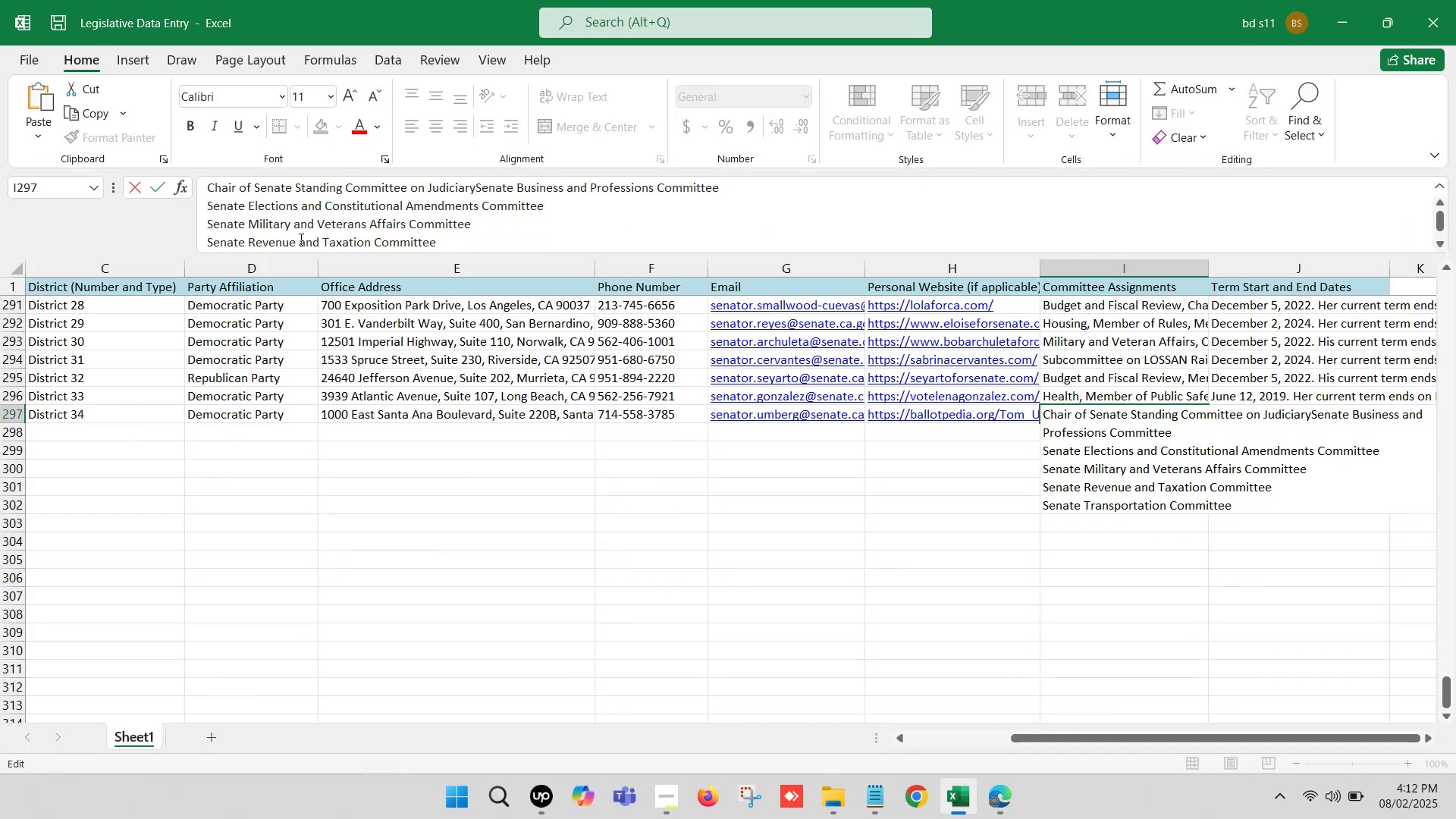 
key(Comma)
 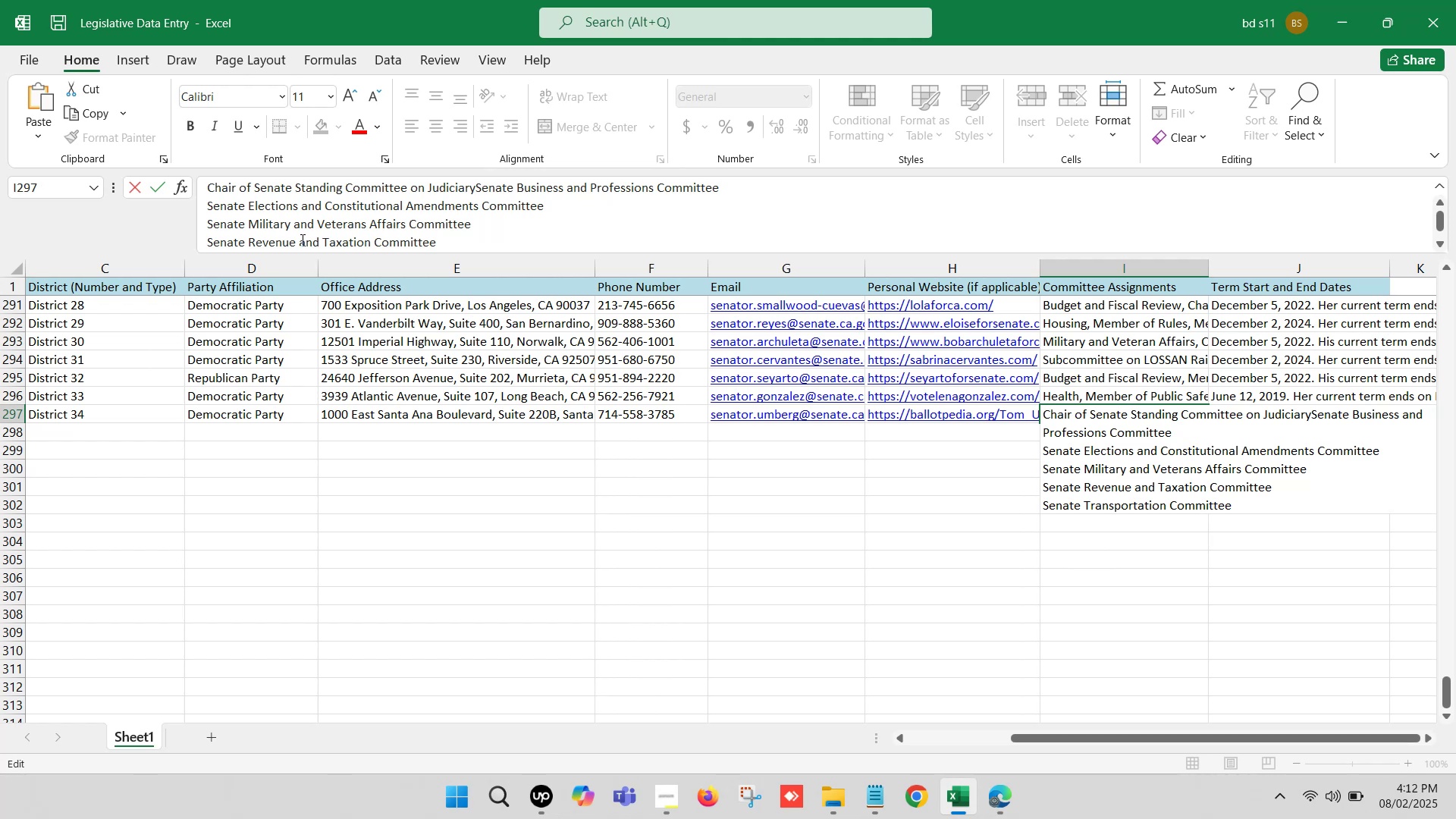 
key(Space)
 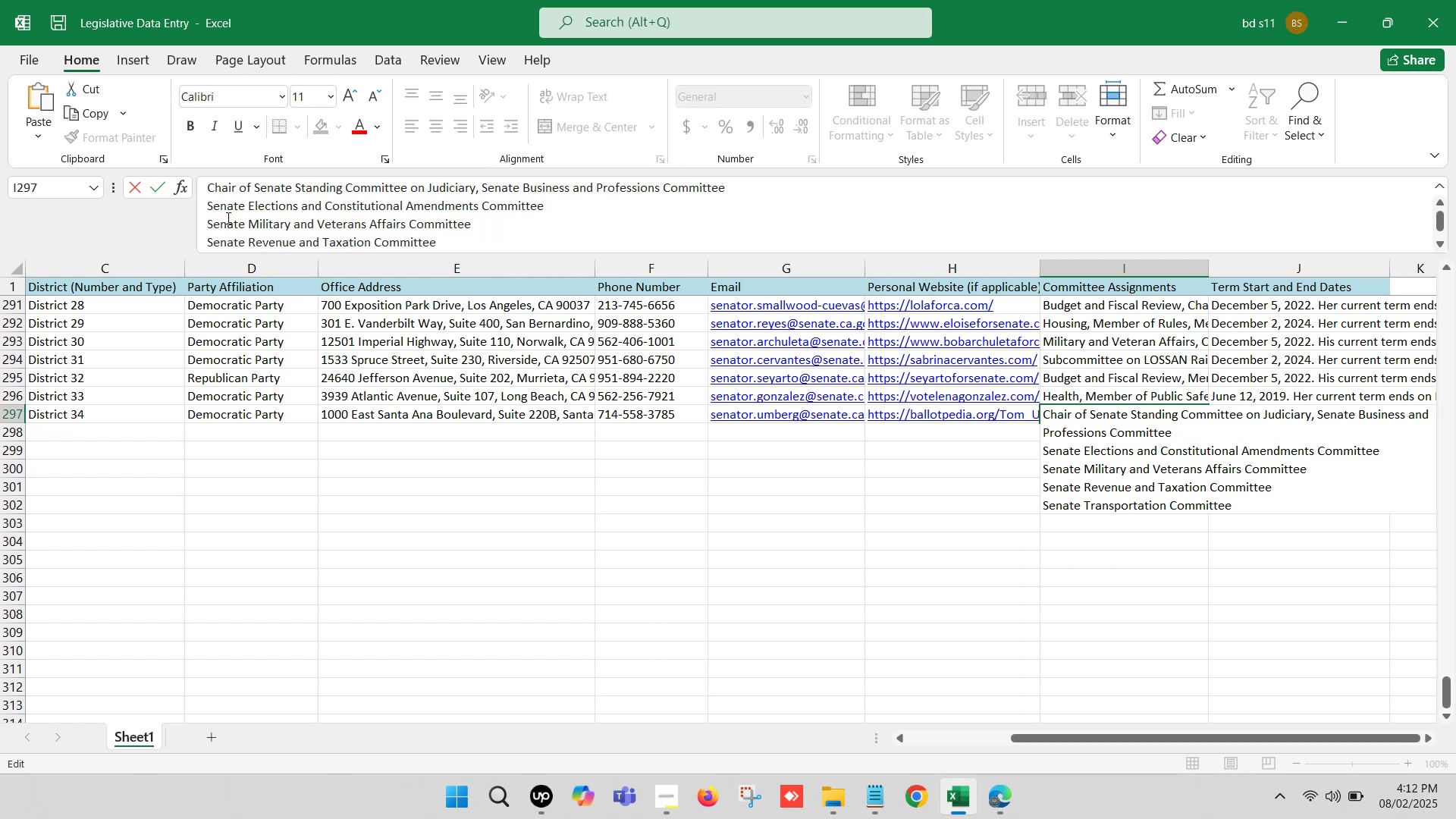 
left_click([207, 206])
 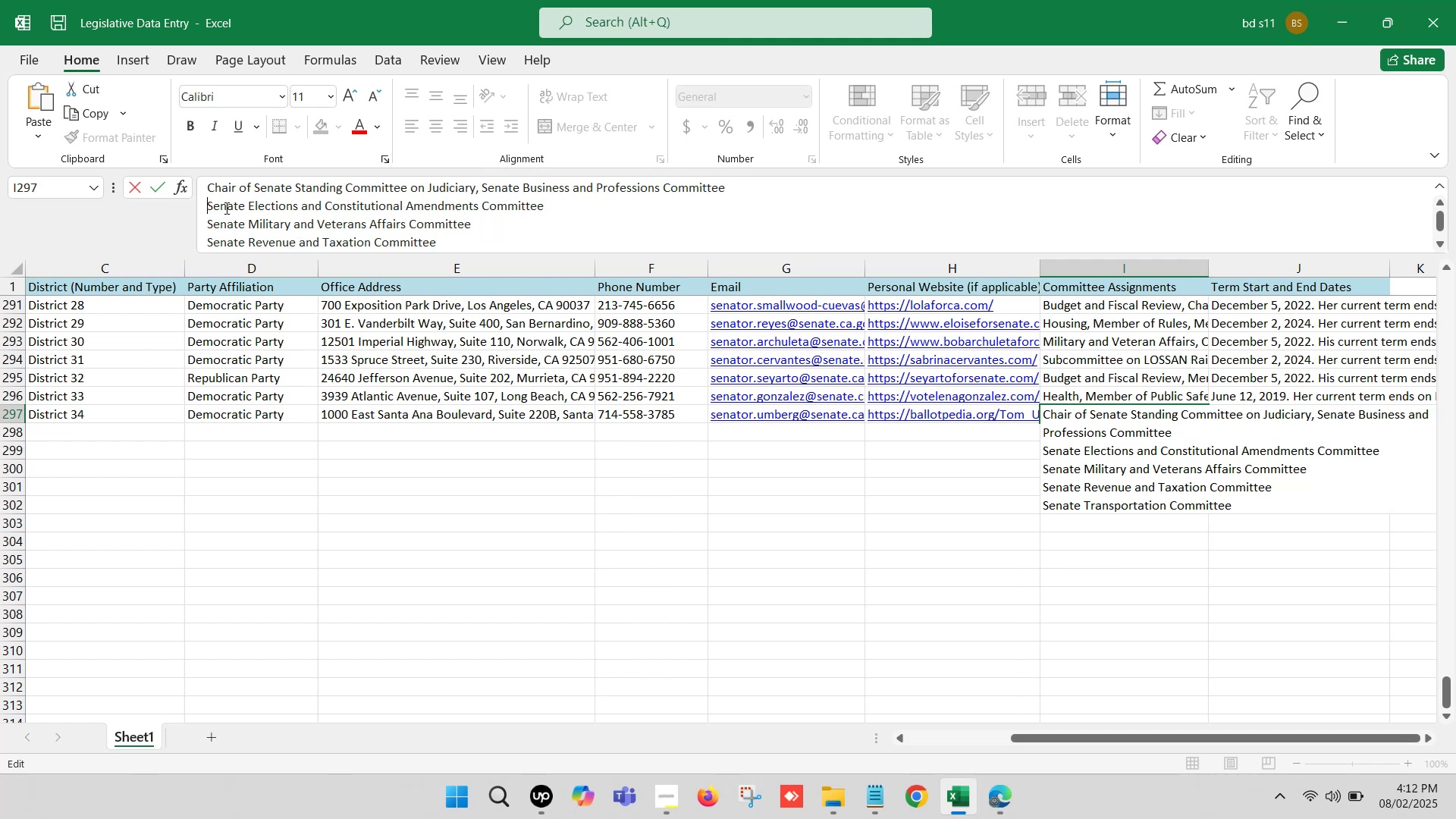 
key(Backspace)
 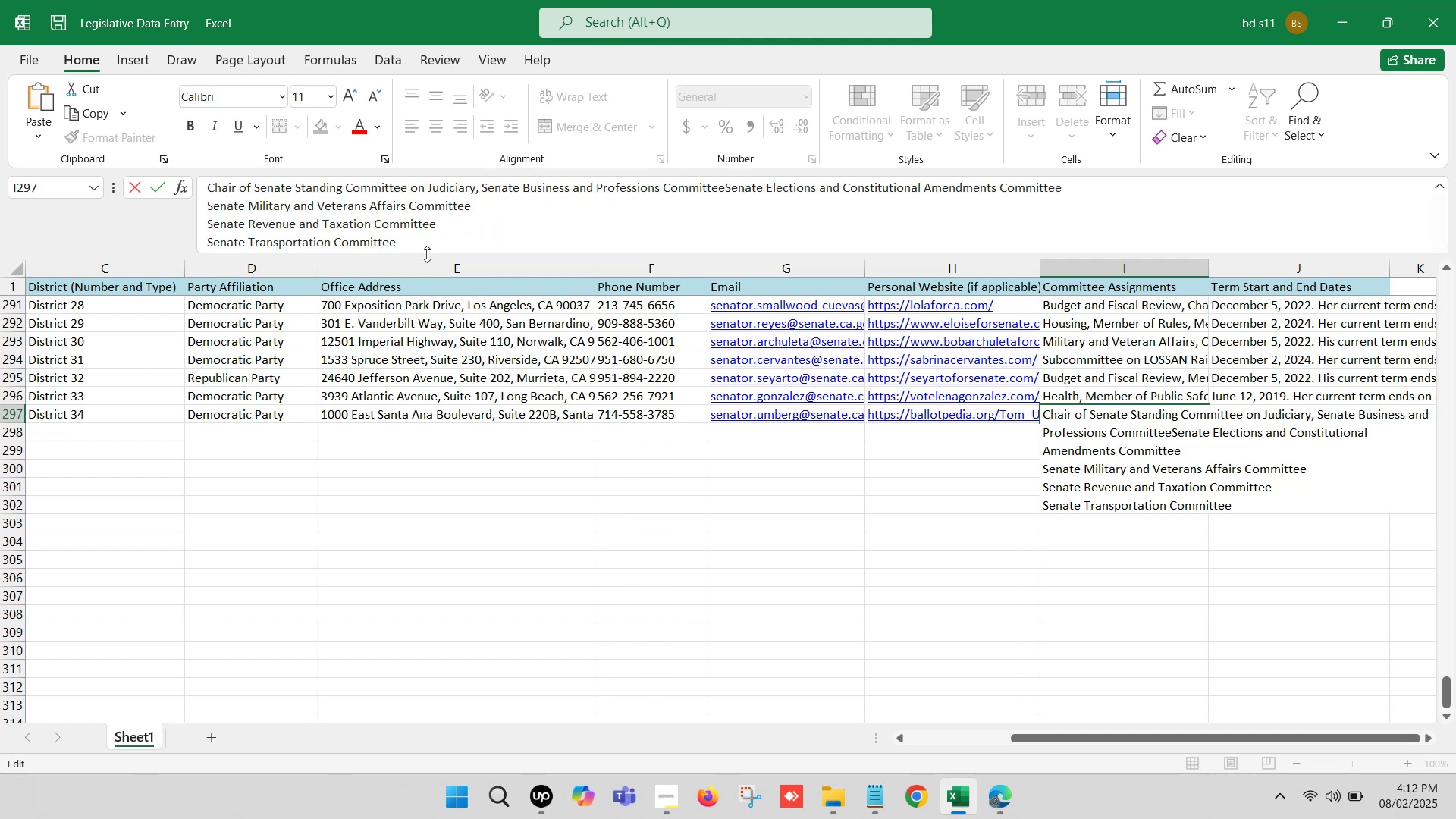 
key(Comma)
 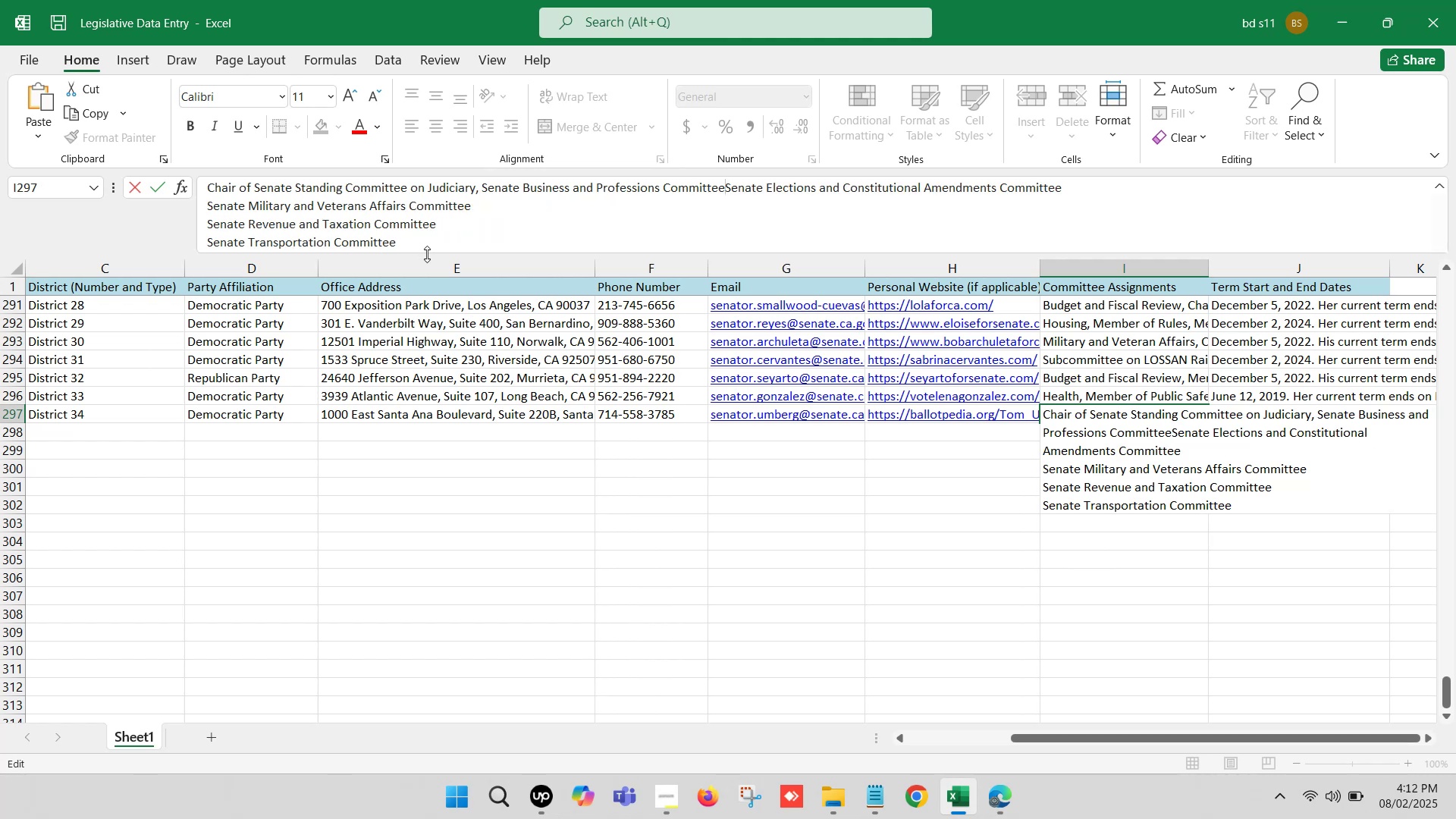 
key(Space)
 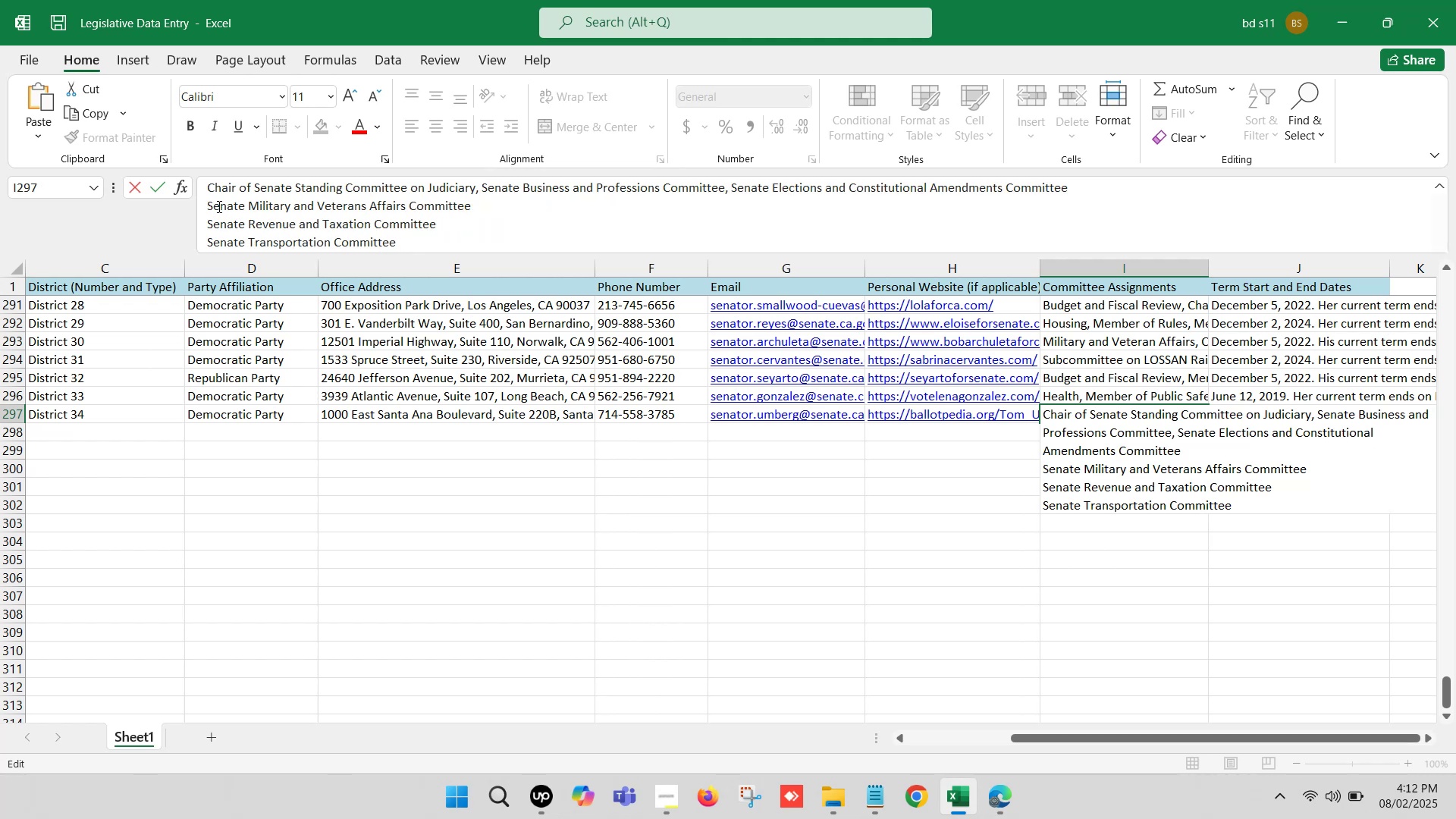 
left_click([209, 204])
 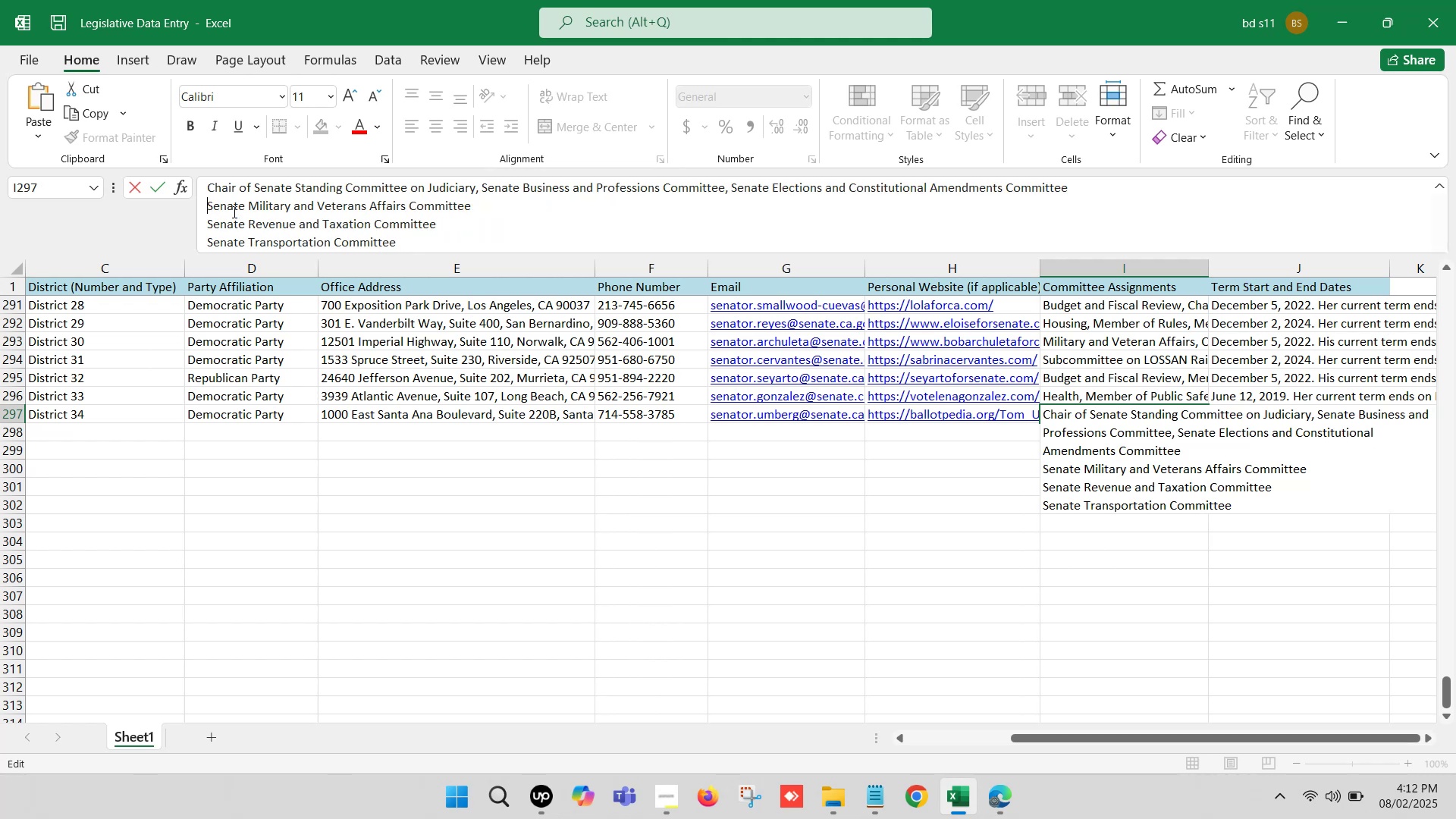 
key(Backspace)
 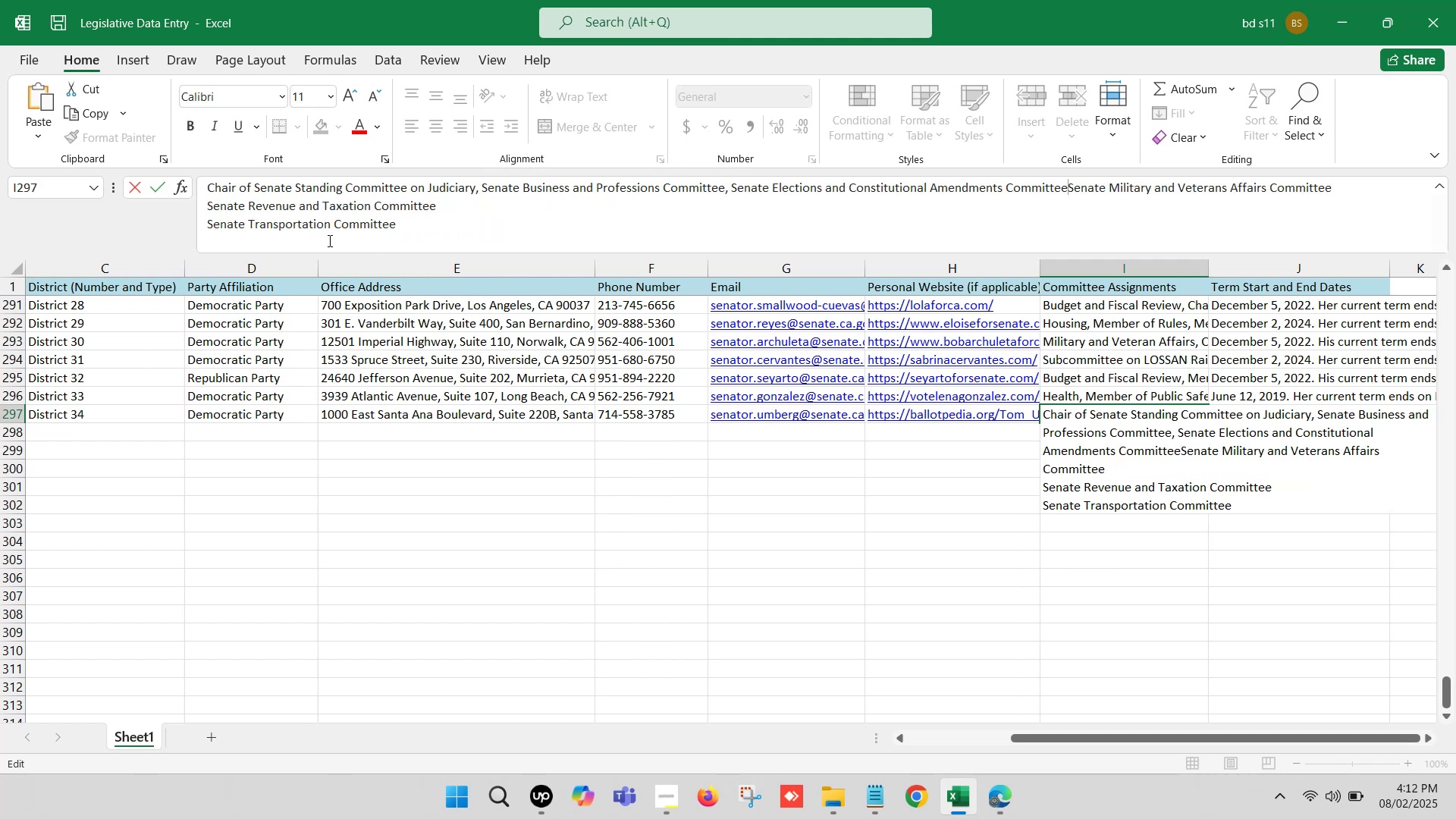 
key(Comma)
 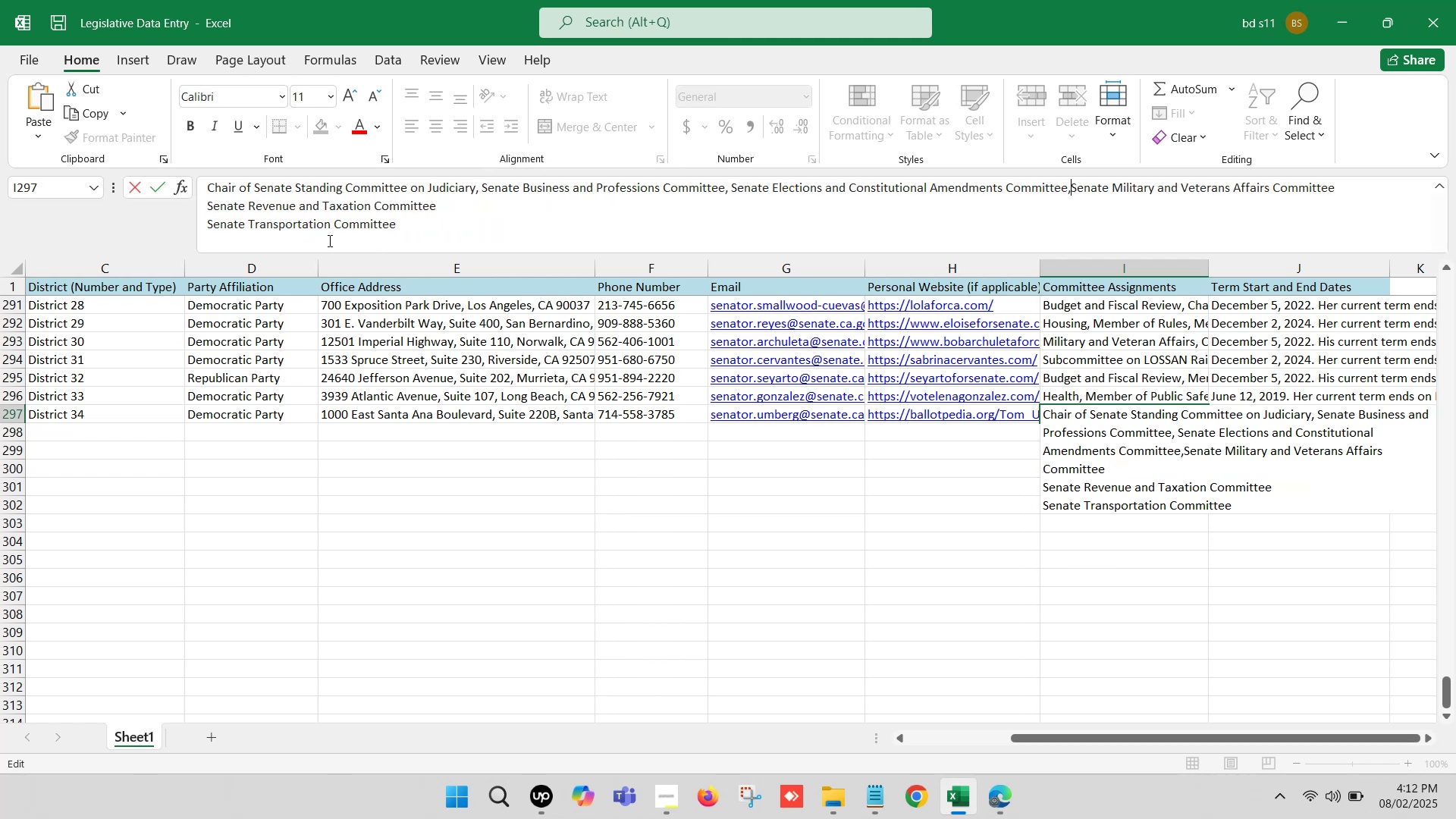 
key(Space)
 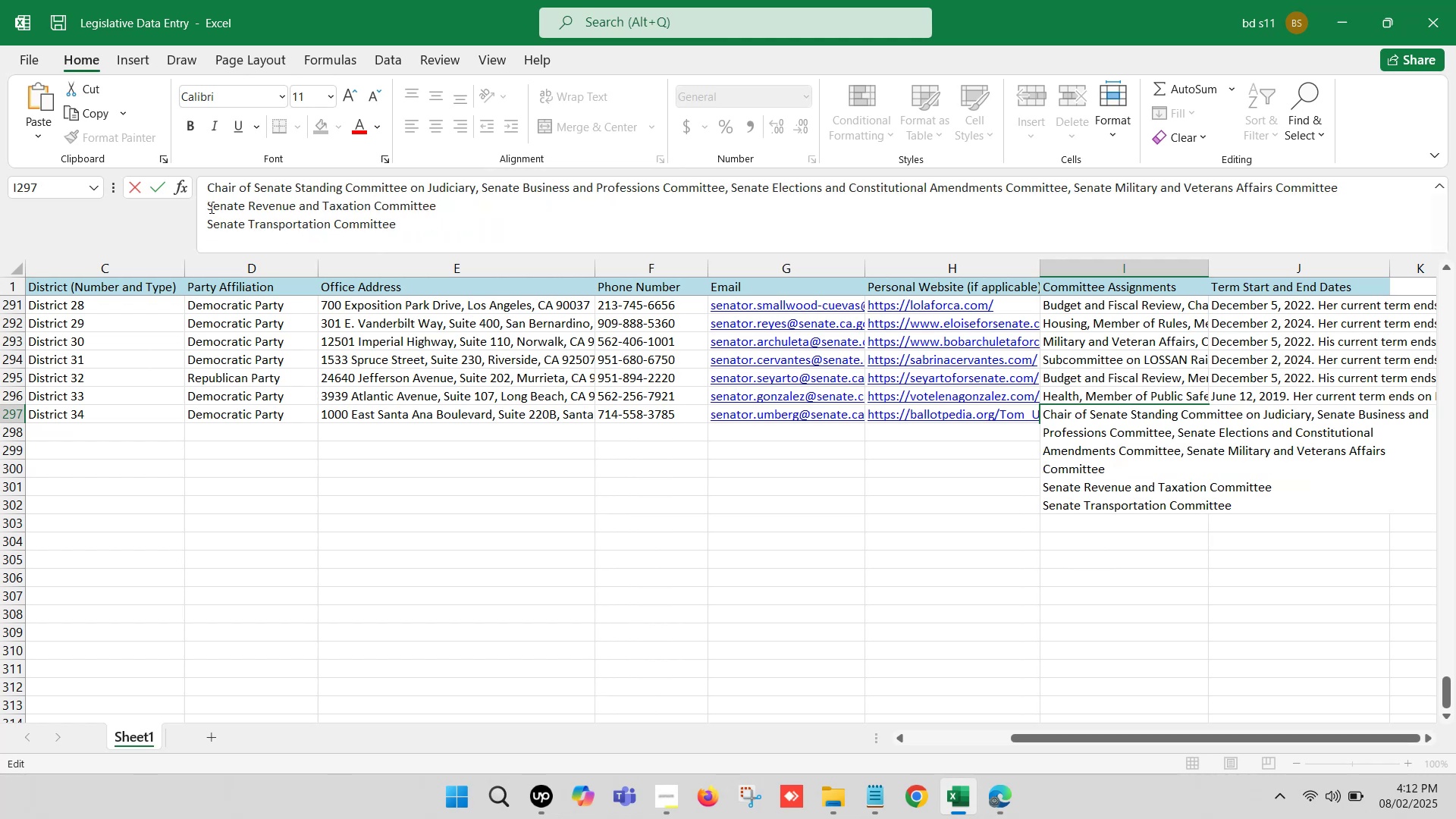 
left_click([201, 202])
 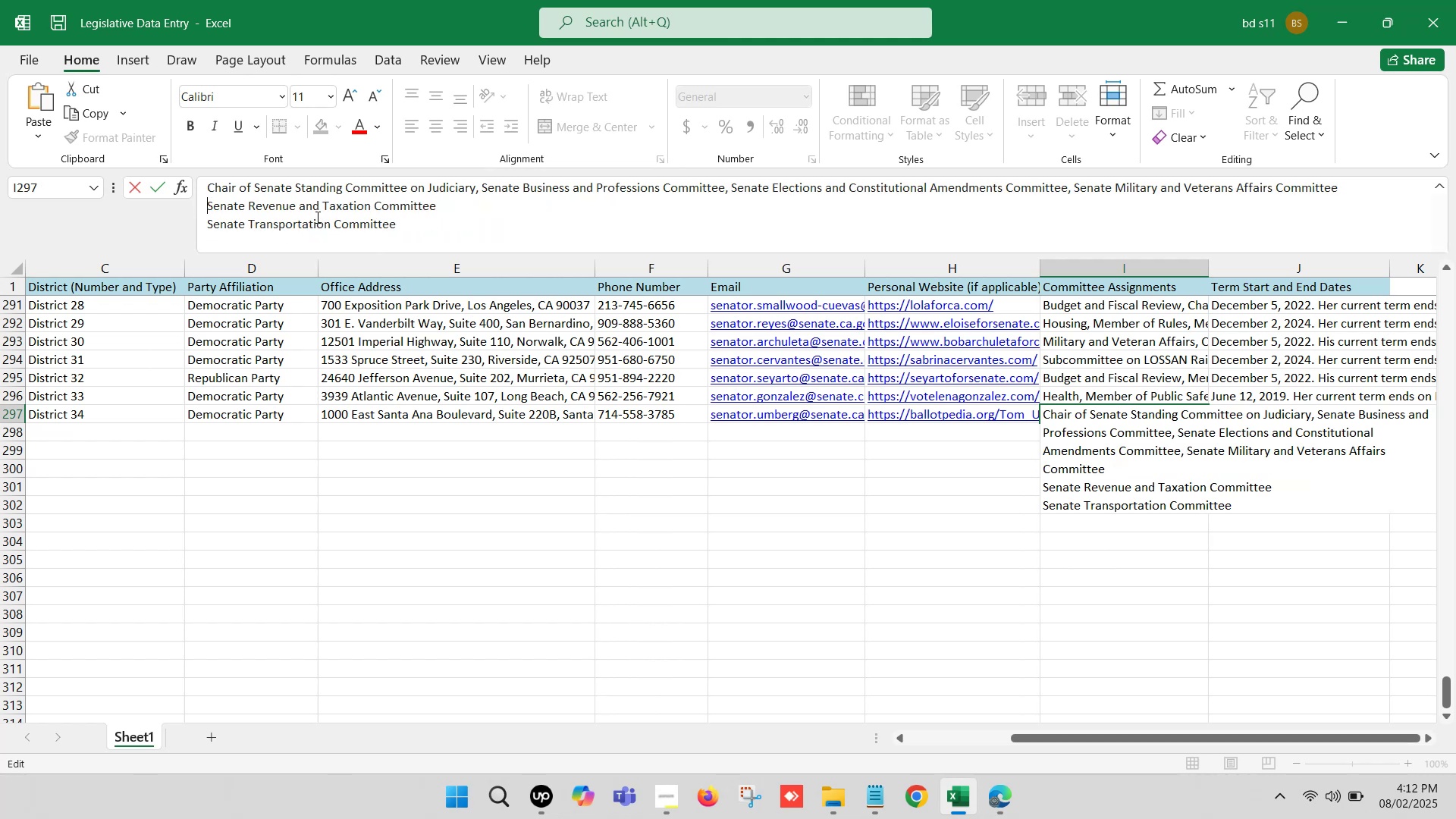 
key(Backspace)
 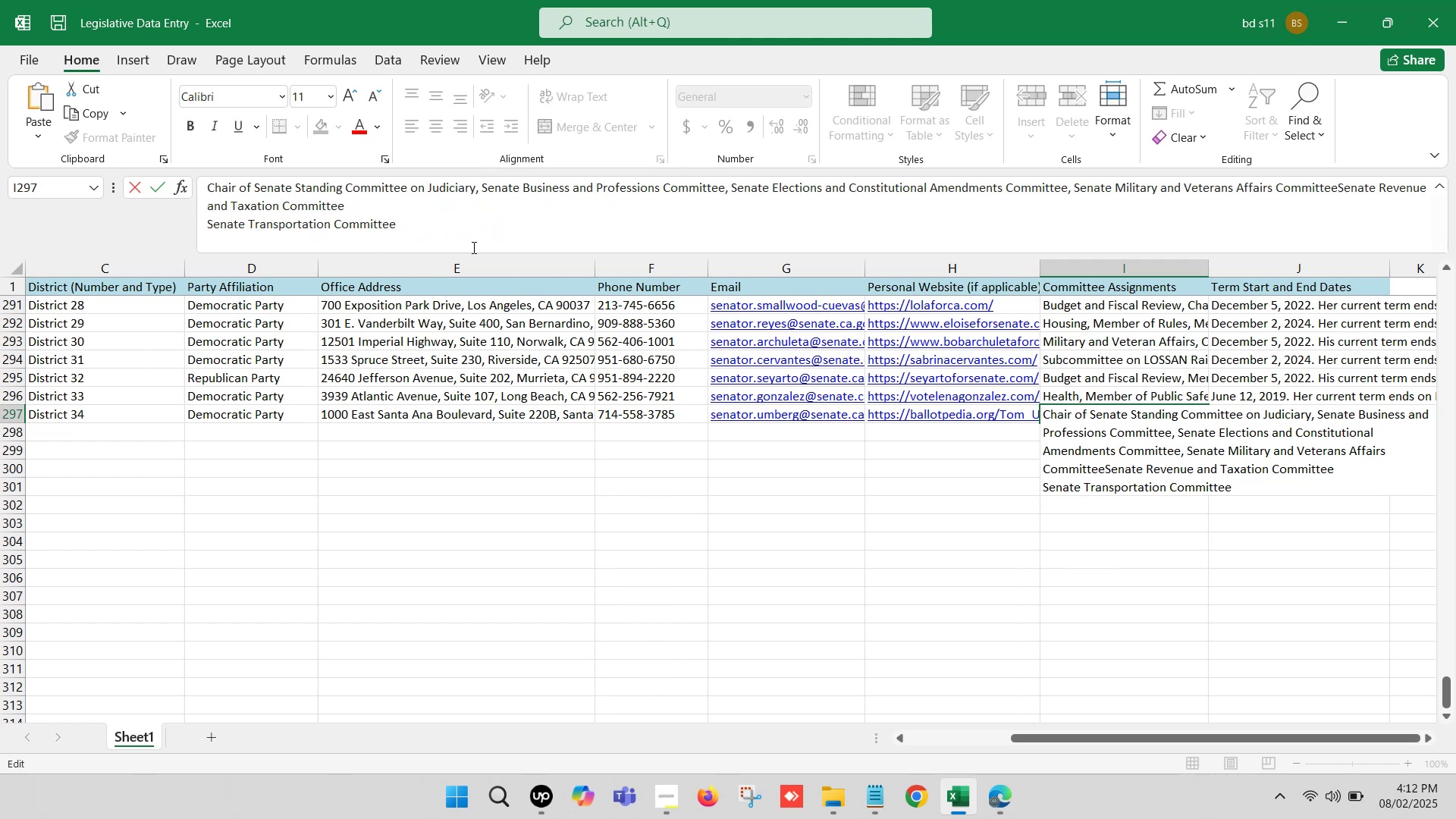 
key(Comma)
 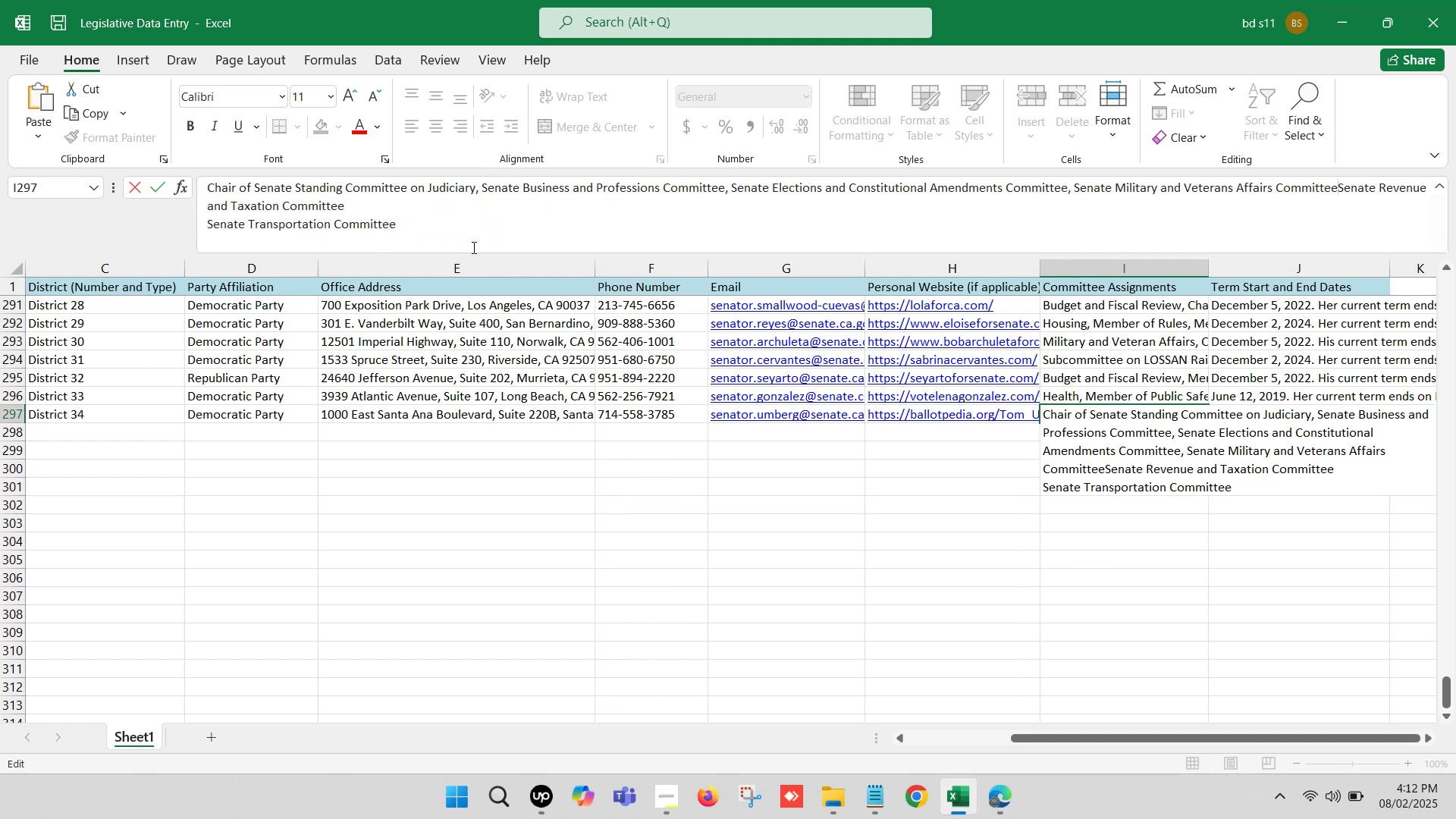 
key(Space)
 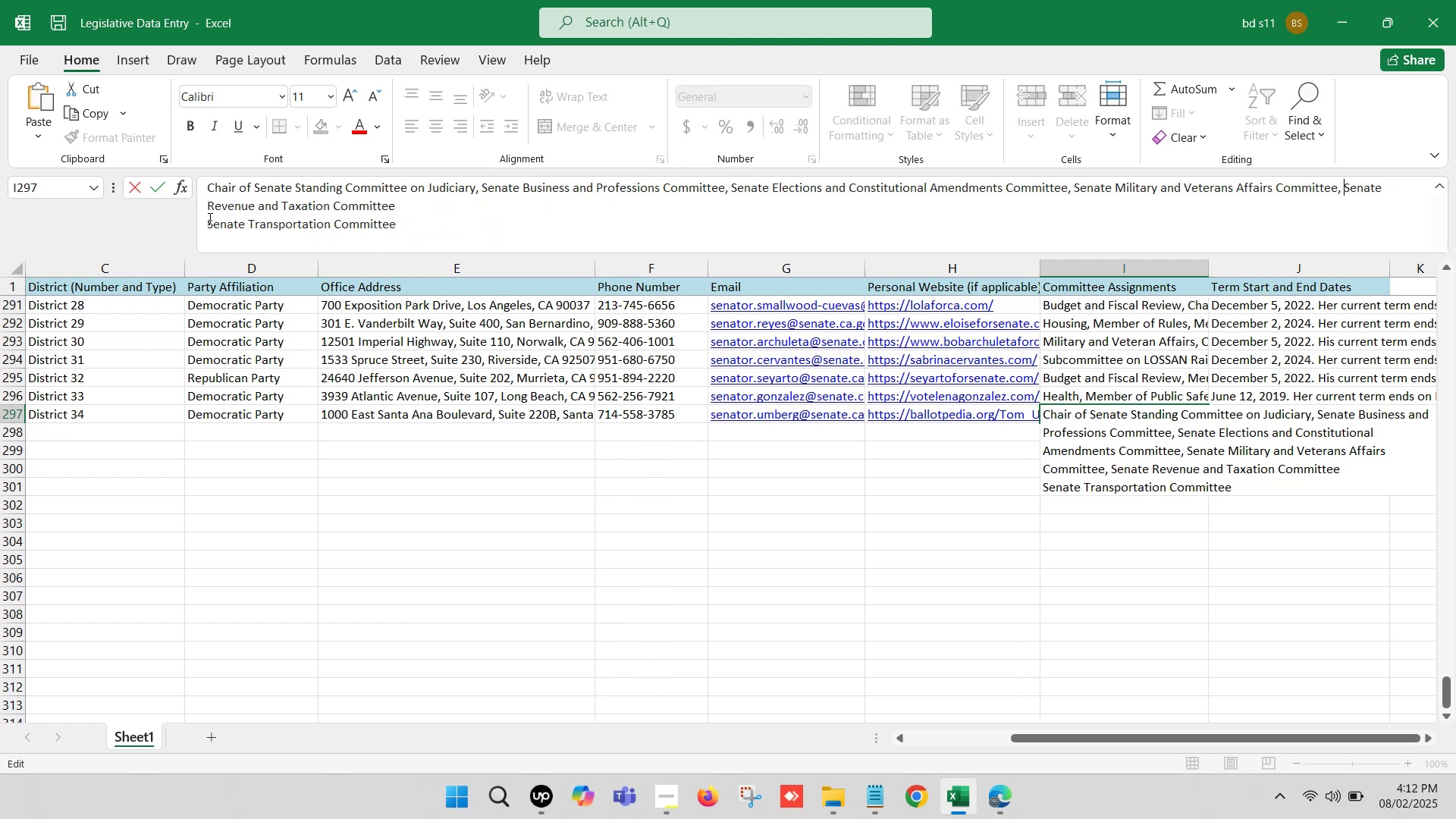 
key(Backspace)
 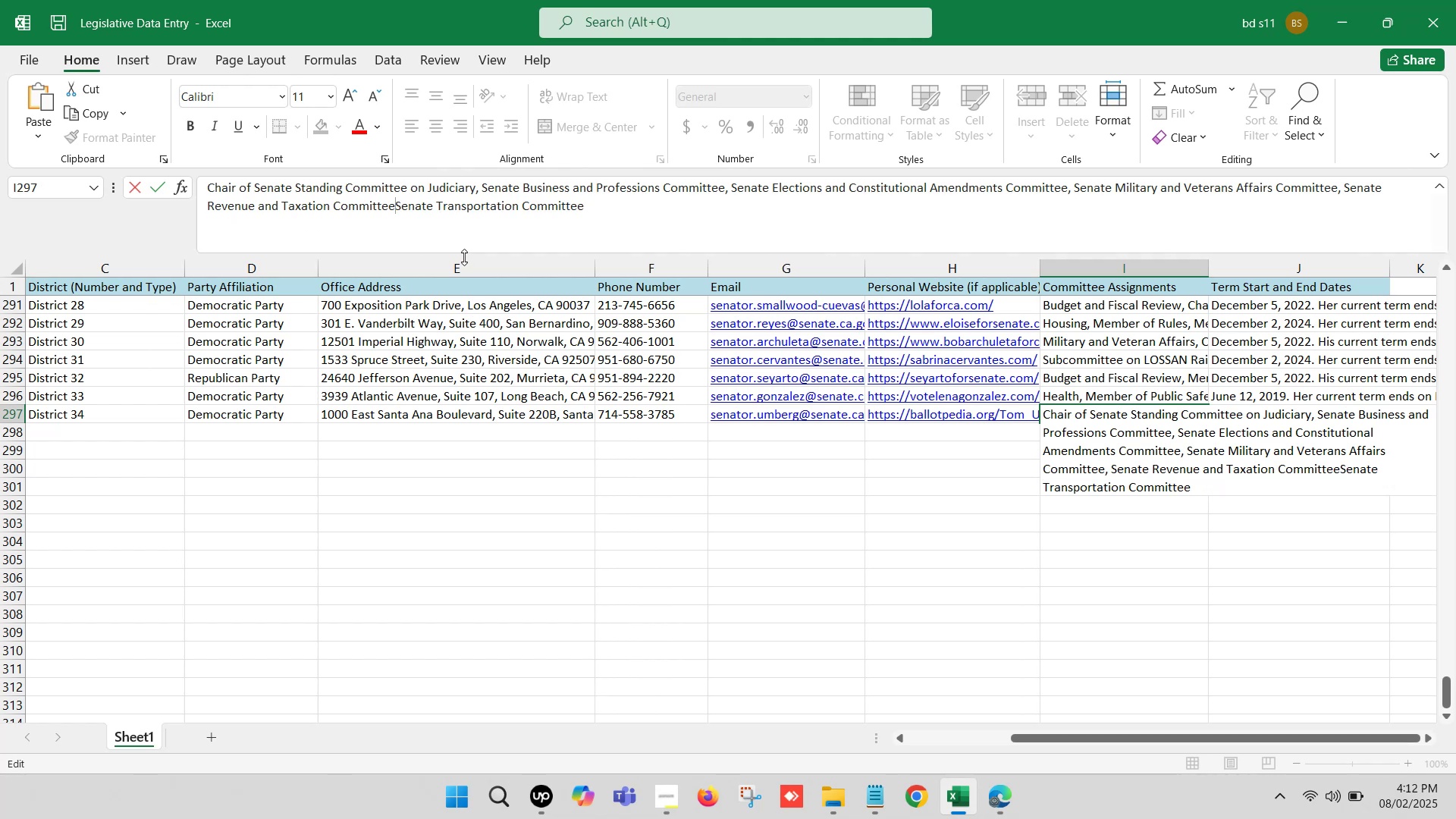 
key(Comma)
 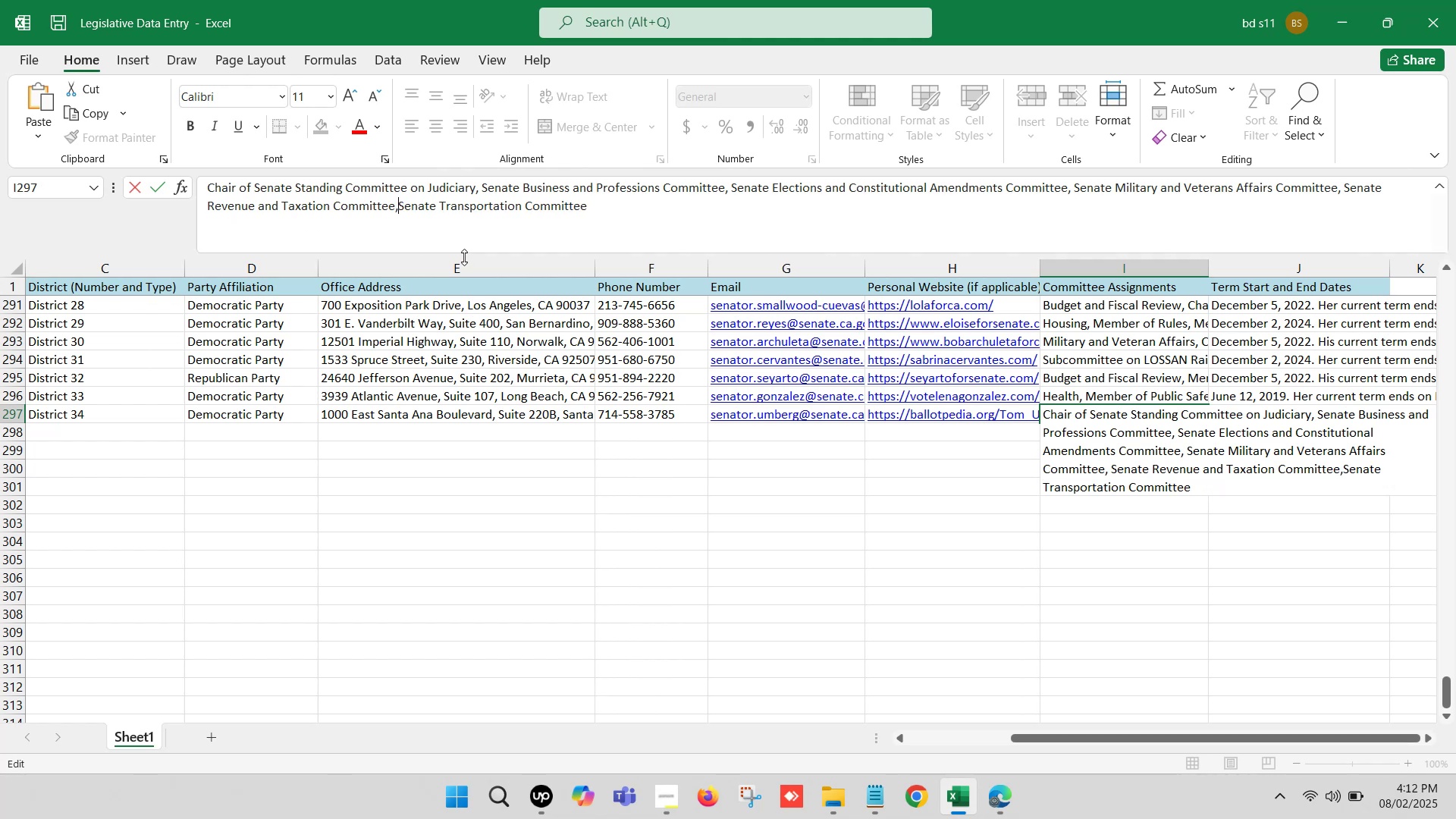 
key(Space)
 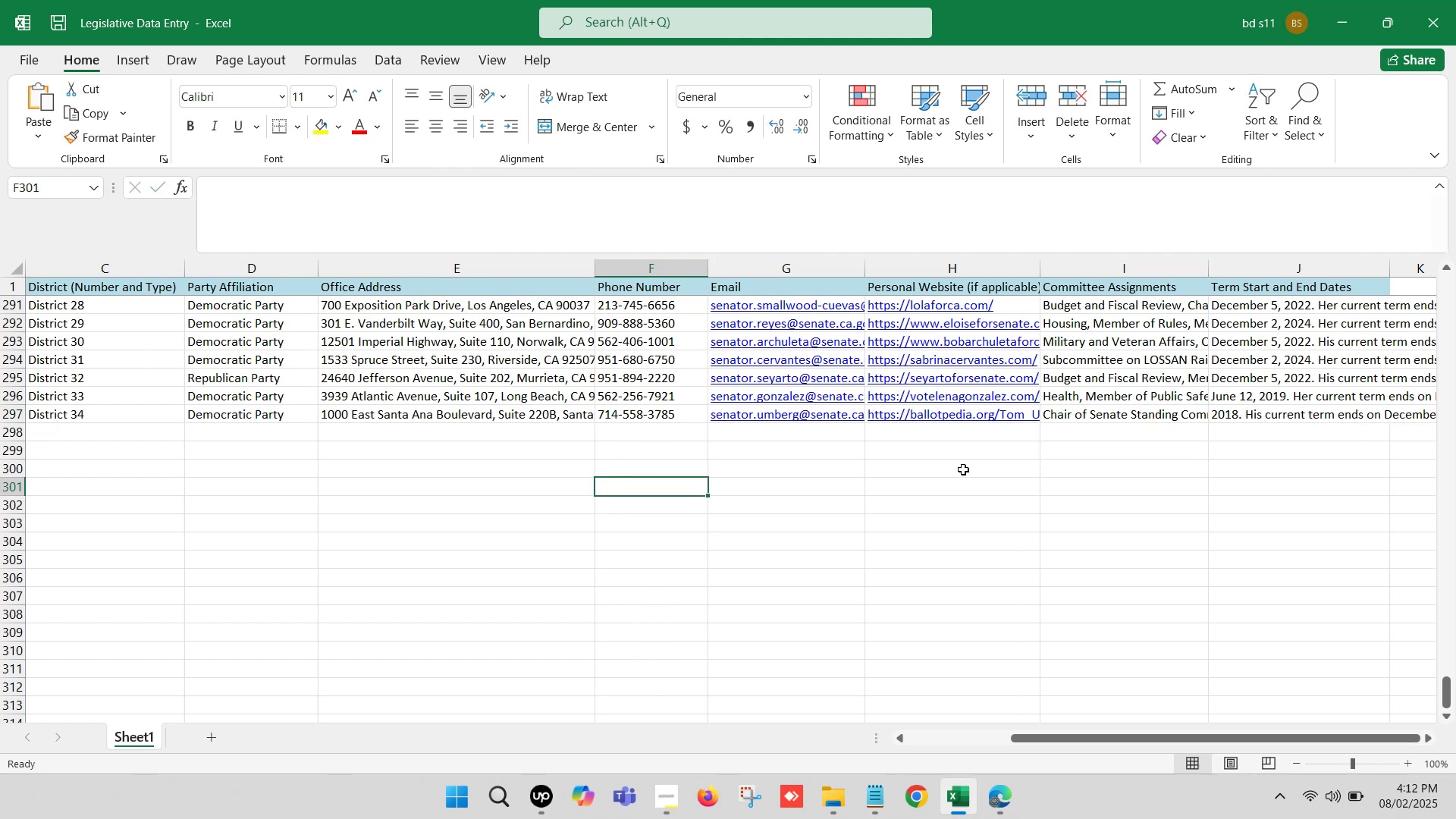 
left_click([971, 435])
 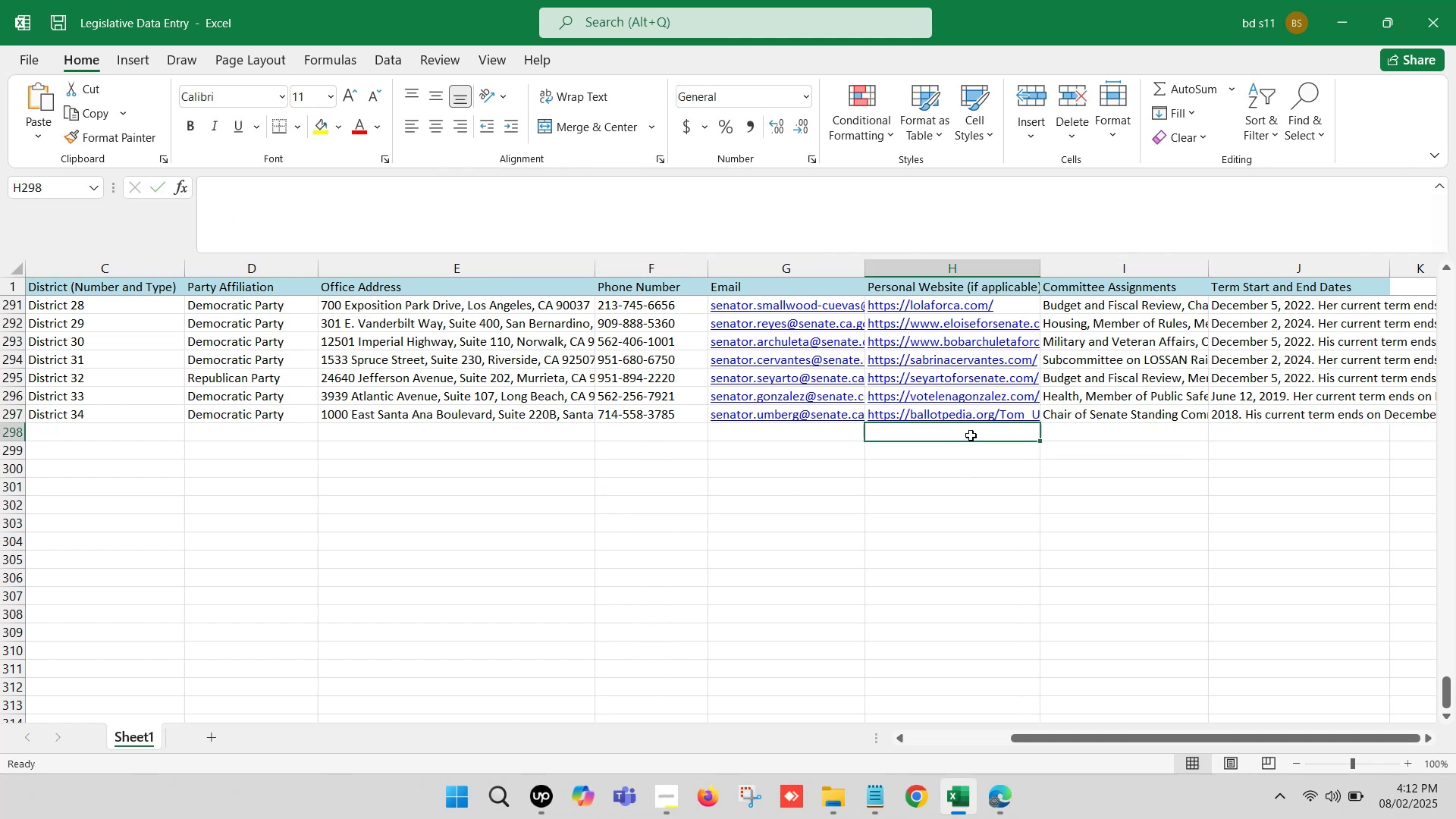 
hold_key(key=ArrowLeft, duration=1.18)
 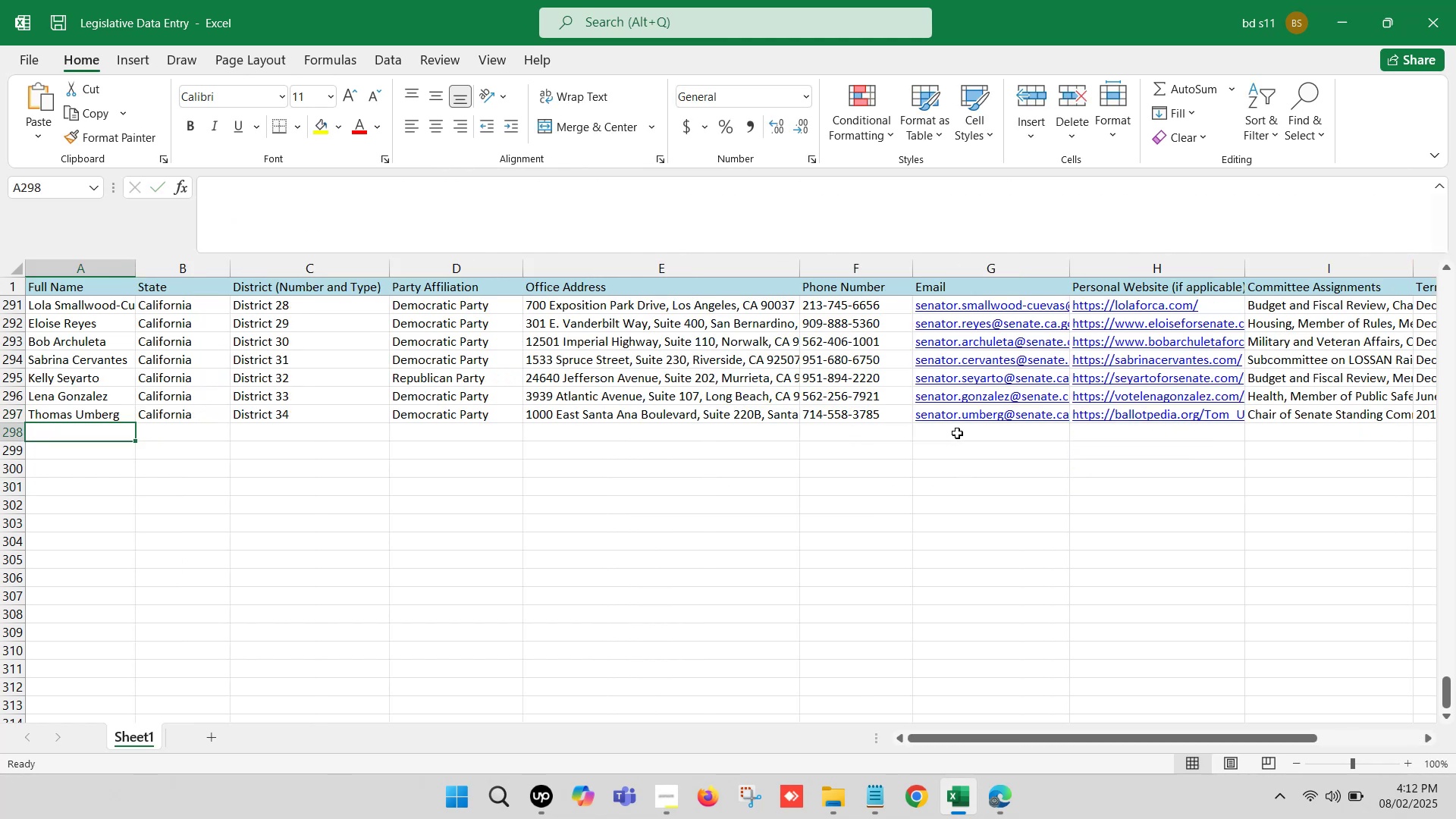 
hold_key(key=S, duration=0.5)
 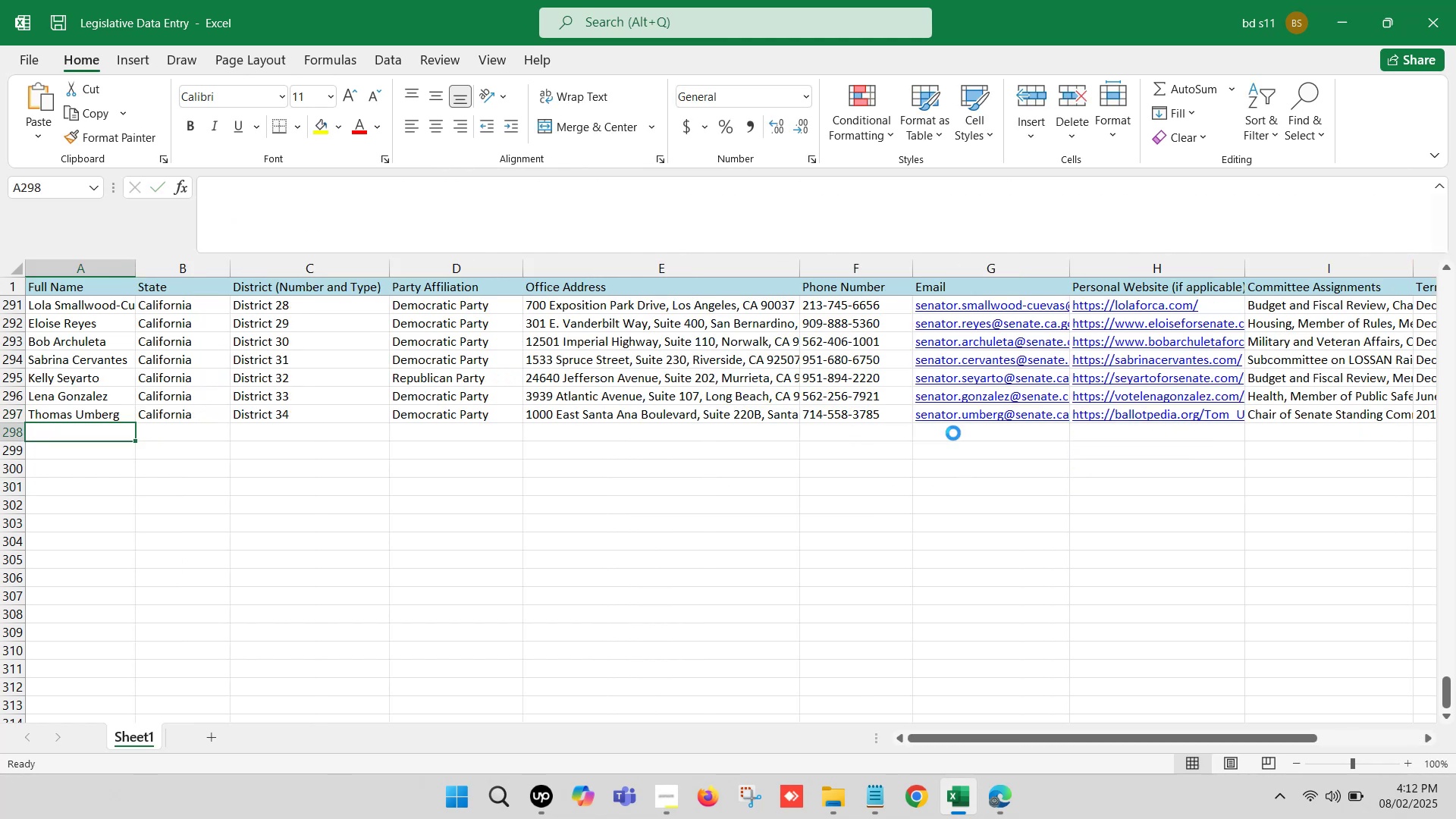 
key(Control+S)
 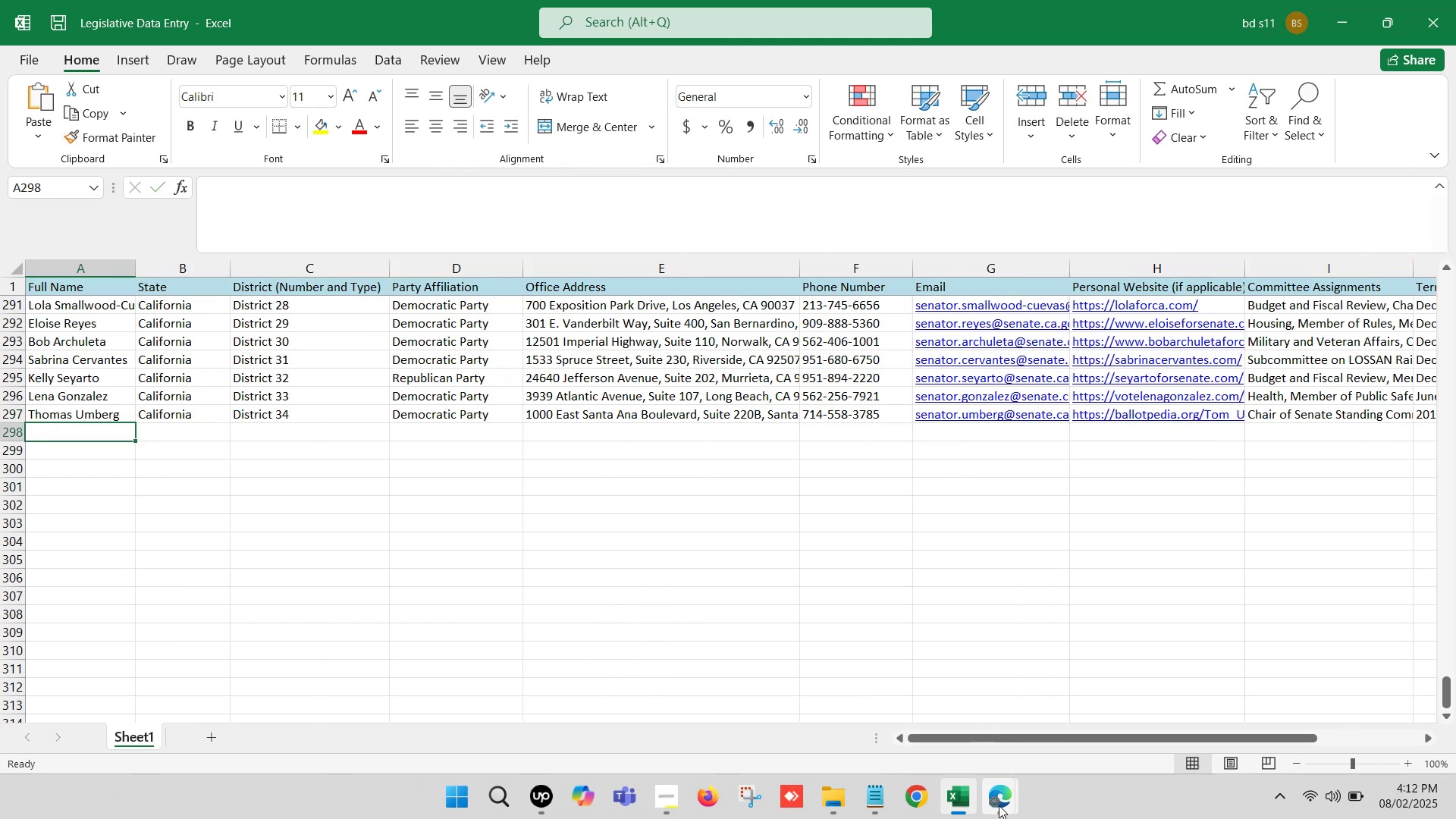 
left_click([999, 805])
 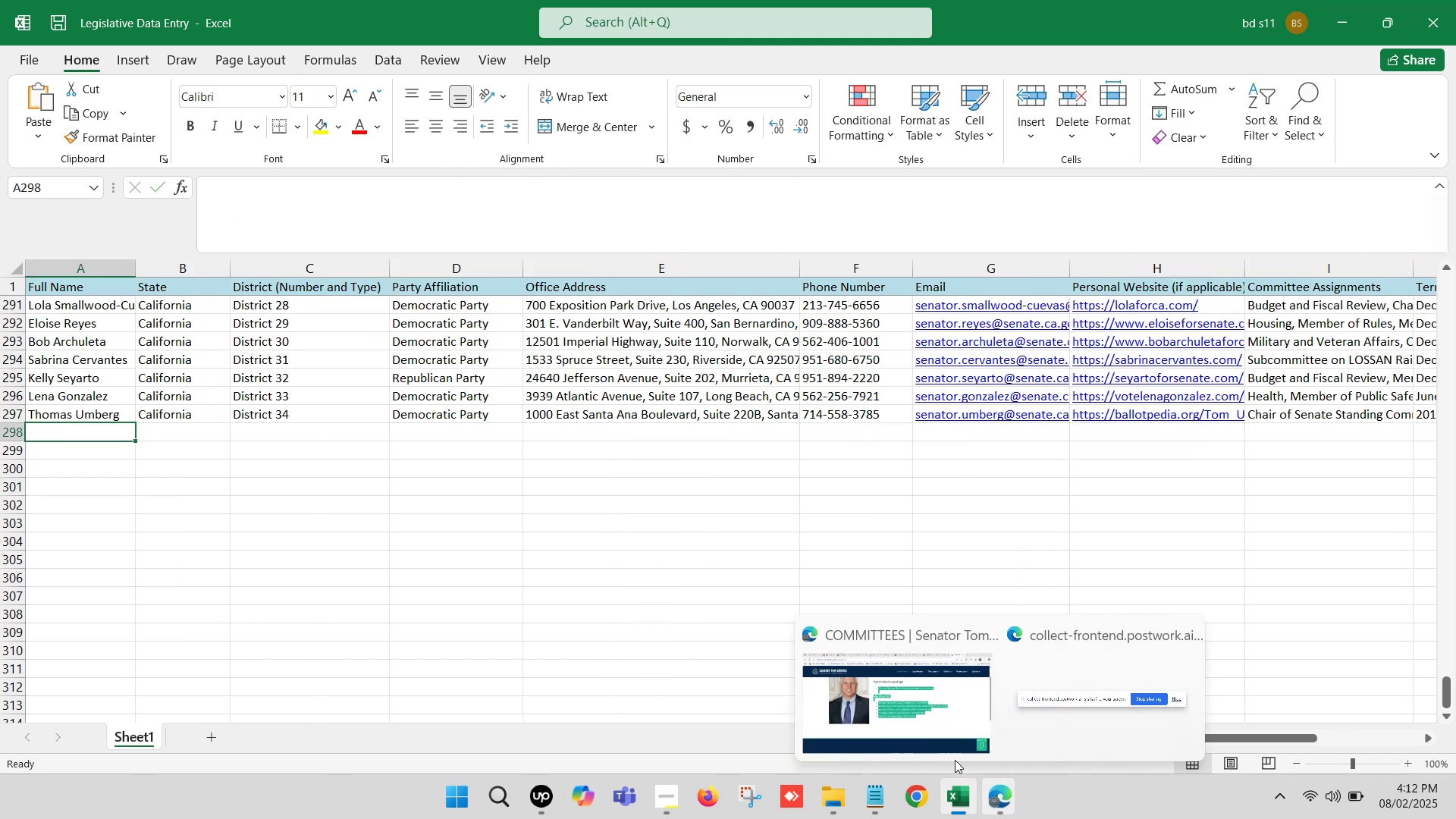 
left_click([878, 705])
 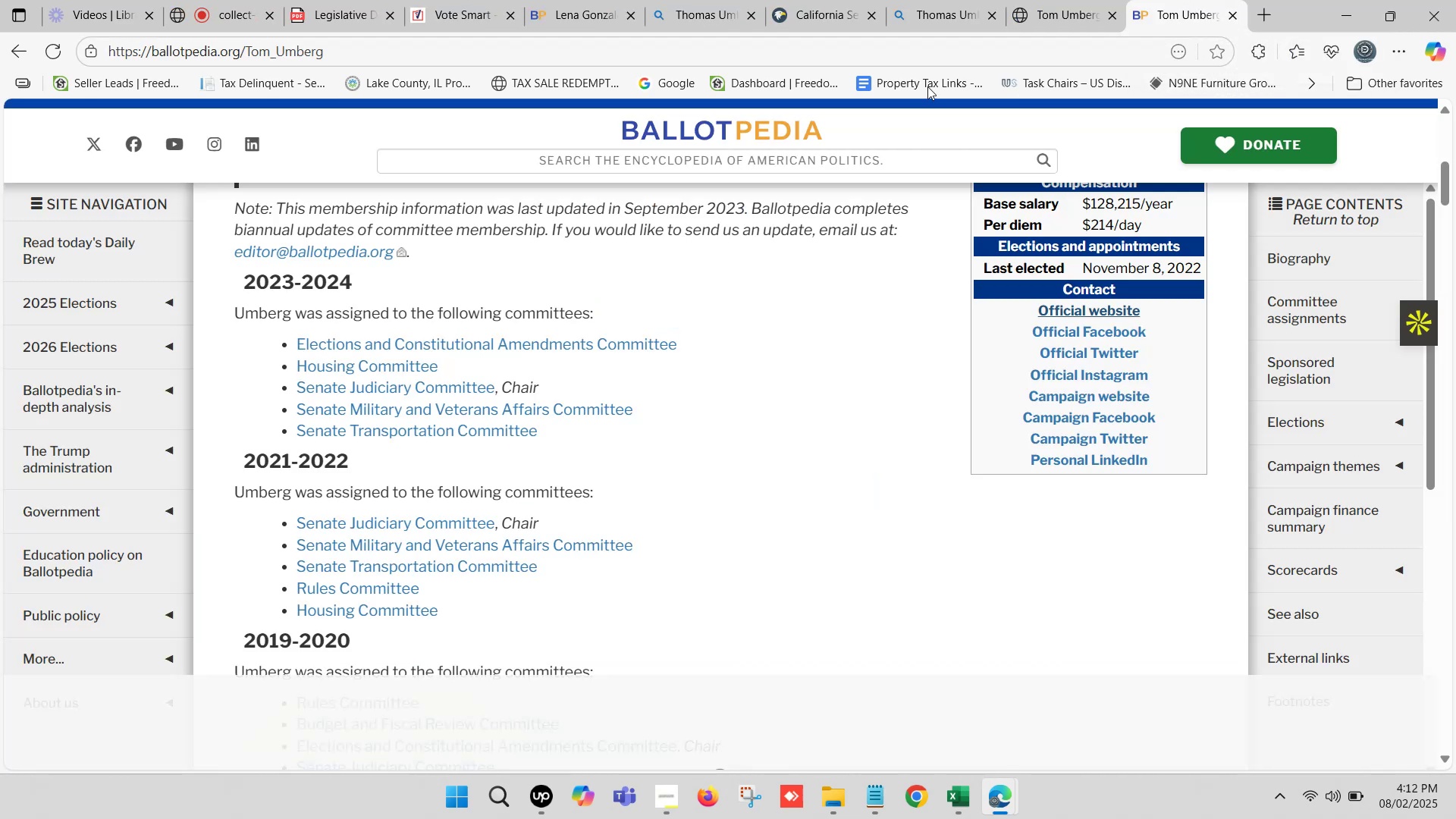 
left_click([711, 23])
 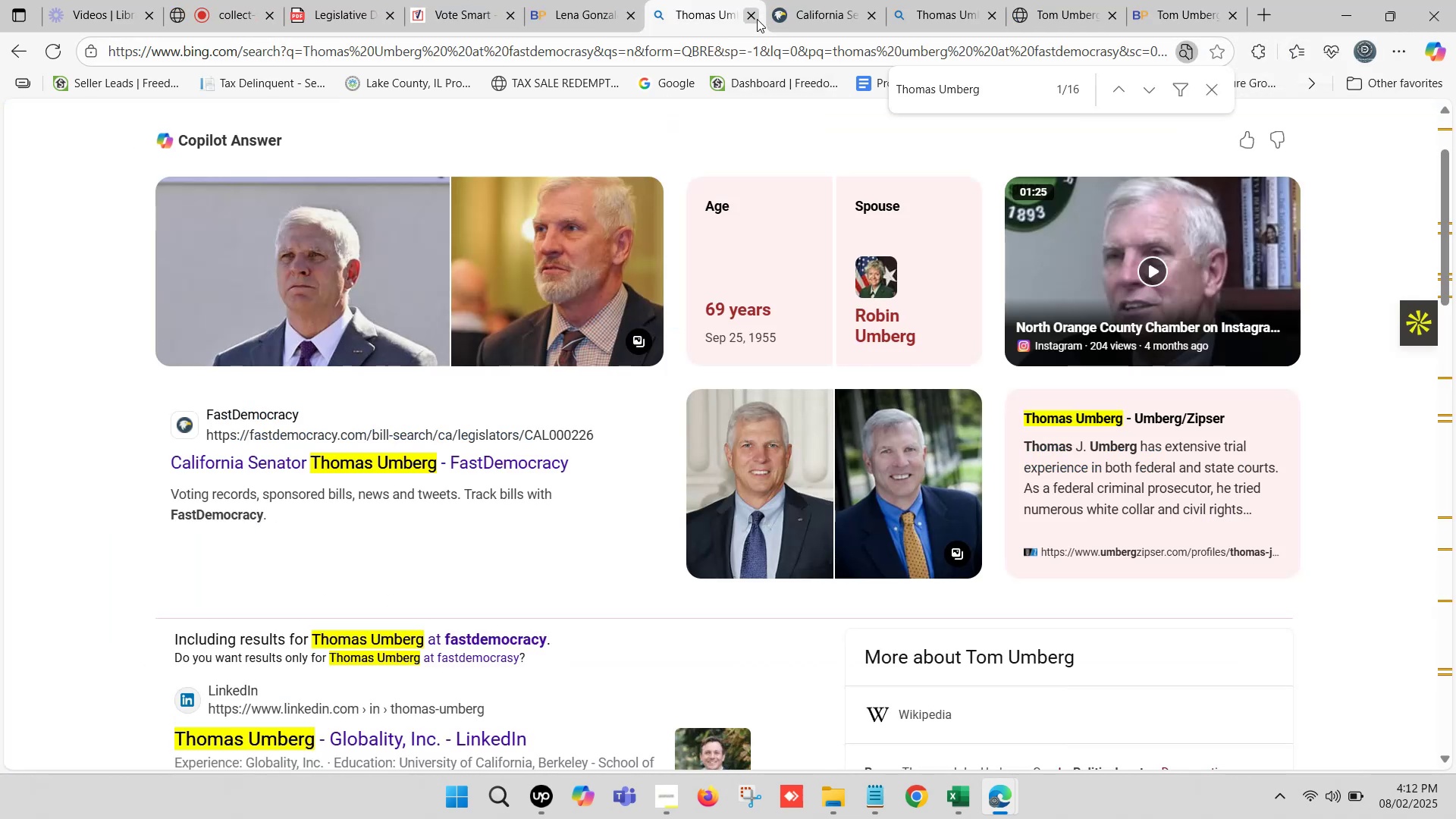 
left_click([755, 17])
 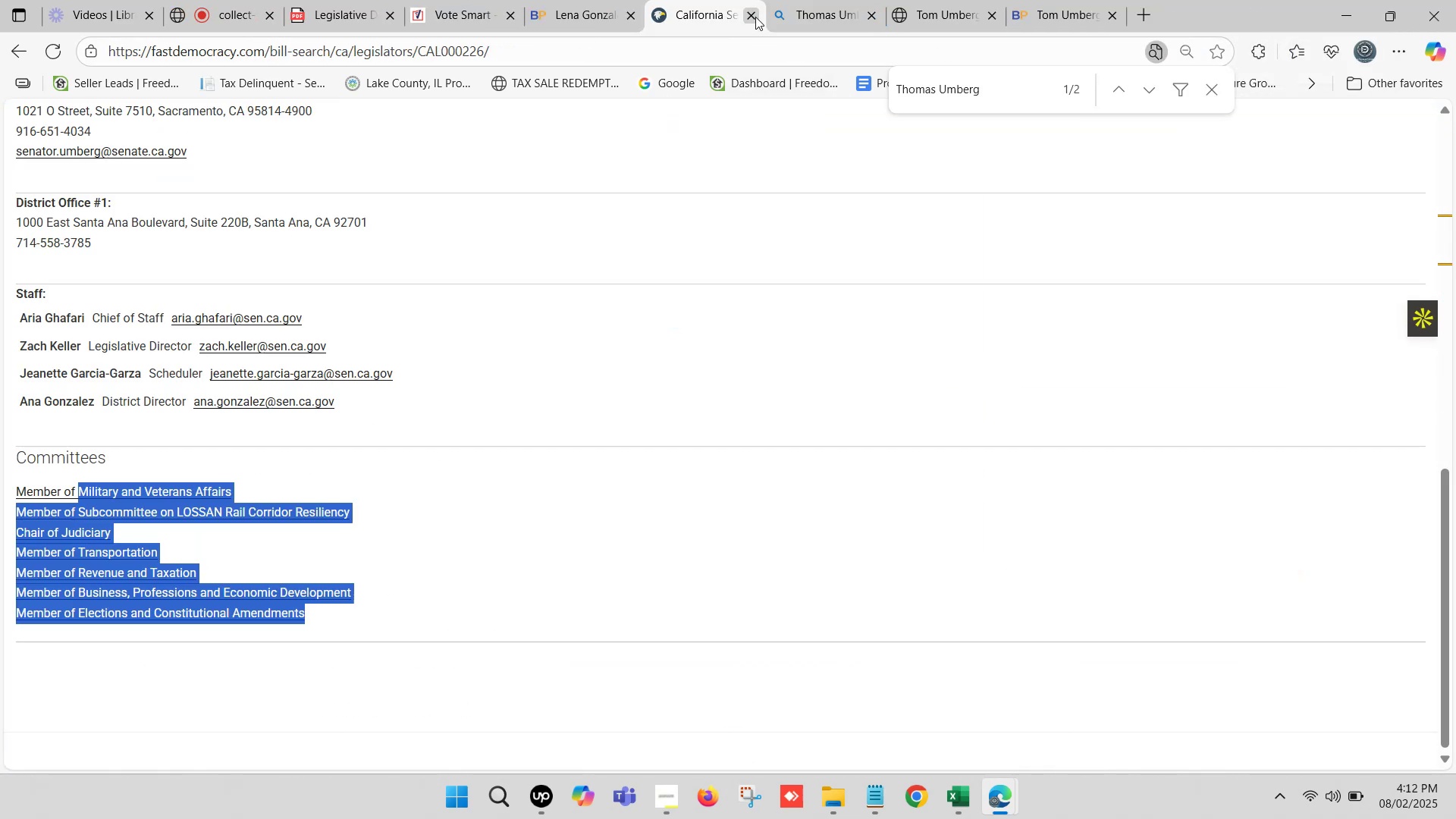 
left_click([755, 17])
 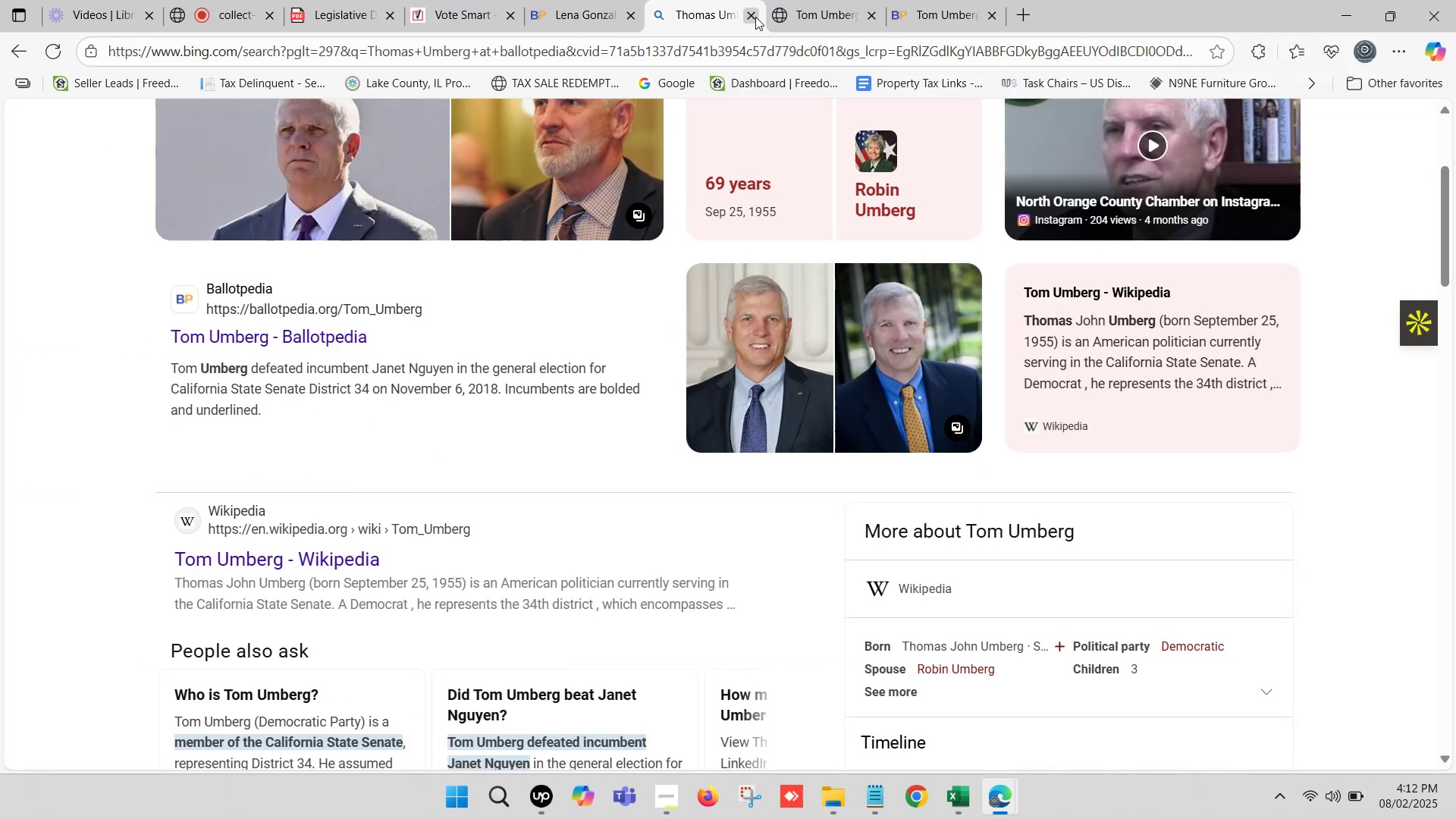 
left_click([755, 17])
 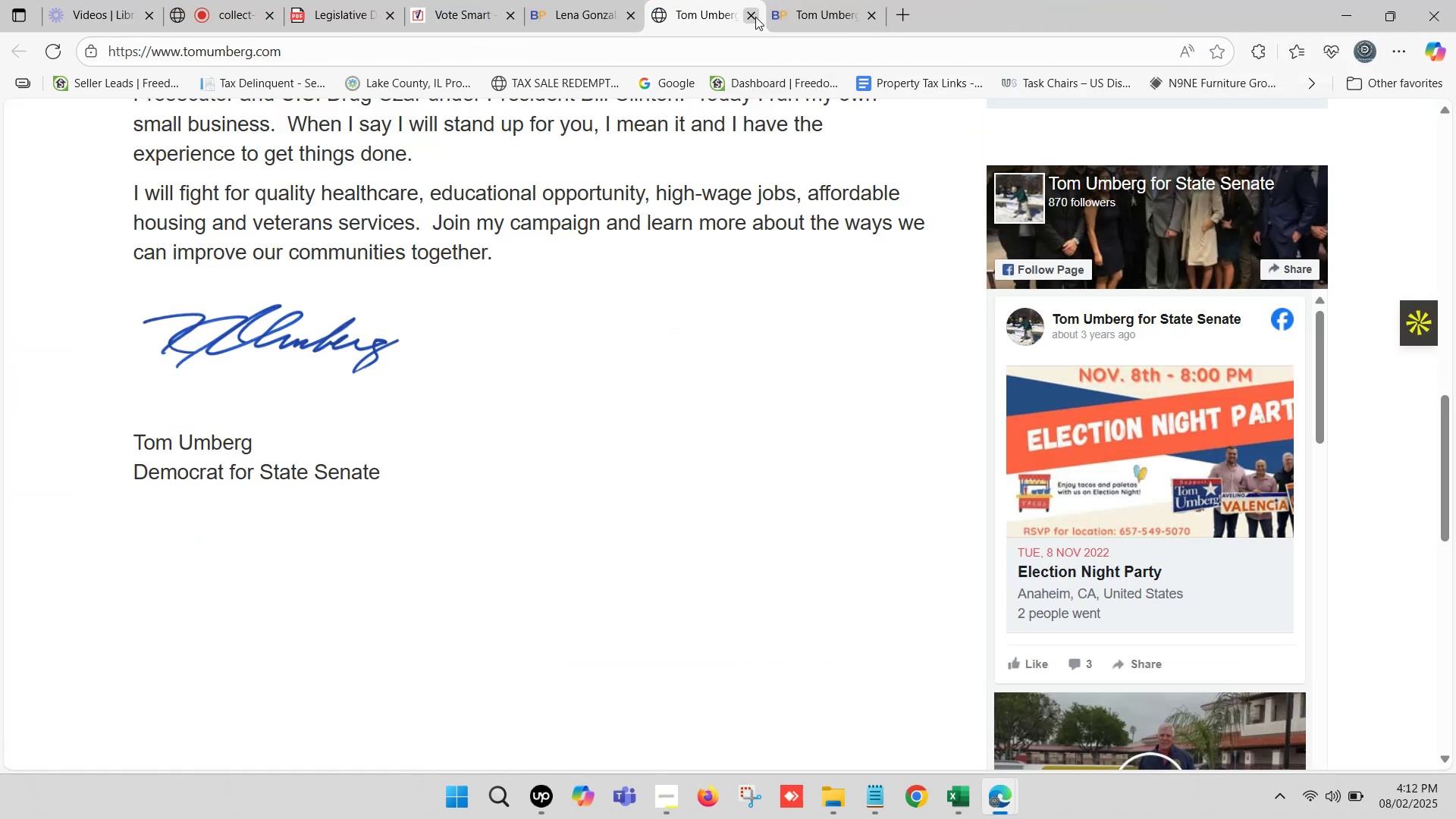 
left_click([755, 17])
 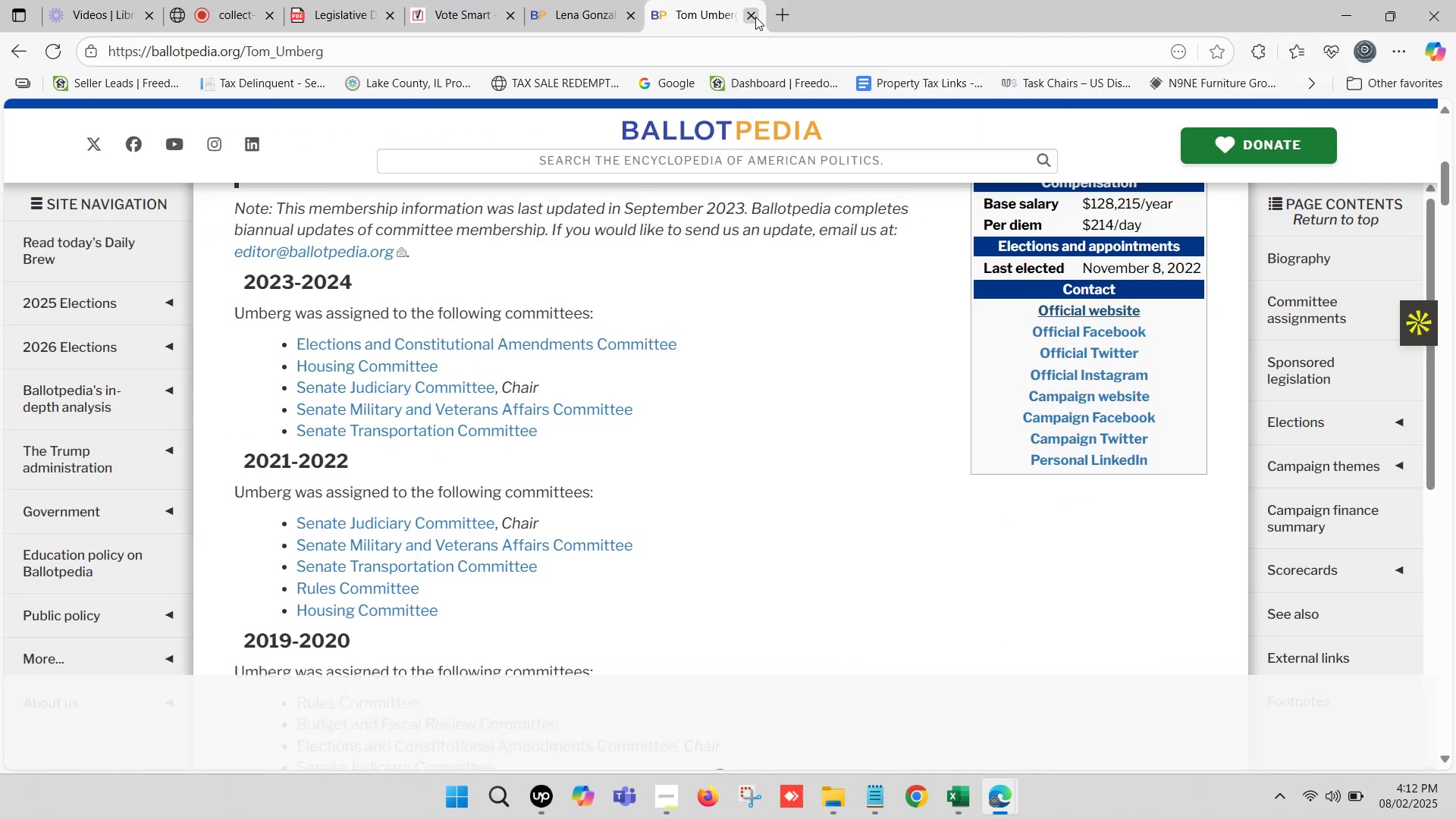 
left_click([755, 17])
 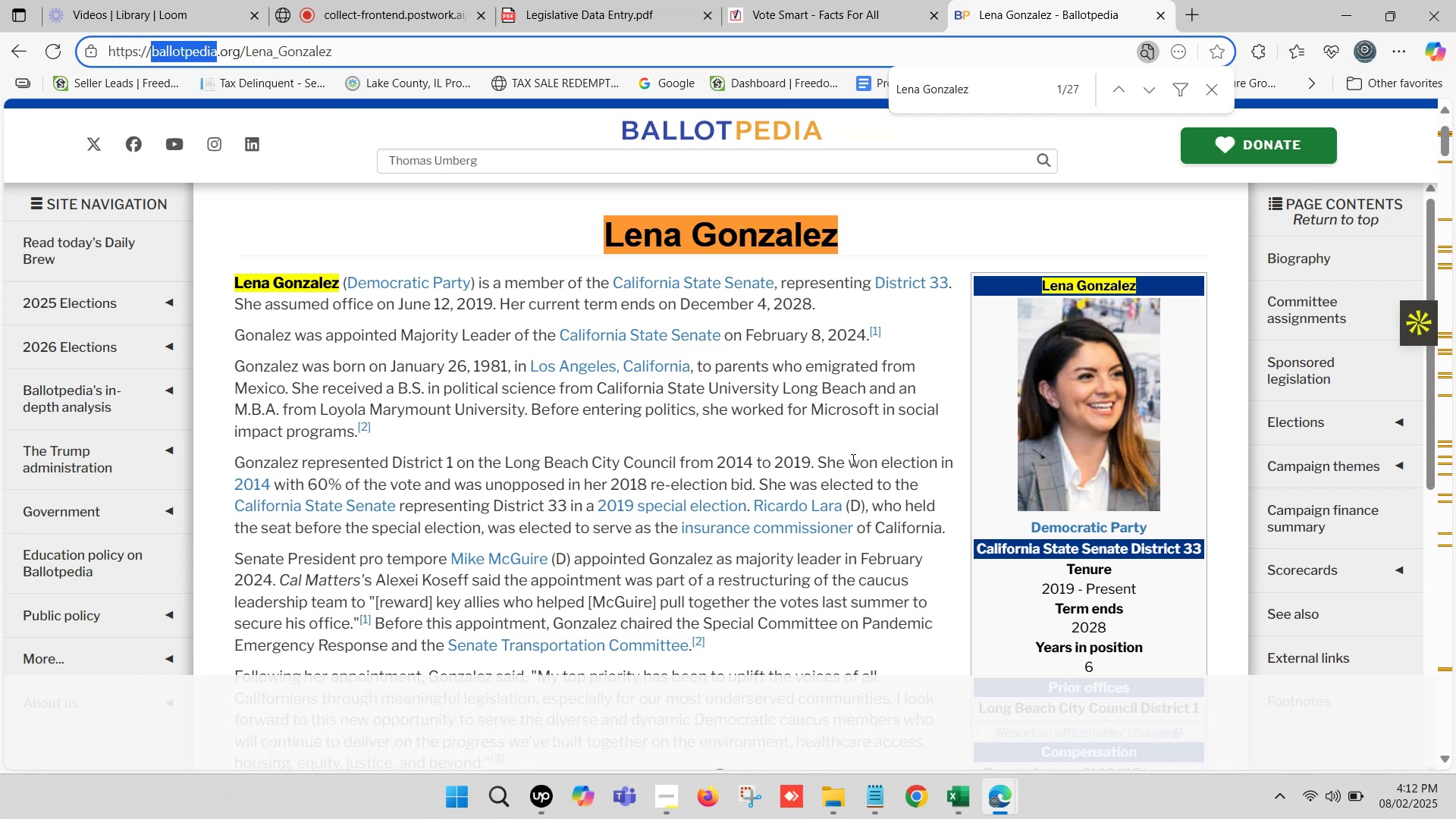 
wait(5.55)
 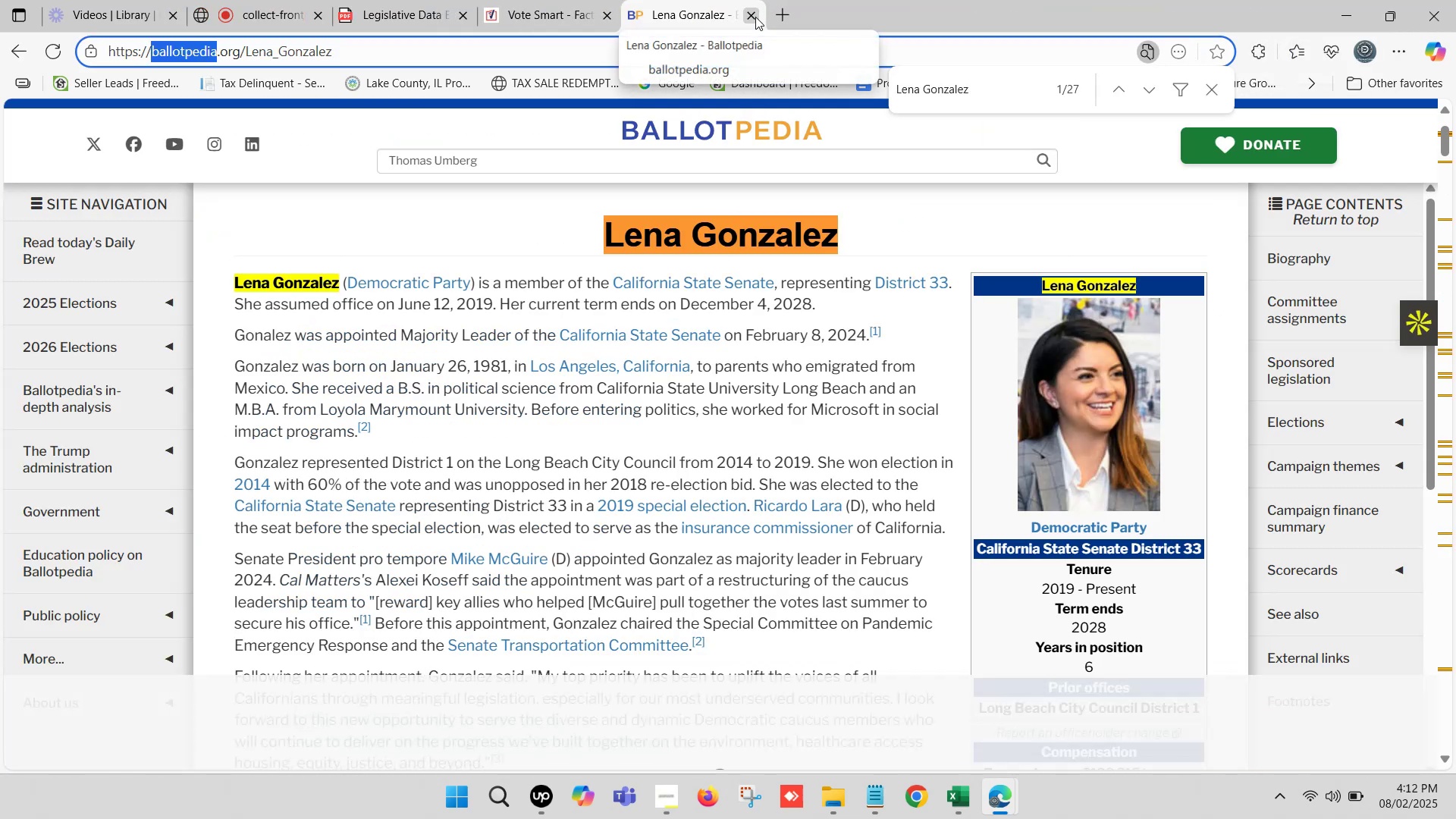 
left_click([797, 0])
 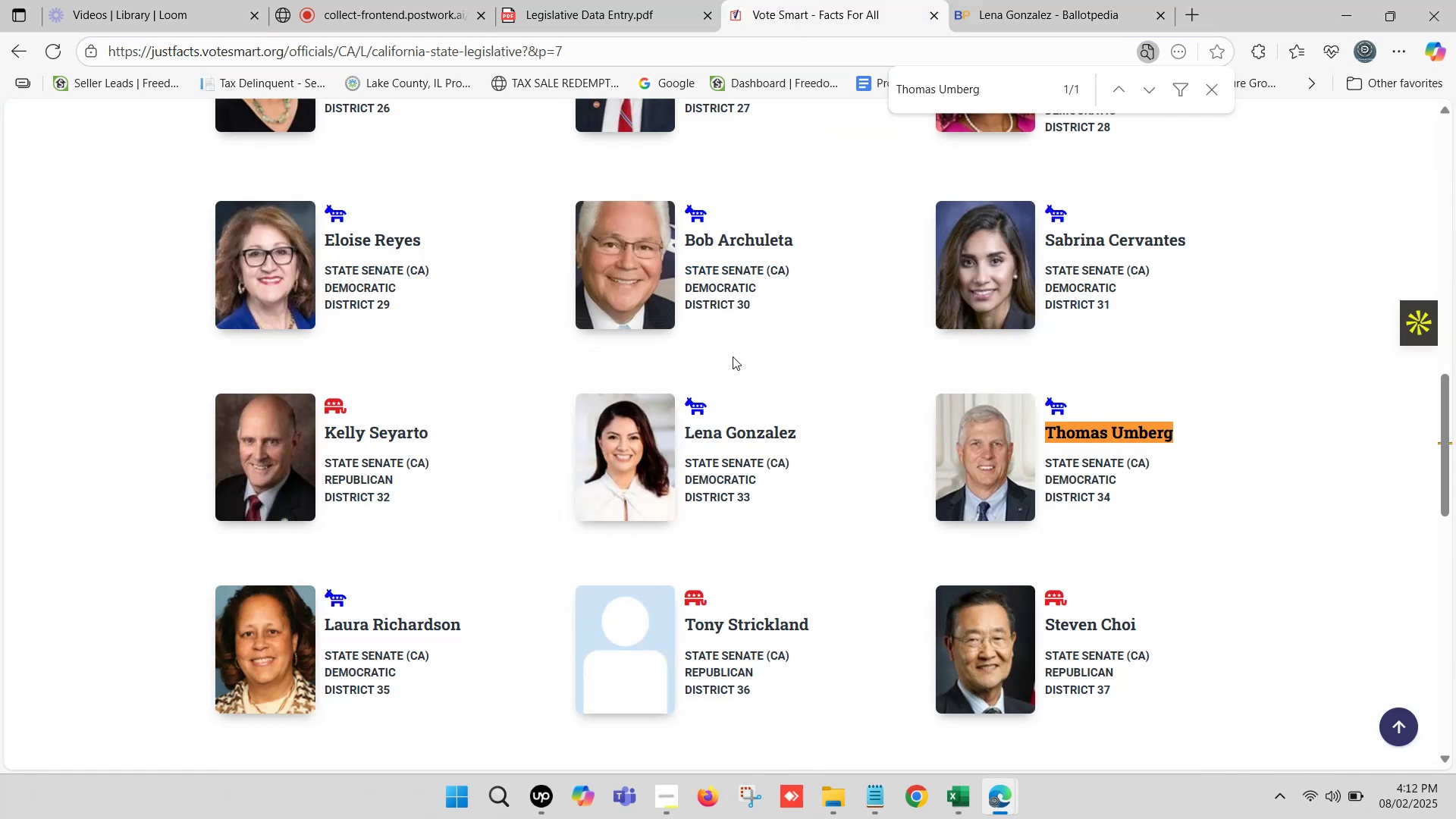 
scroll: coordinate [840, 499], scroll_direction: down, amount: 1.0
 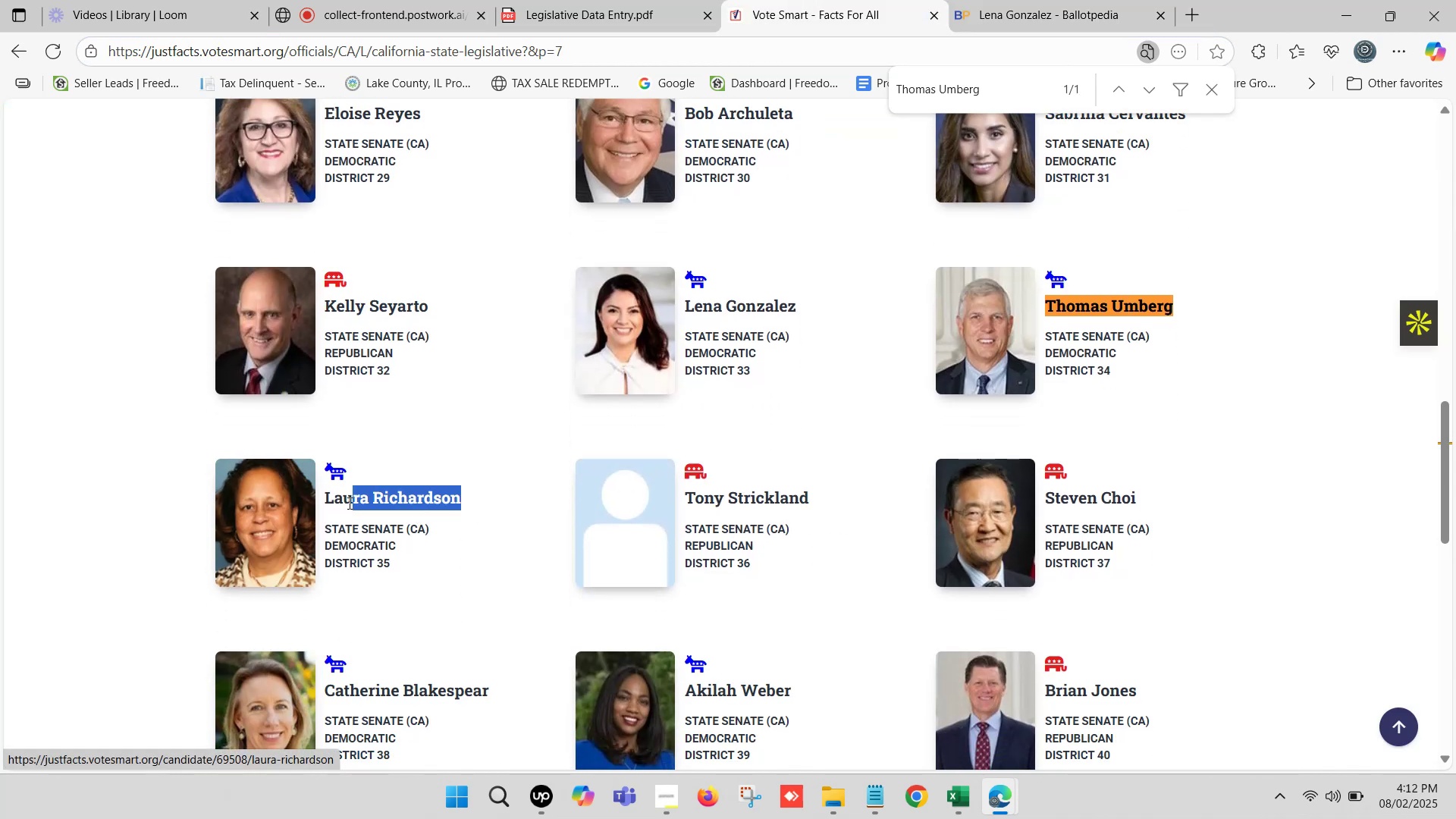 
key(Control+C)
 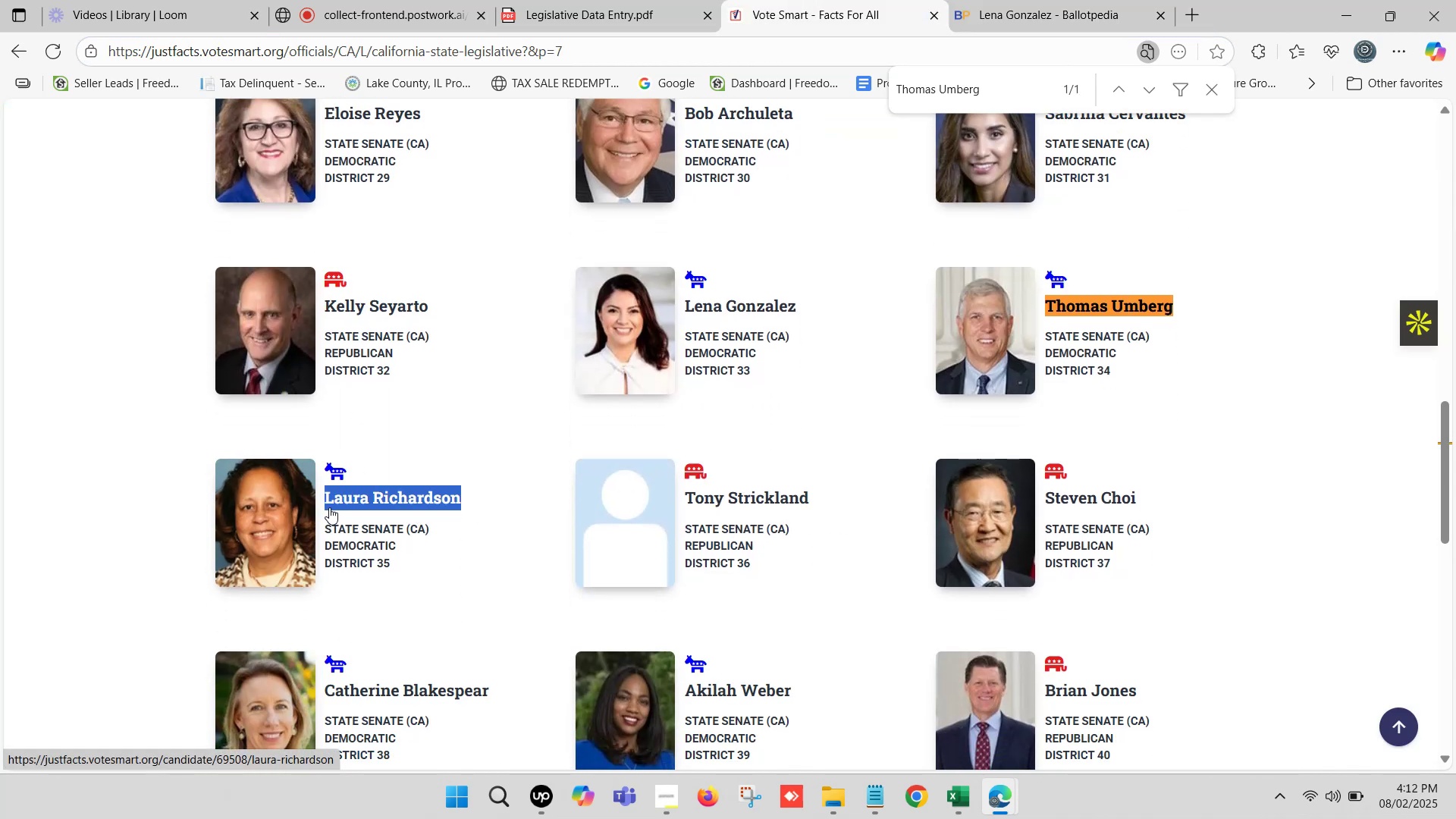 
key(Control+F)
 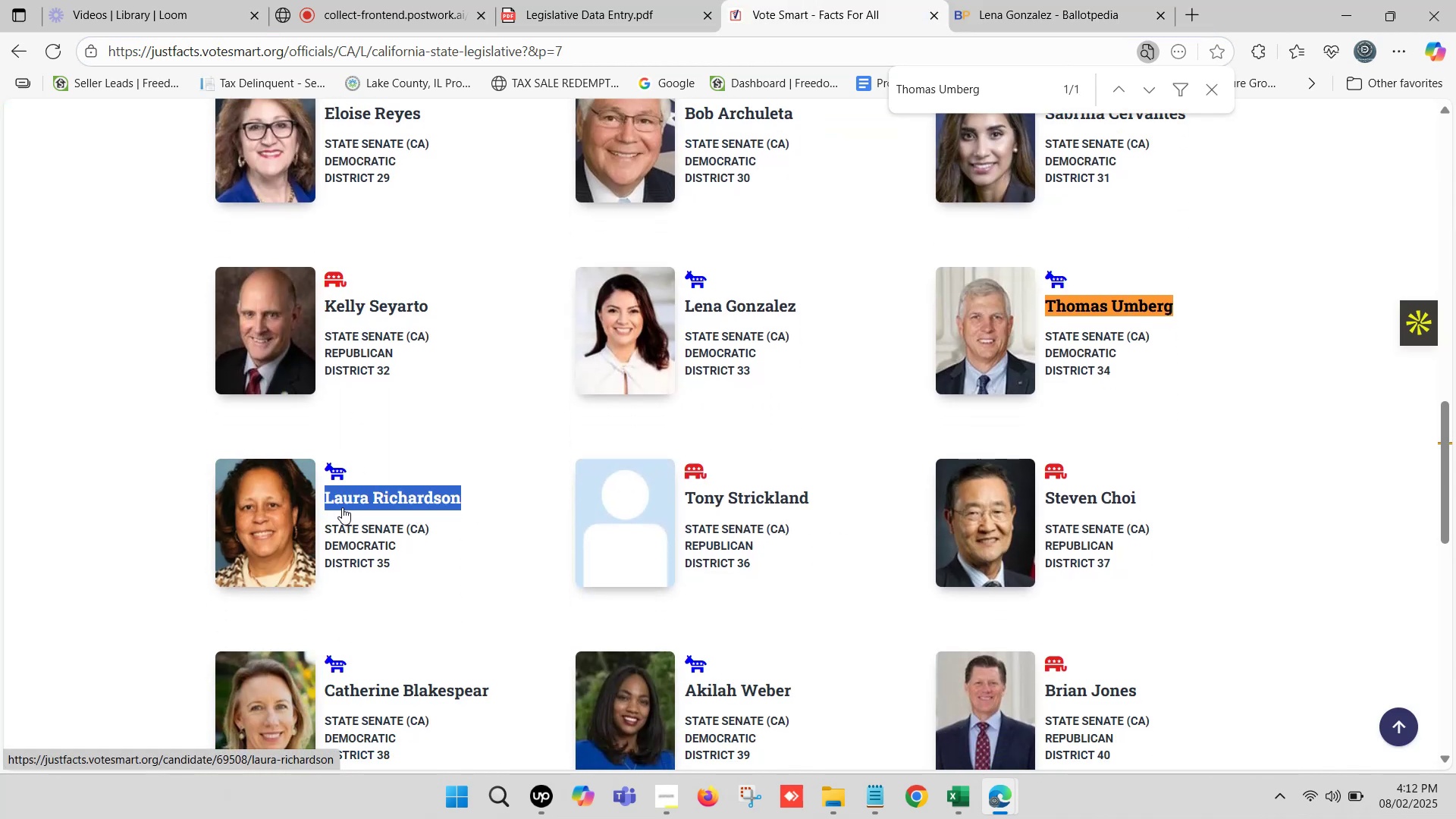 
key(Control+V)
 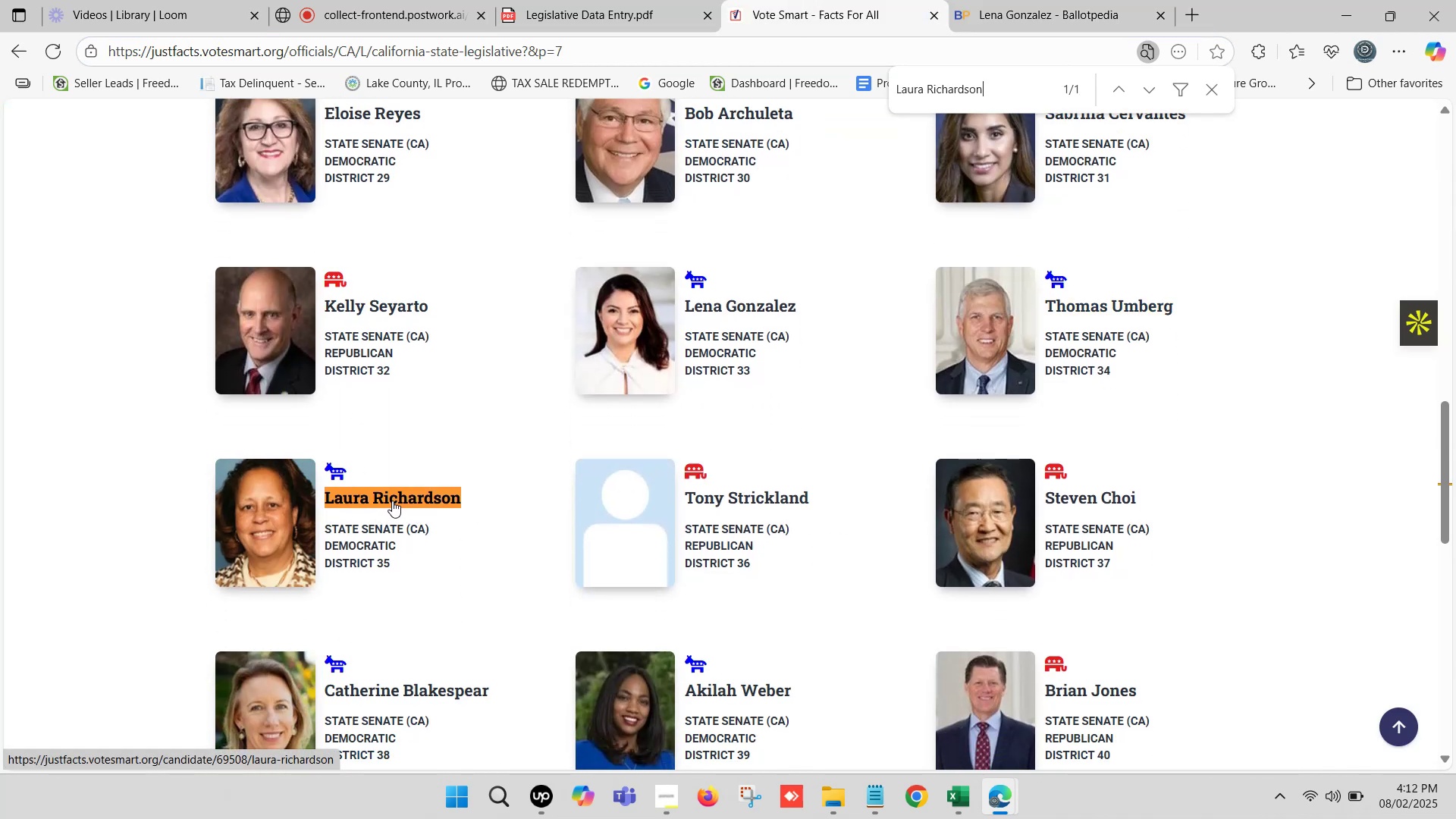 
hold_key(key=ControlLeft, duration=0.58)
left_click([396, 498])
 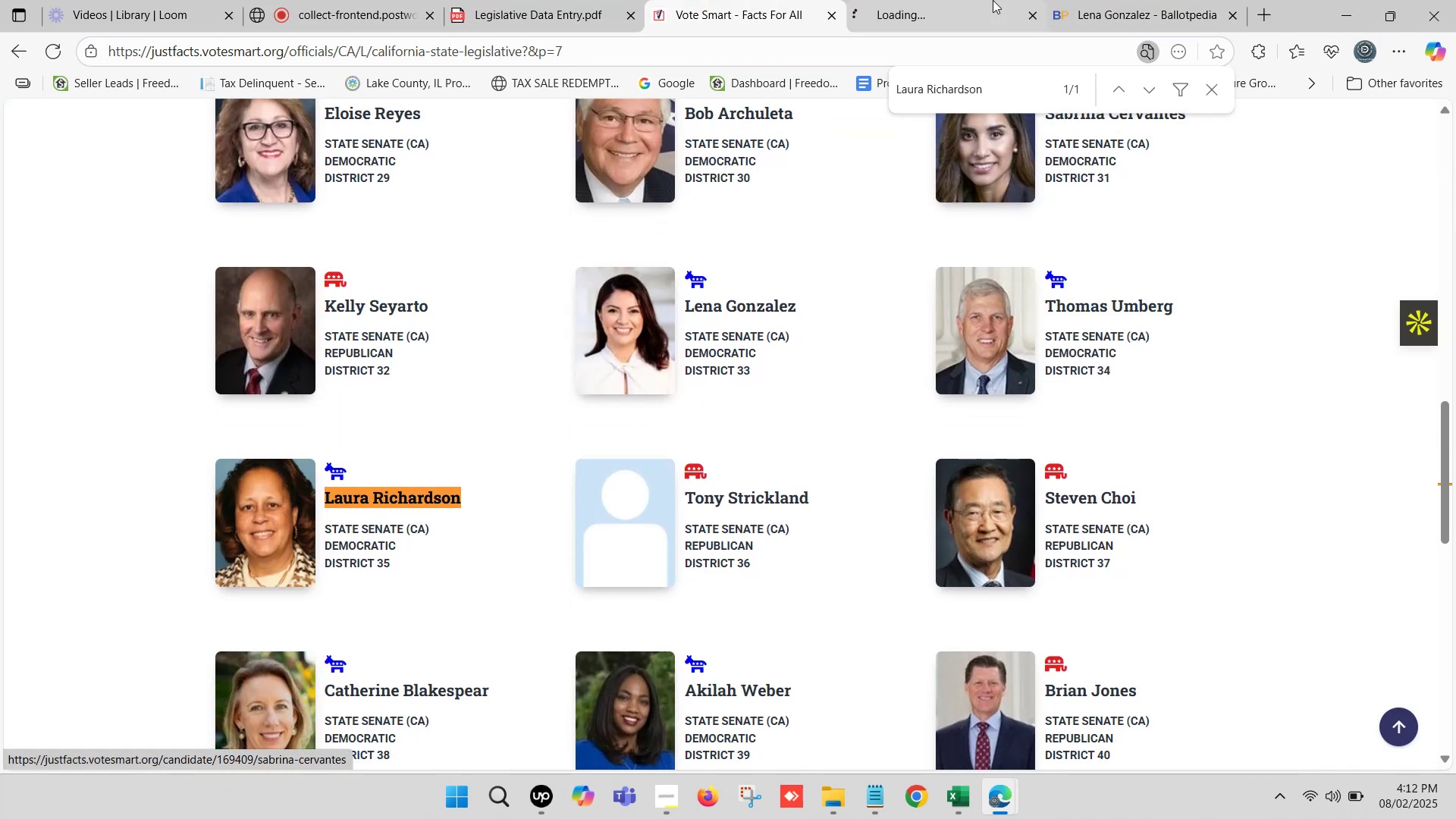 
left_click([1118, 0])
 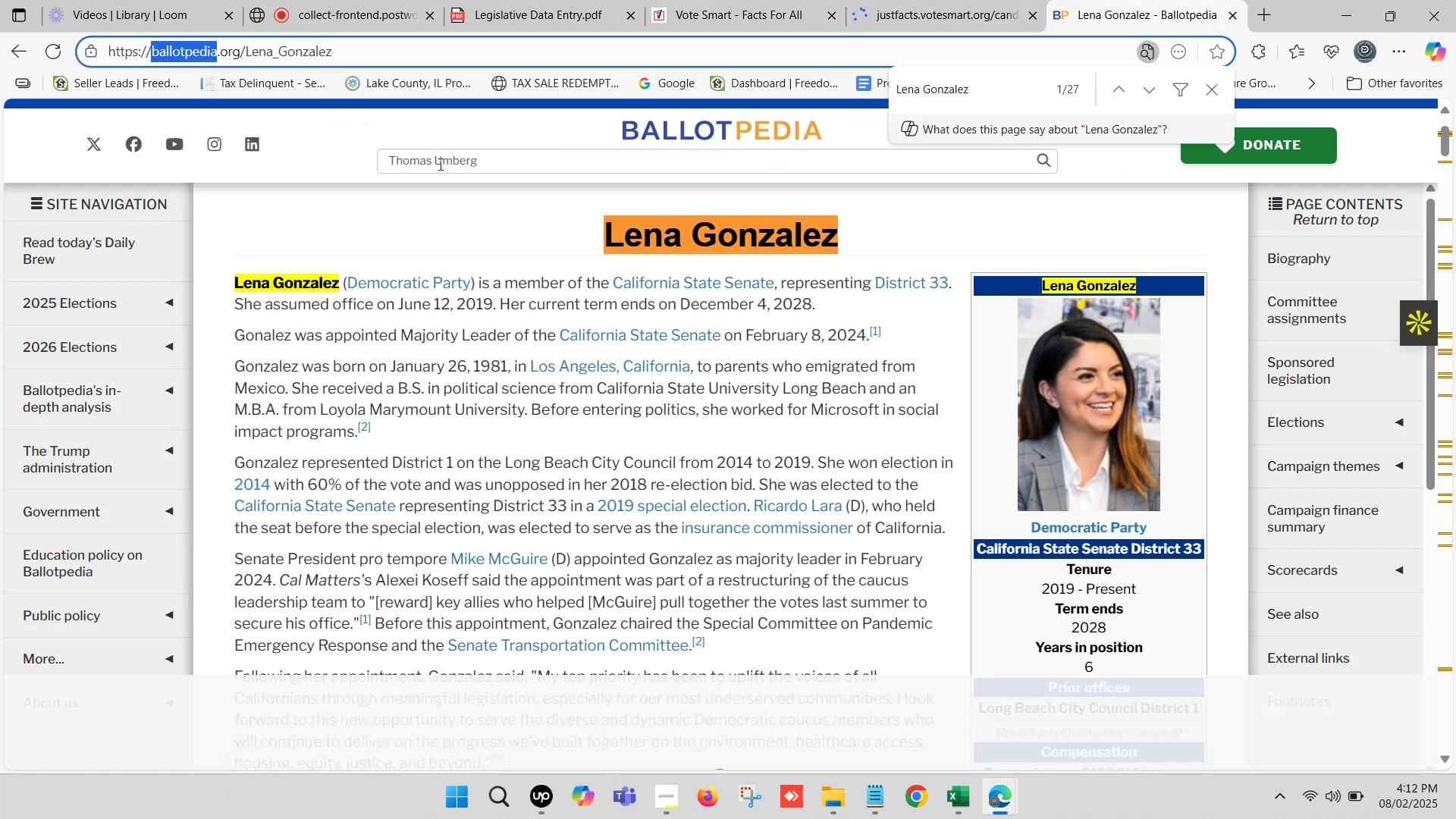 
key(Control+V)
 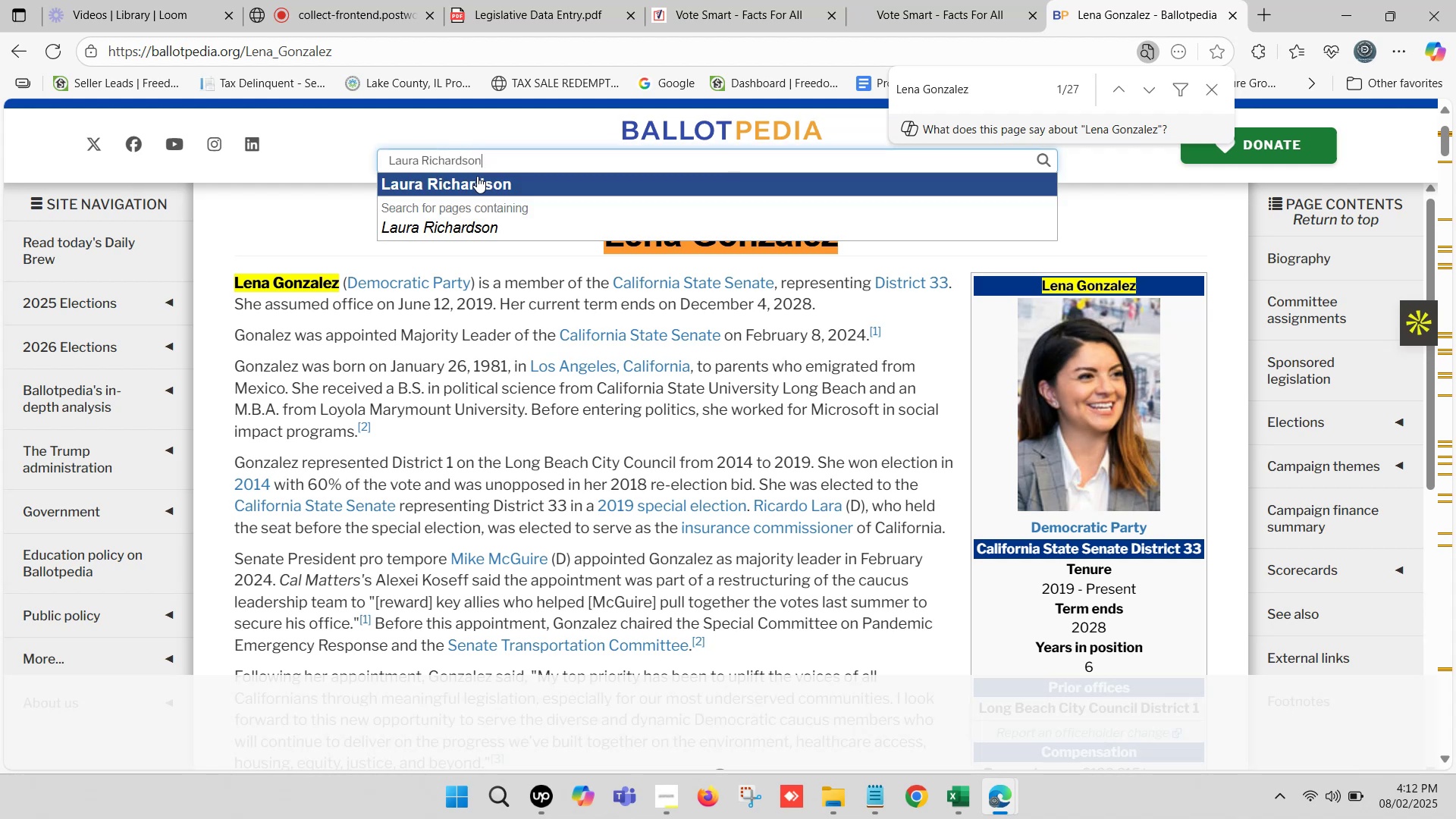 
left_click([476, 185])
 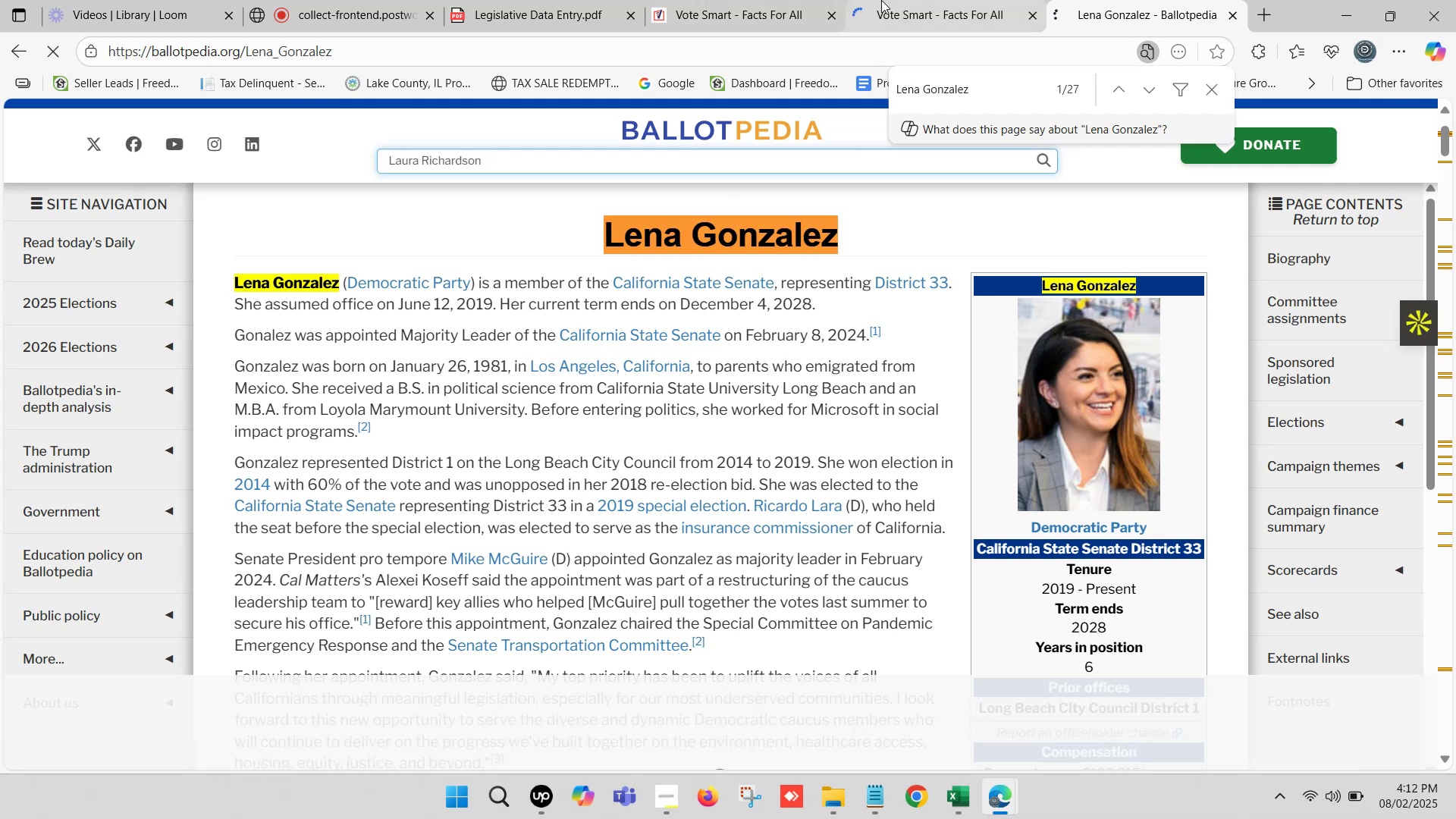 
left_click_drag(start_coordinate=[901, 0], to_coordinate=[1068, 0])
 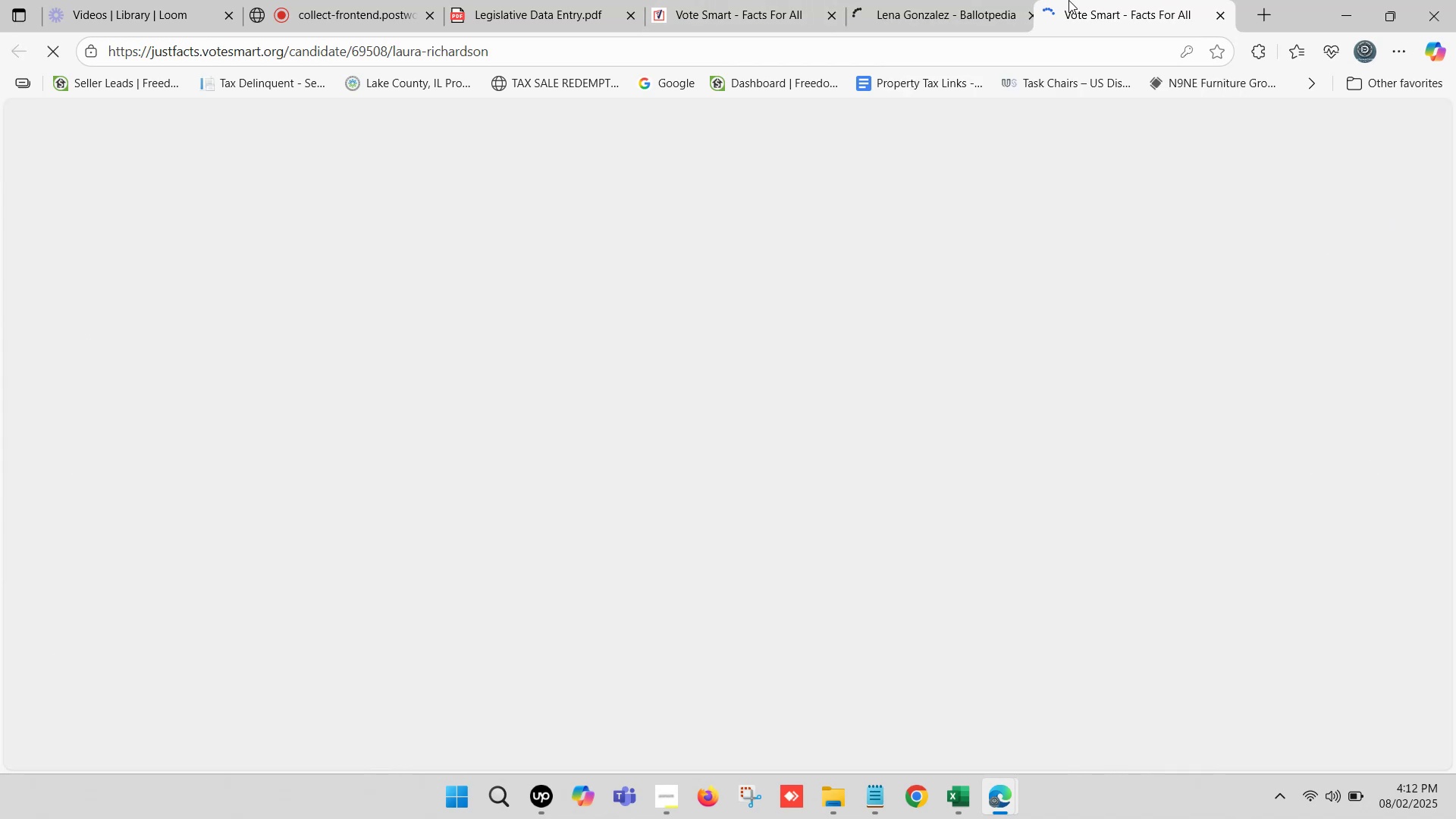 
double_click([901, 0])
 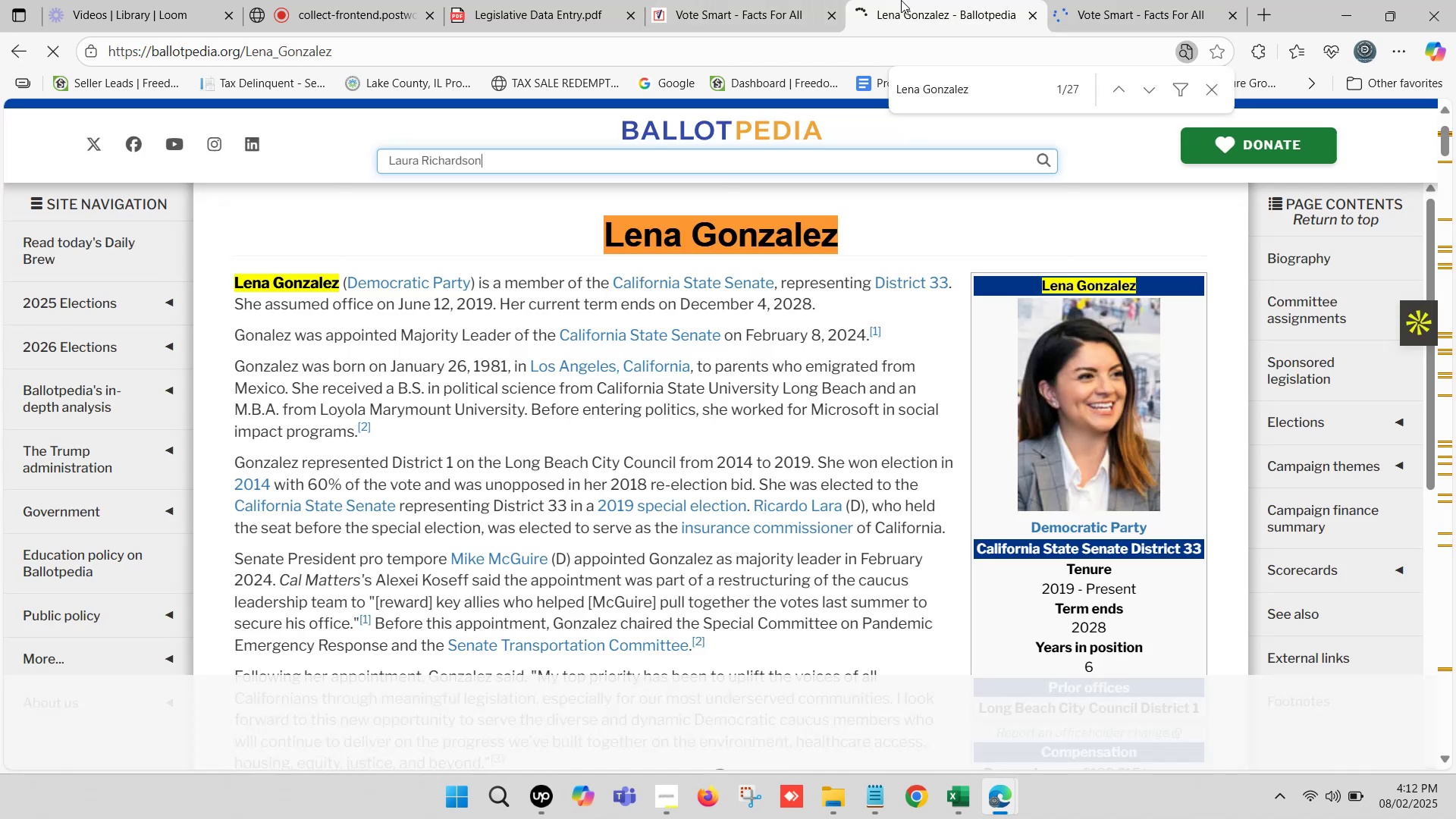 
triple_click([901, 0])
 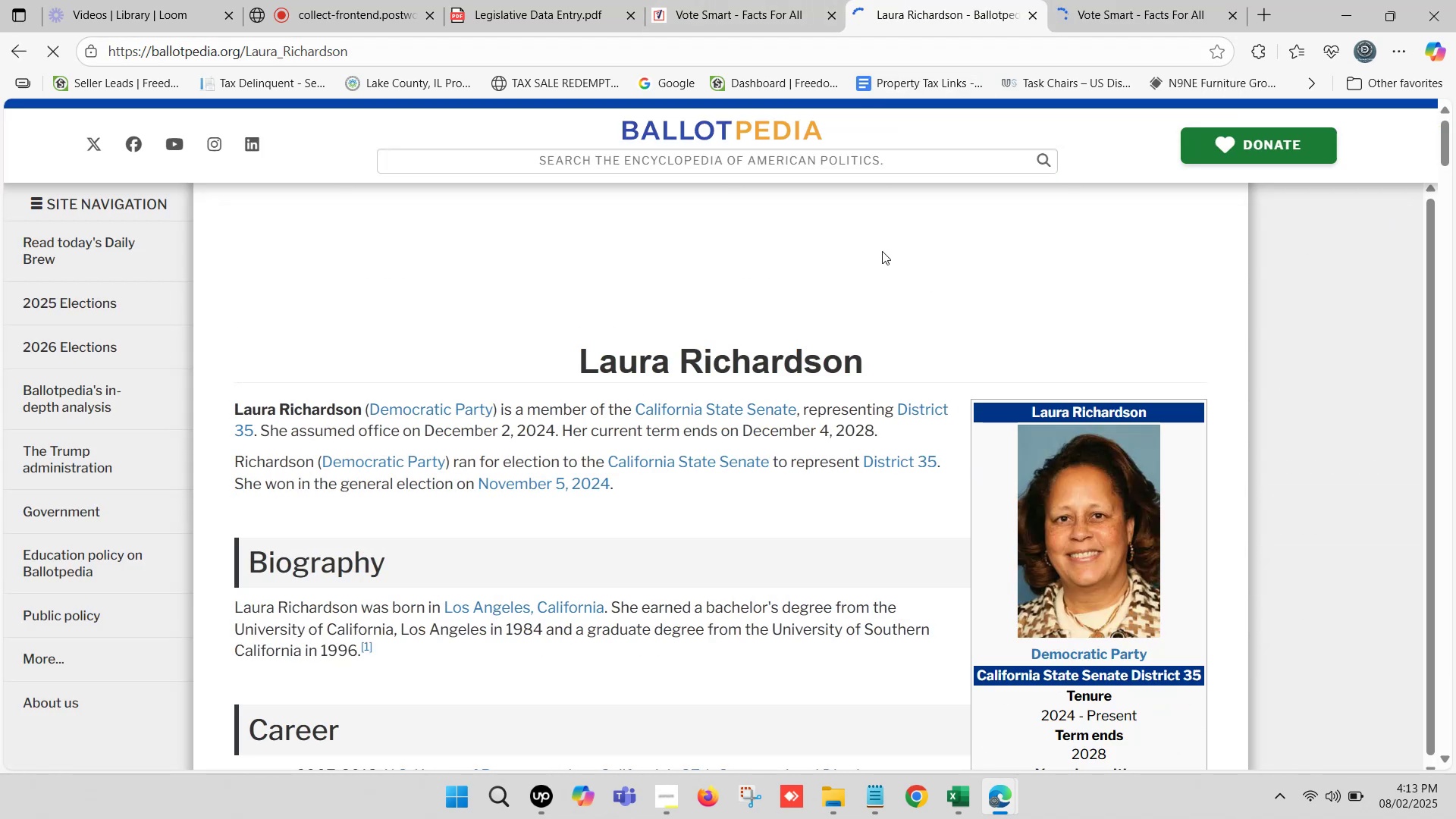 
wait(5.08)
 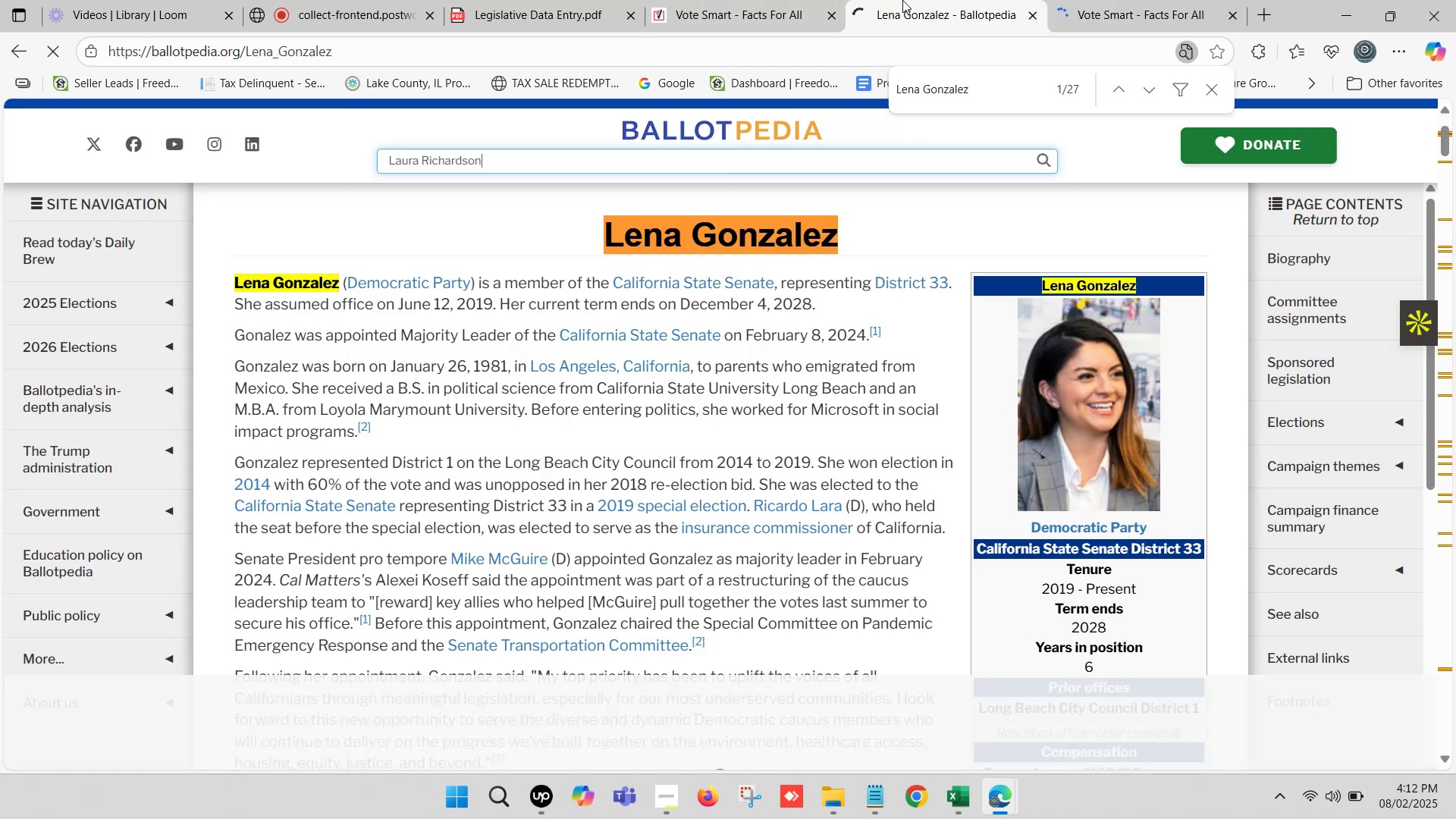 
double_click([1163, 0])
 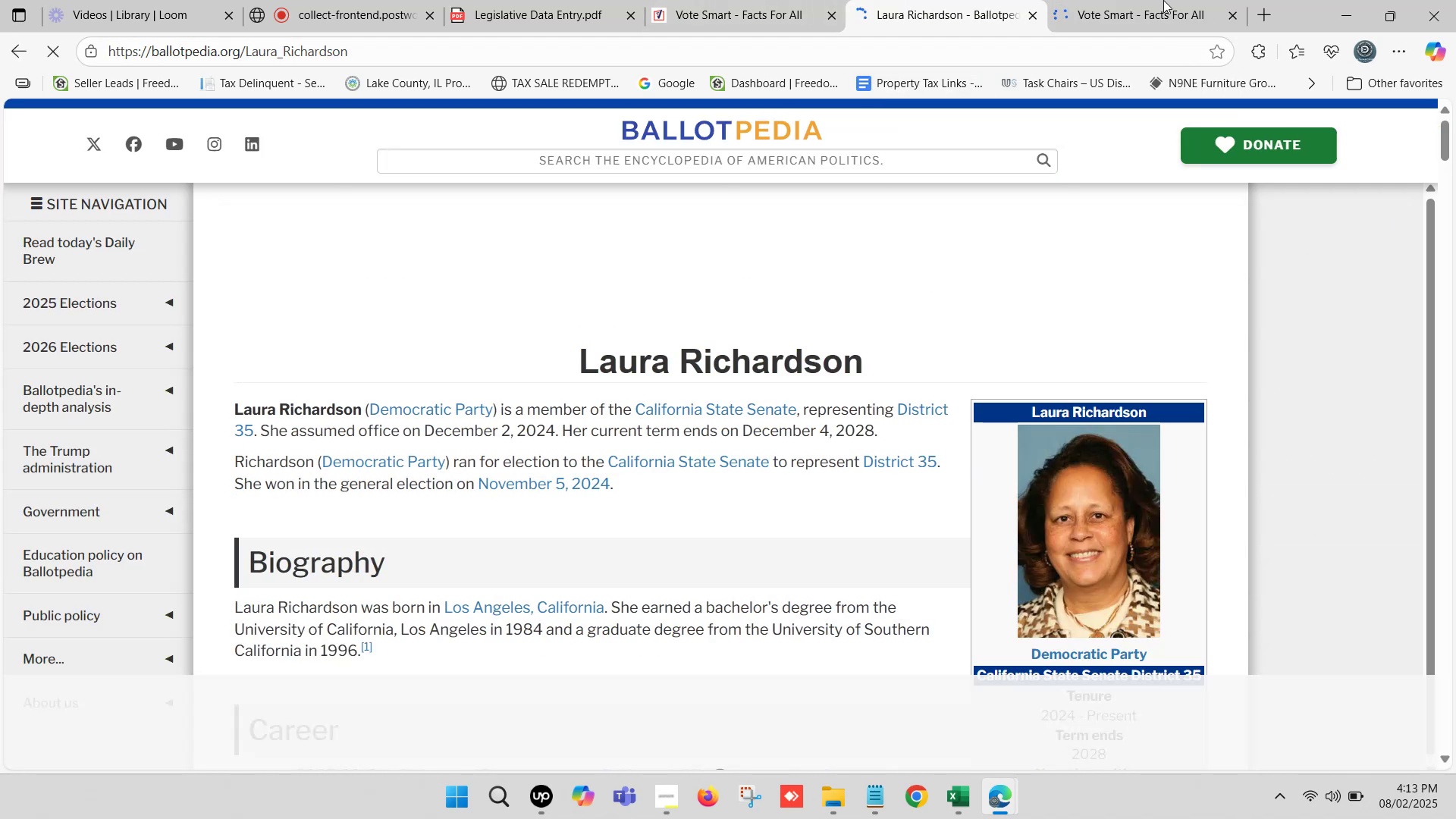 
triple_click([1163, 0])
 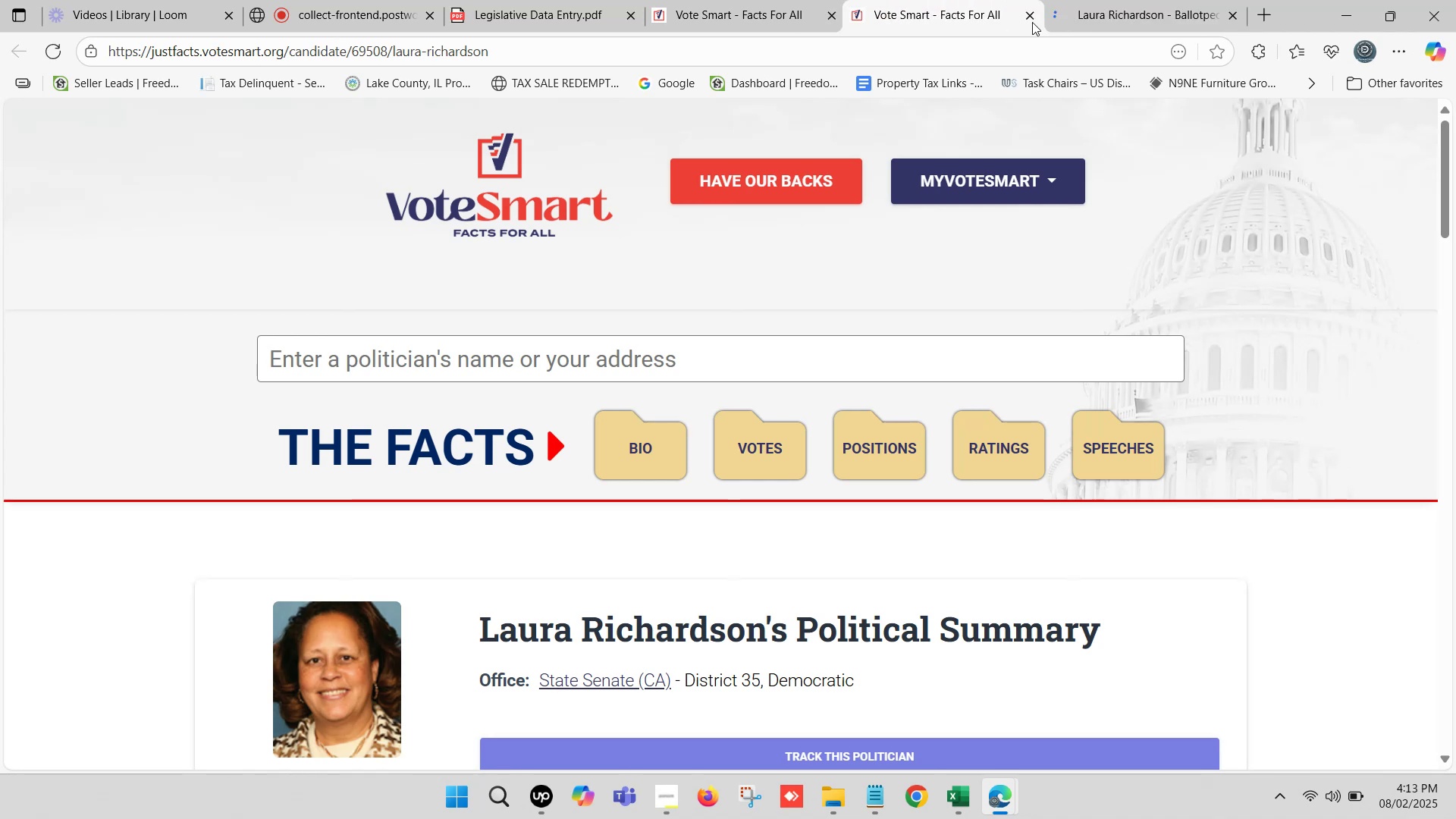 
left_click([1261, 8])
 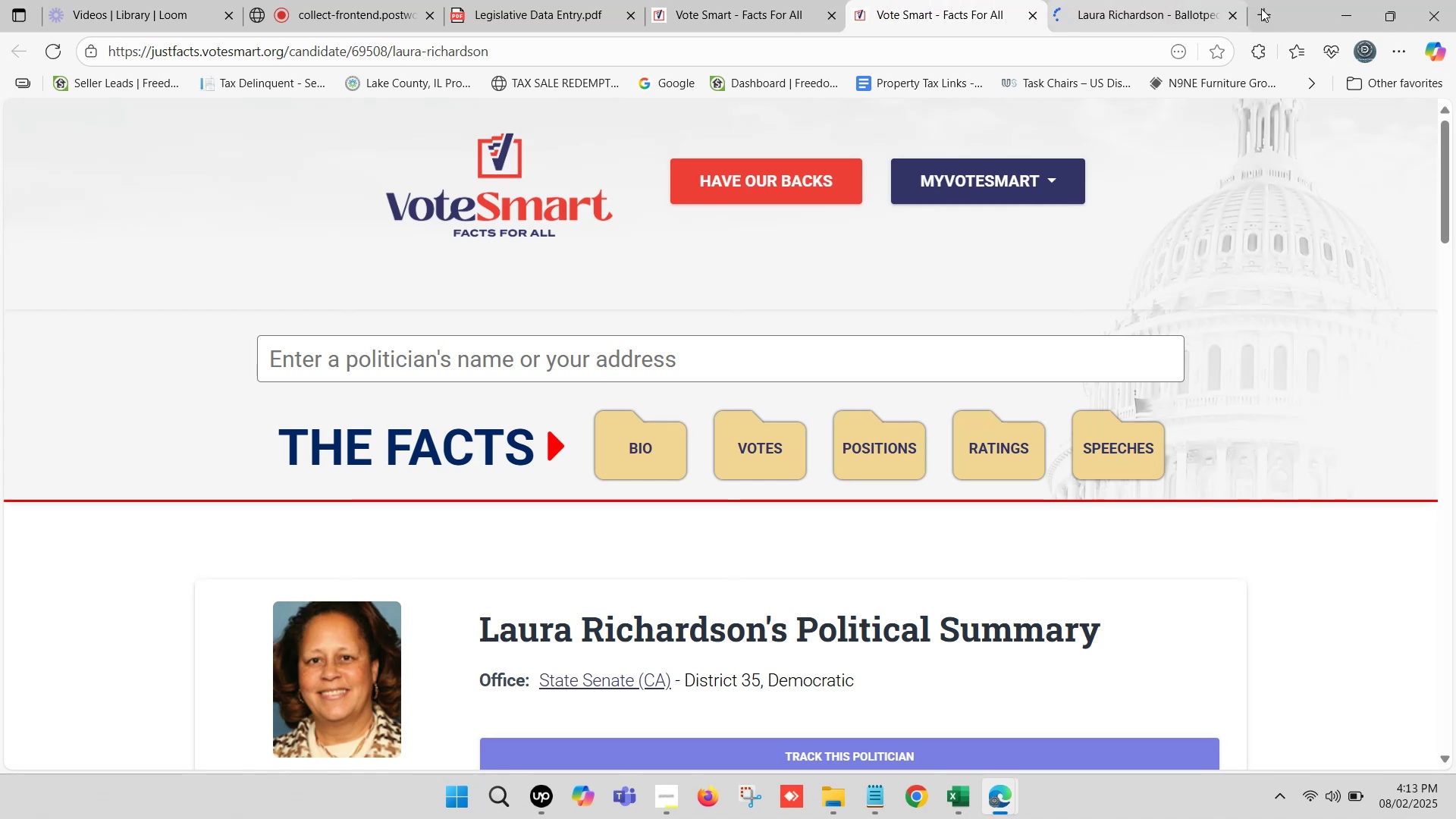 
key(Control+V)
 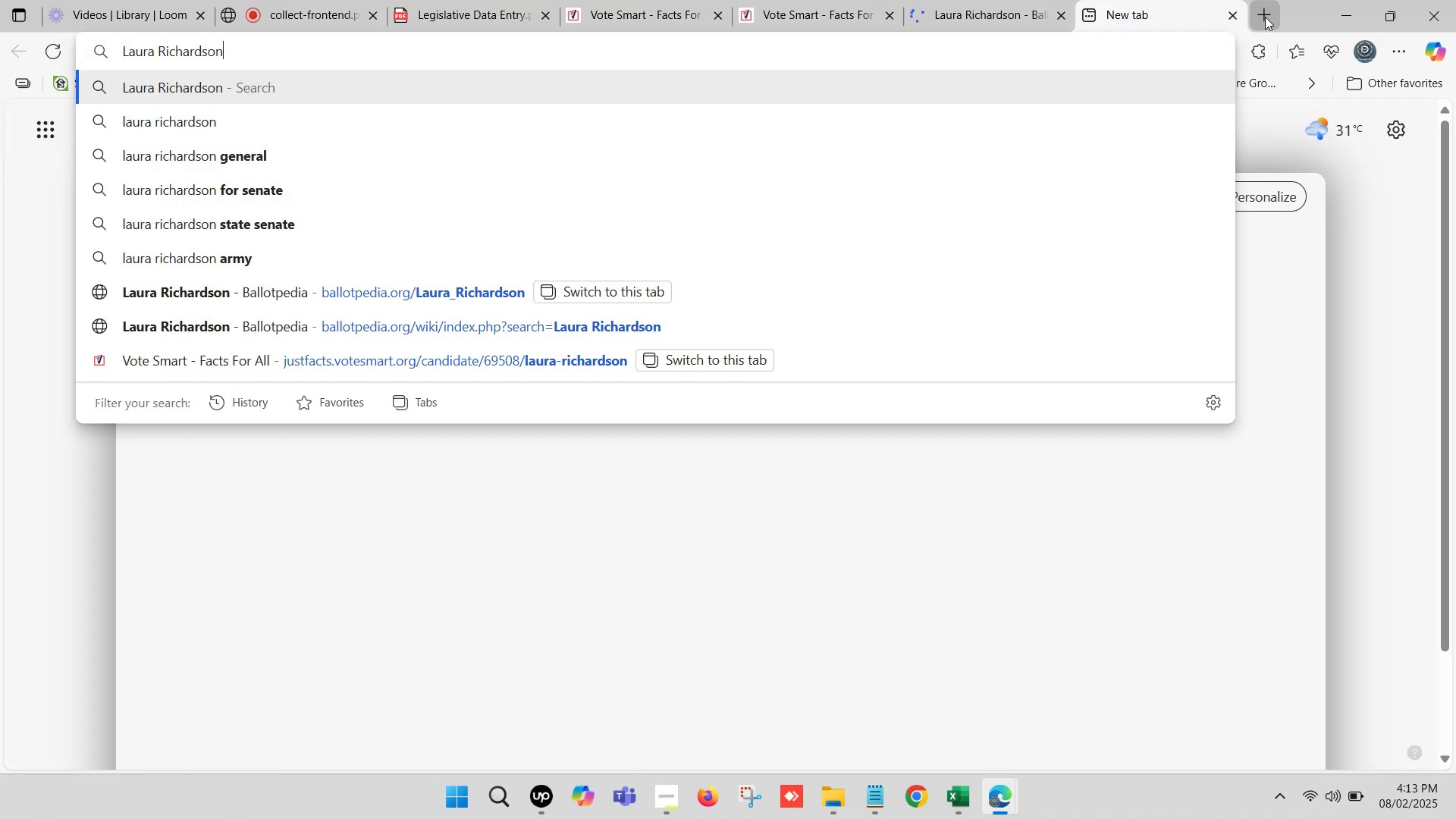 
key(Enter)
 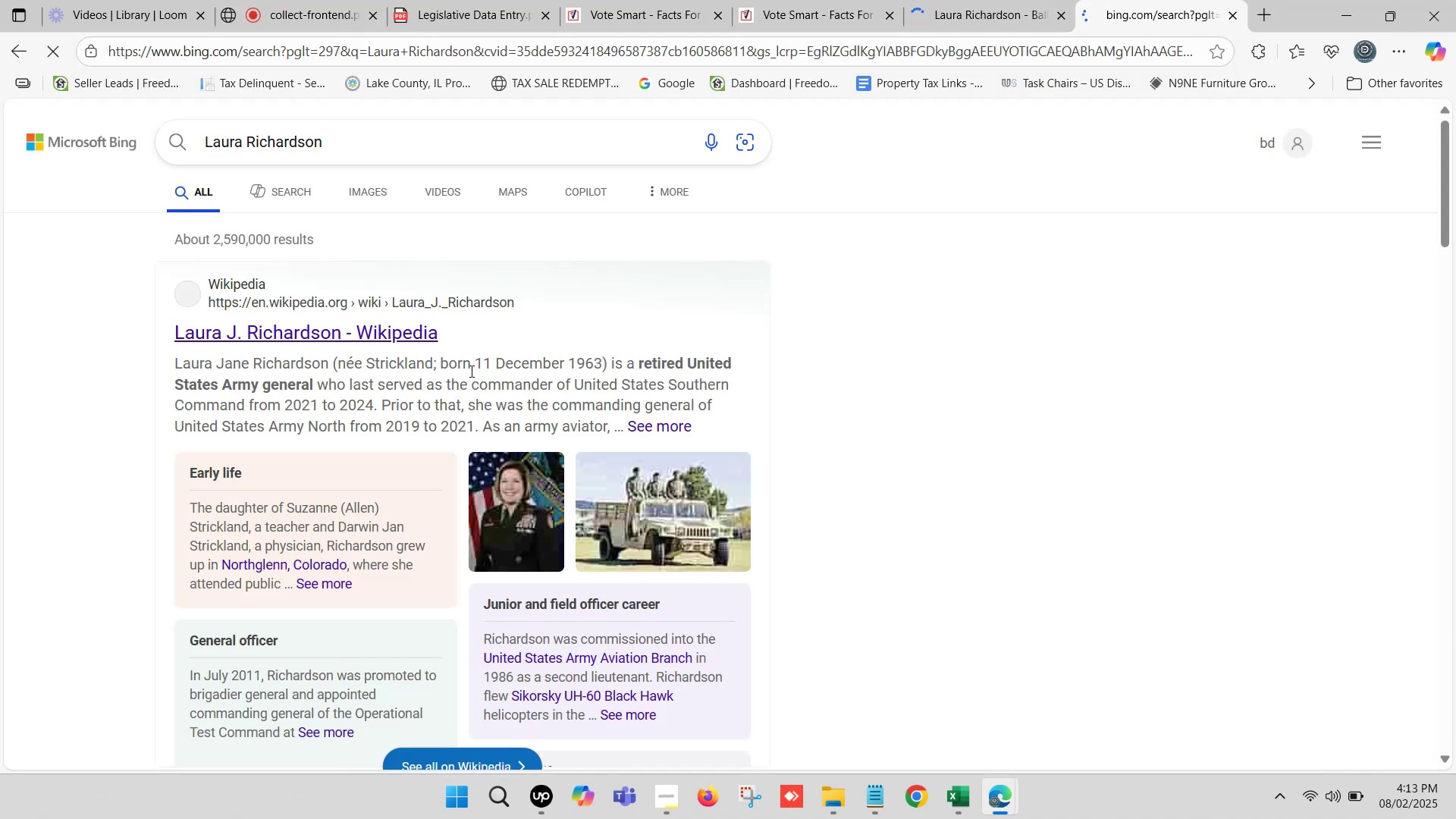 
scroll: coordinate [146, 388], scroll_direction: down, amount: 21.0
 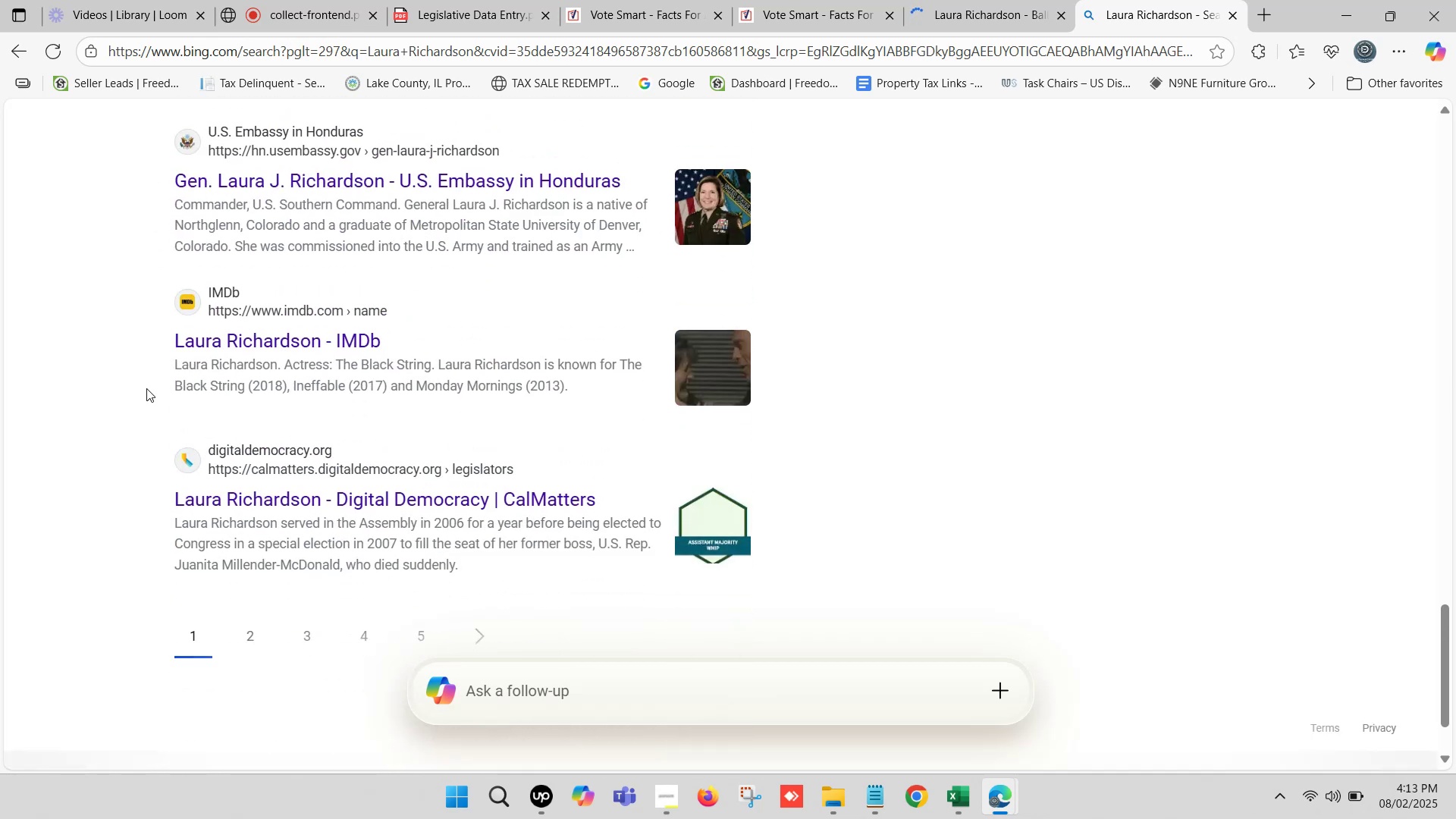 
scroll: coordinate [150, 385], scroll_direction: up, amount: 3.0
 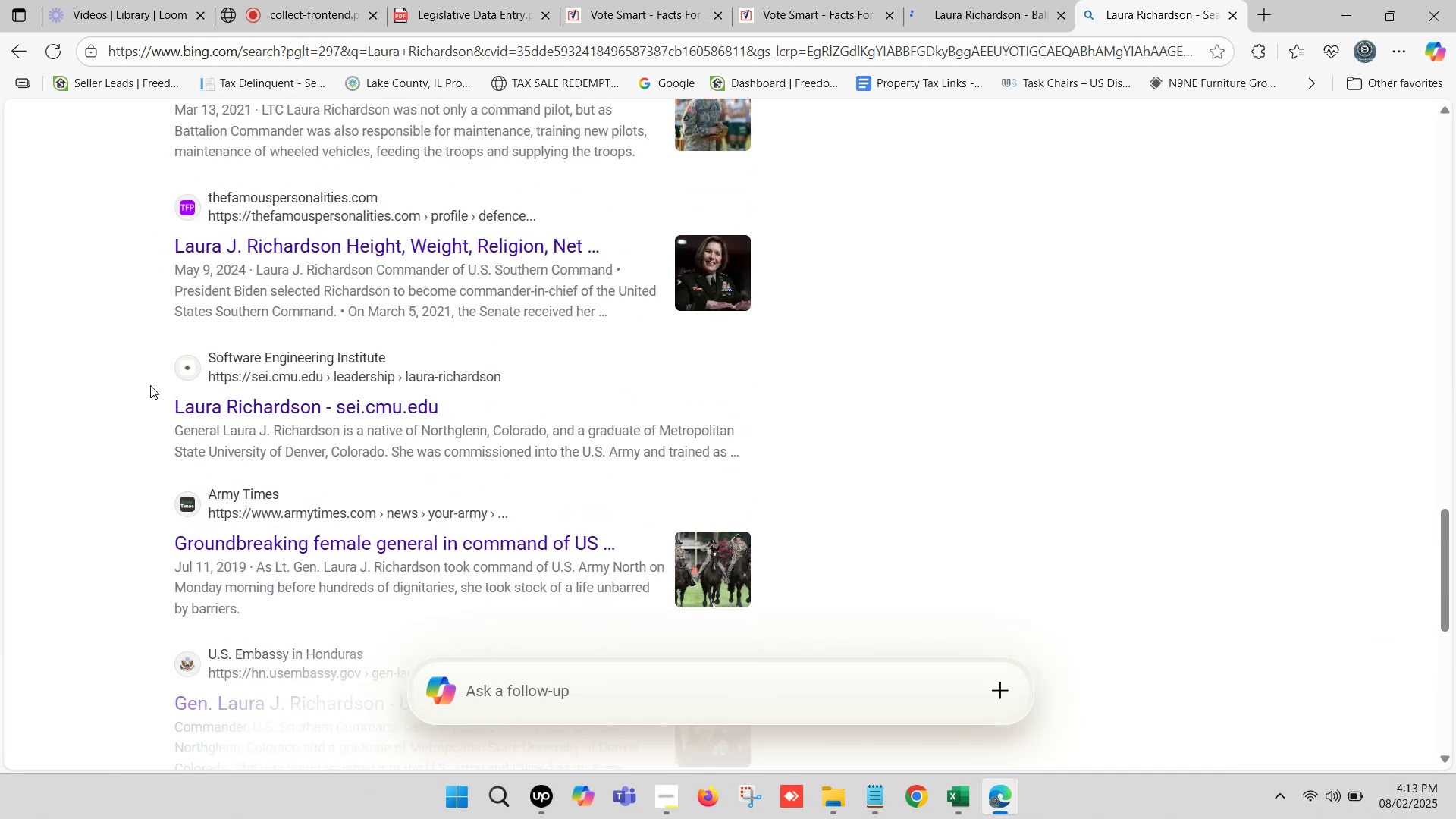 
scroll: coordinate [271, 376], scroll_direction: down, amount: 7.0
 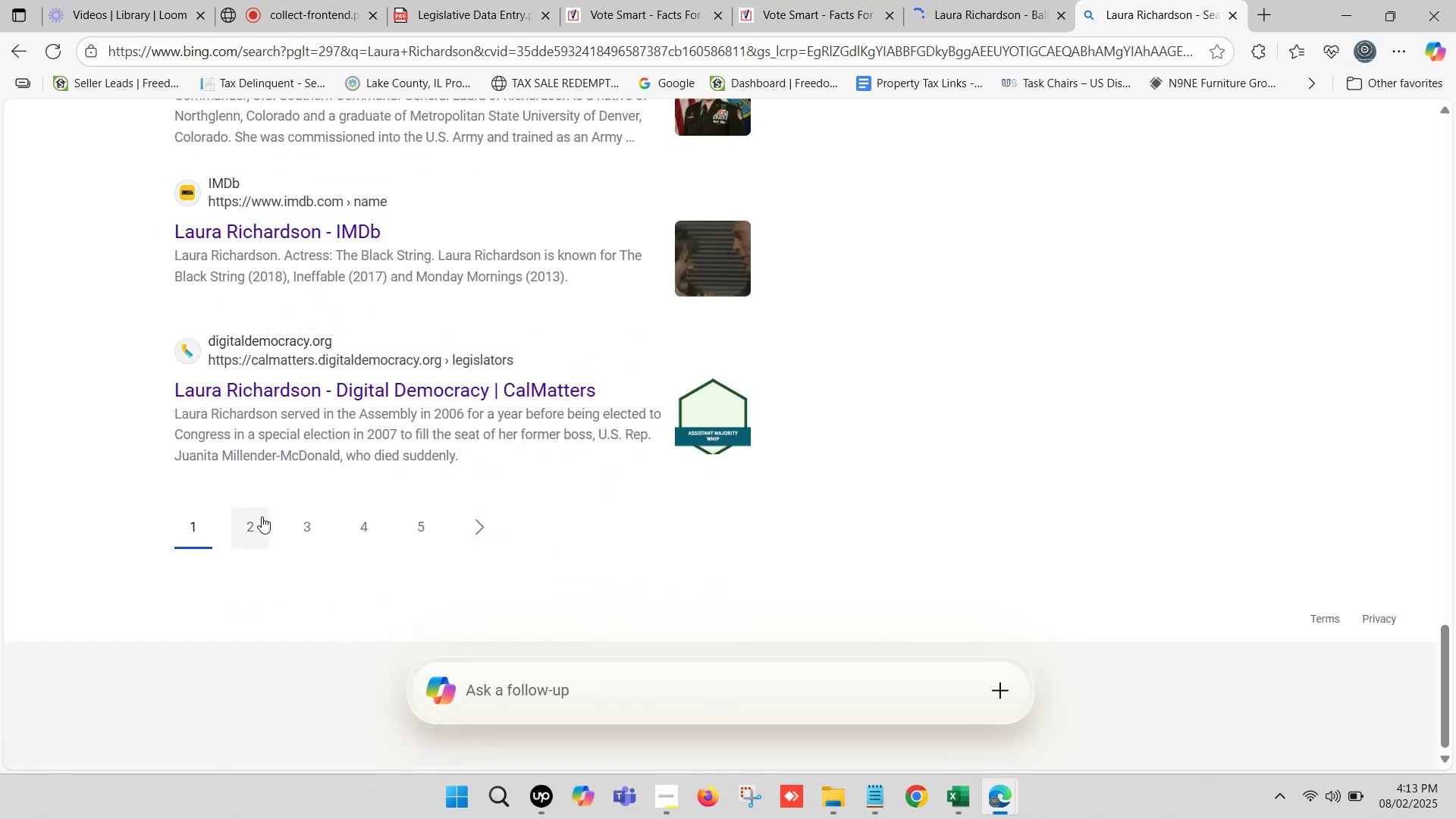 
left_click([253, 529])
 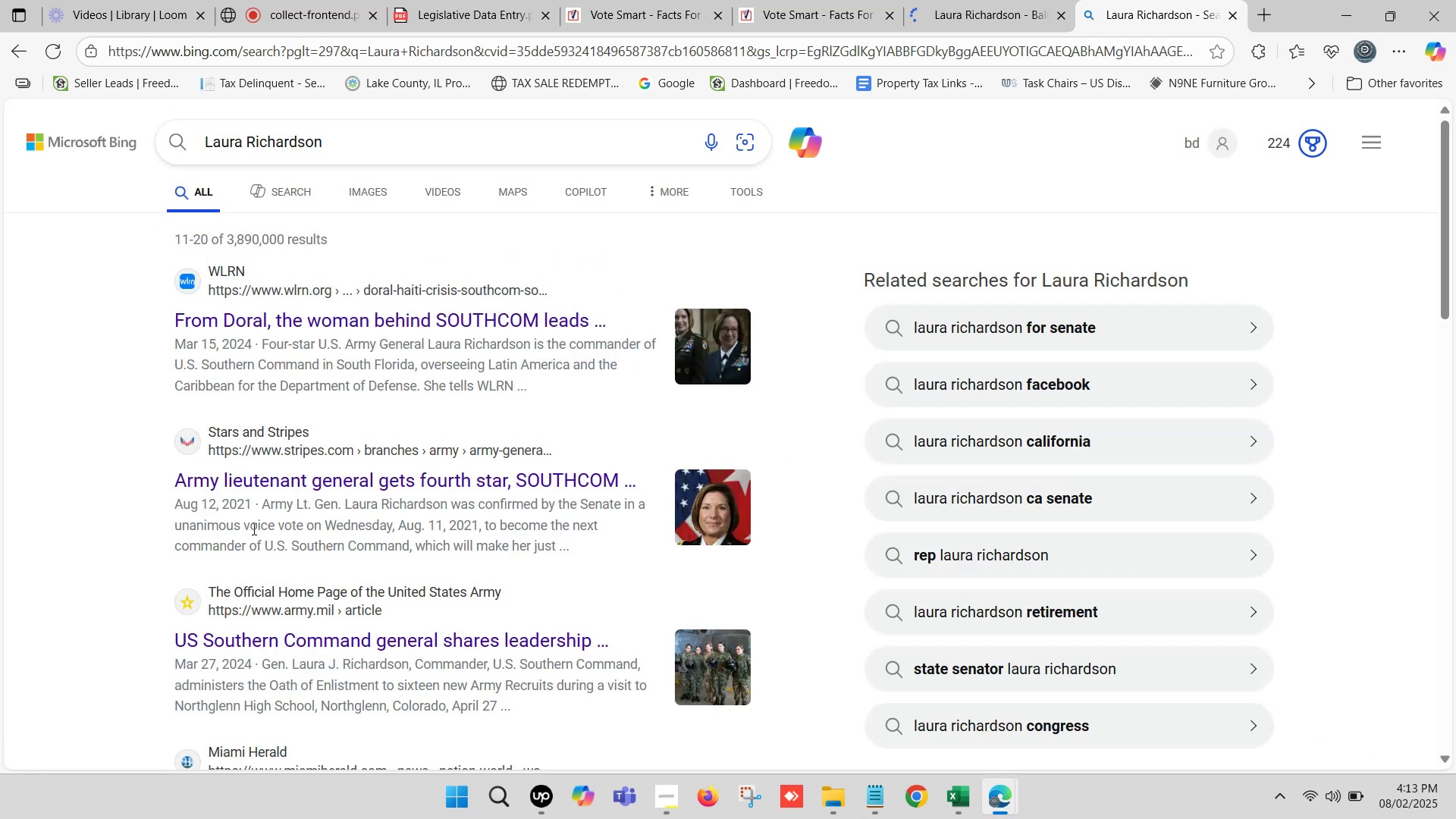 
scroll: coordinate [303, 386], scroll_direction: down, amount: 4.0
 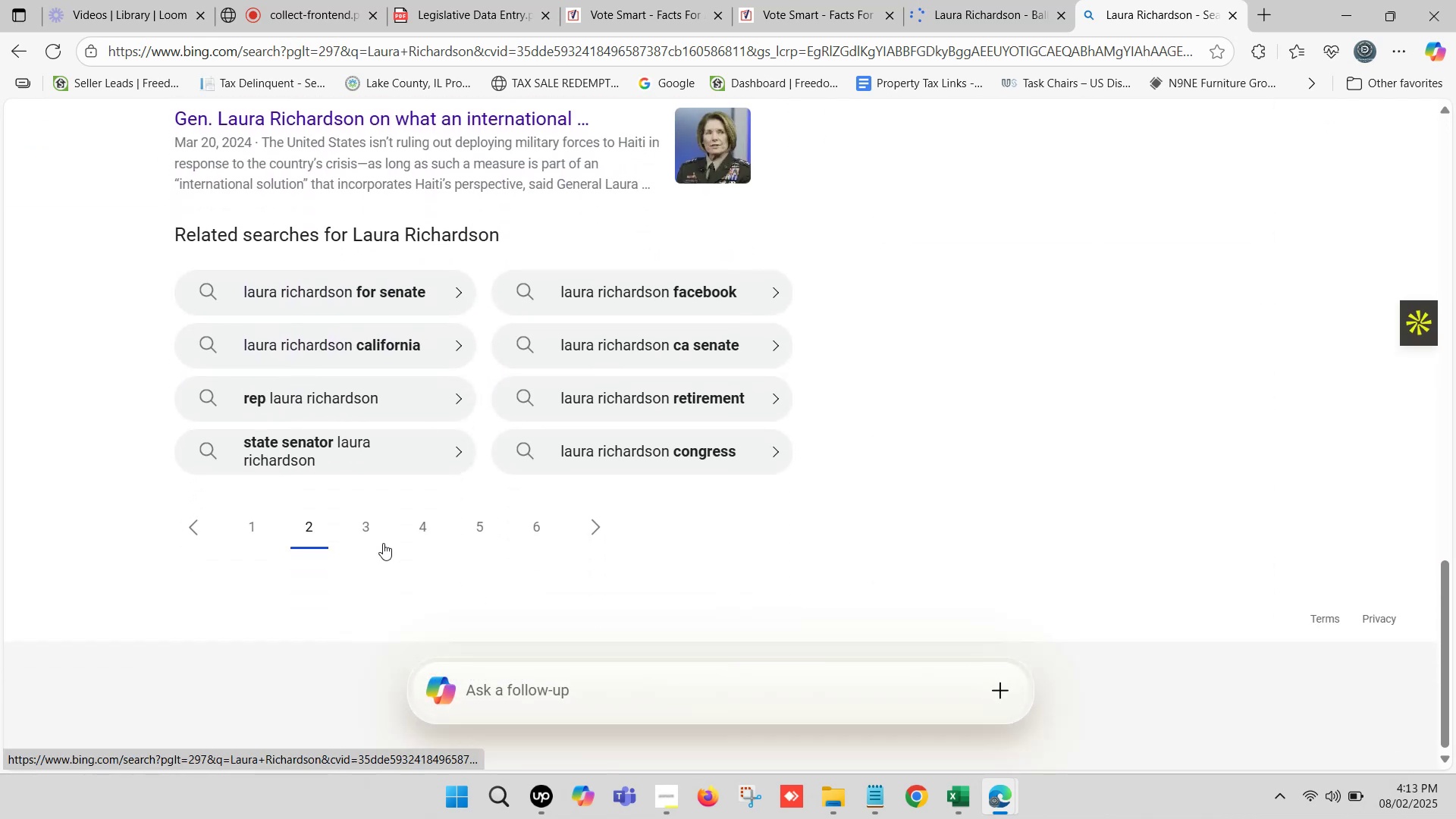 
left_click([370, 526])
 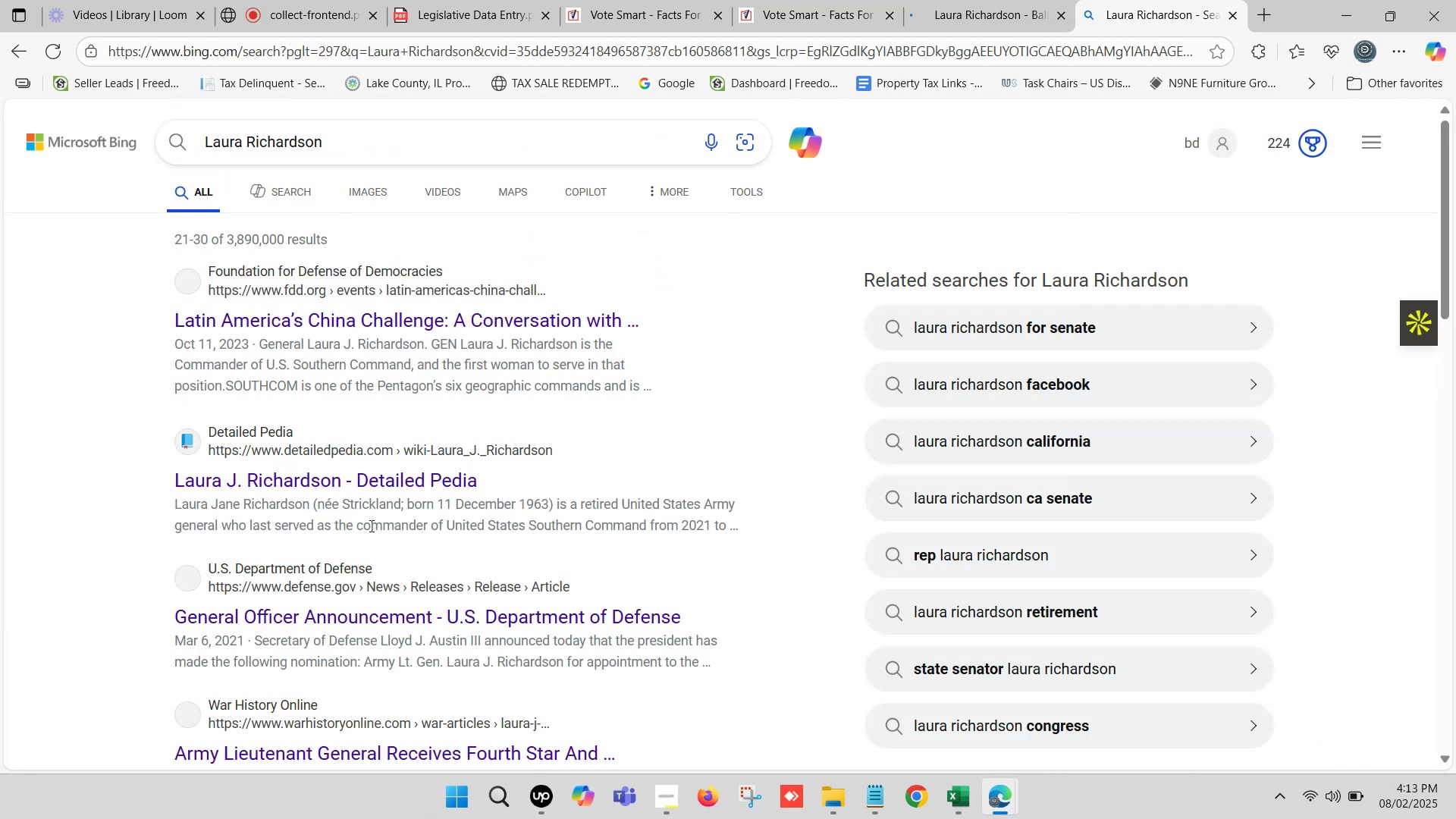 
scroll: coordinate [190, 507], scroll_direction: down, amount: 6.0
 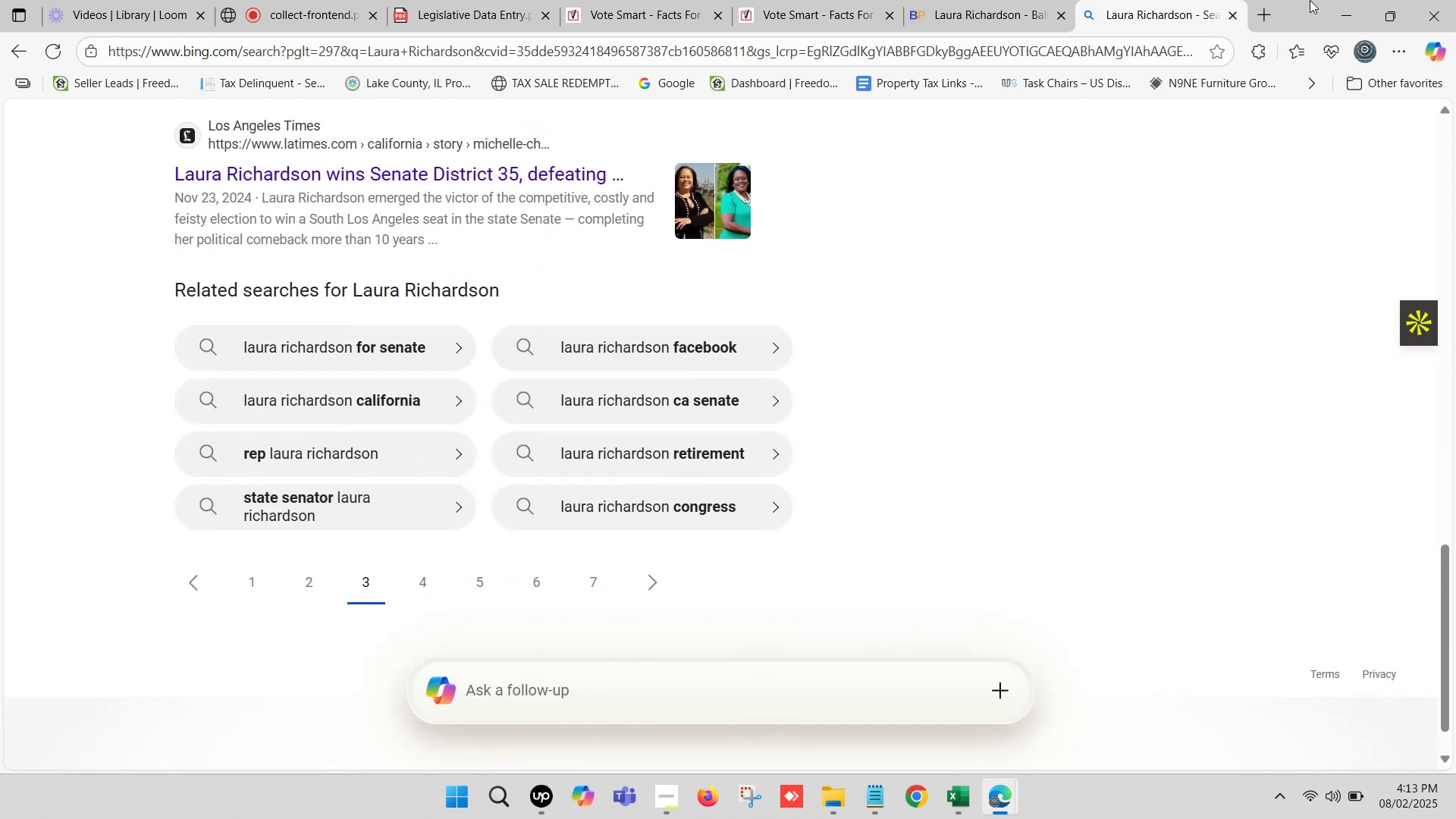 
right_click([1298, 0])
 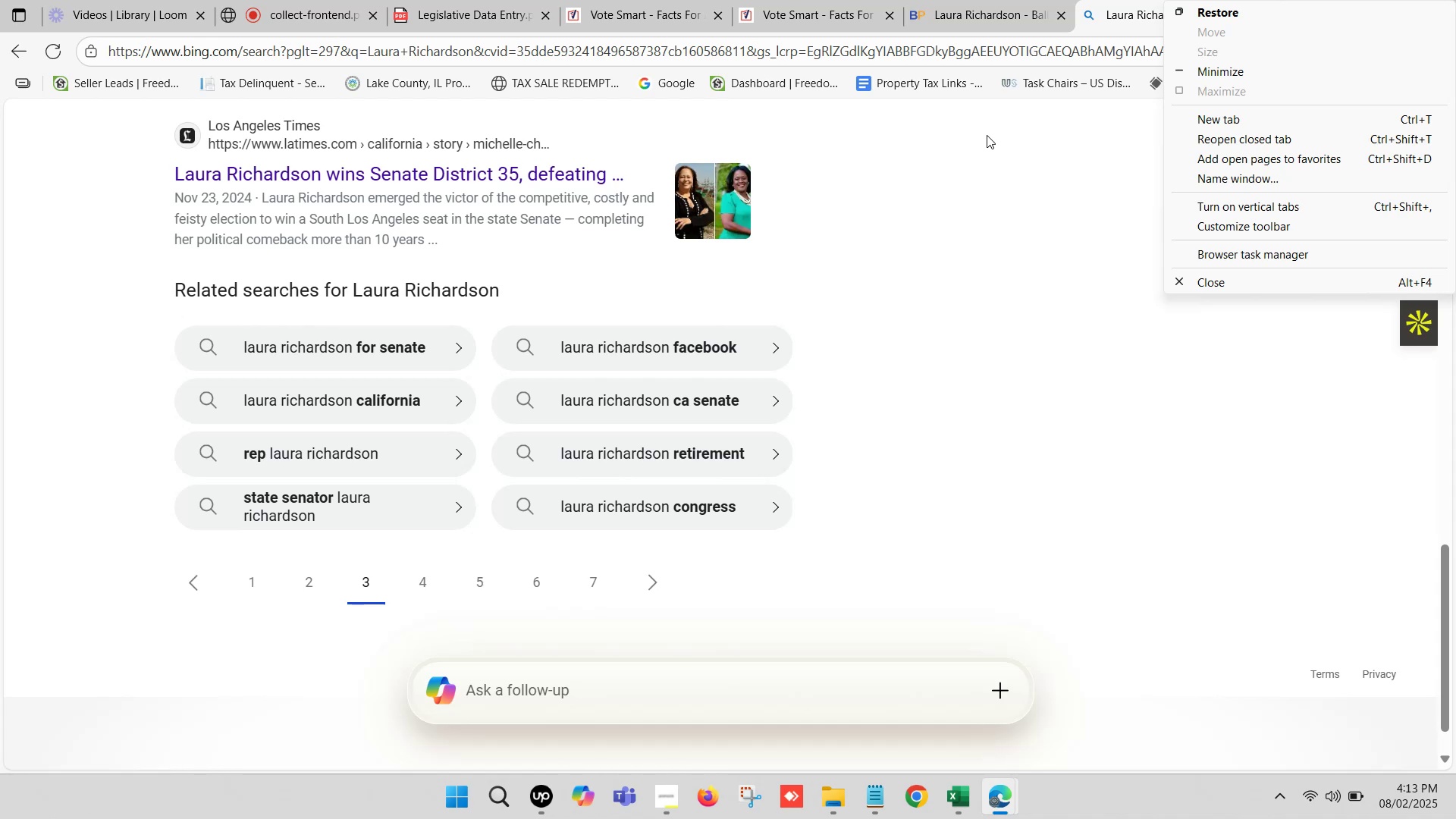 
wait(6.61)
 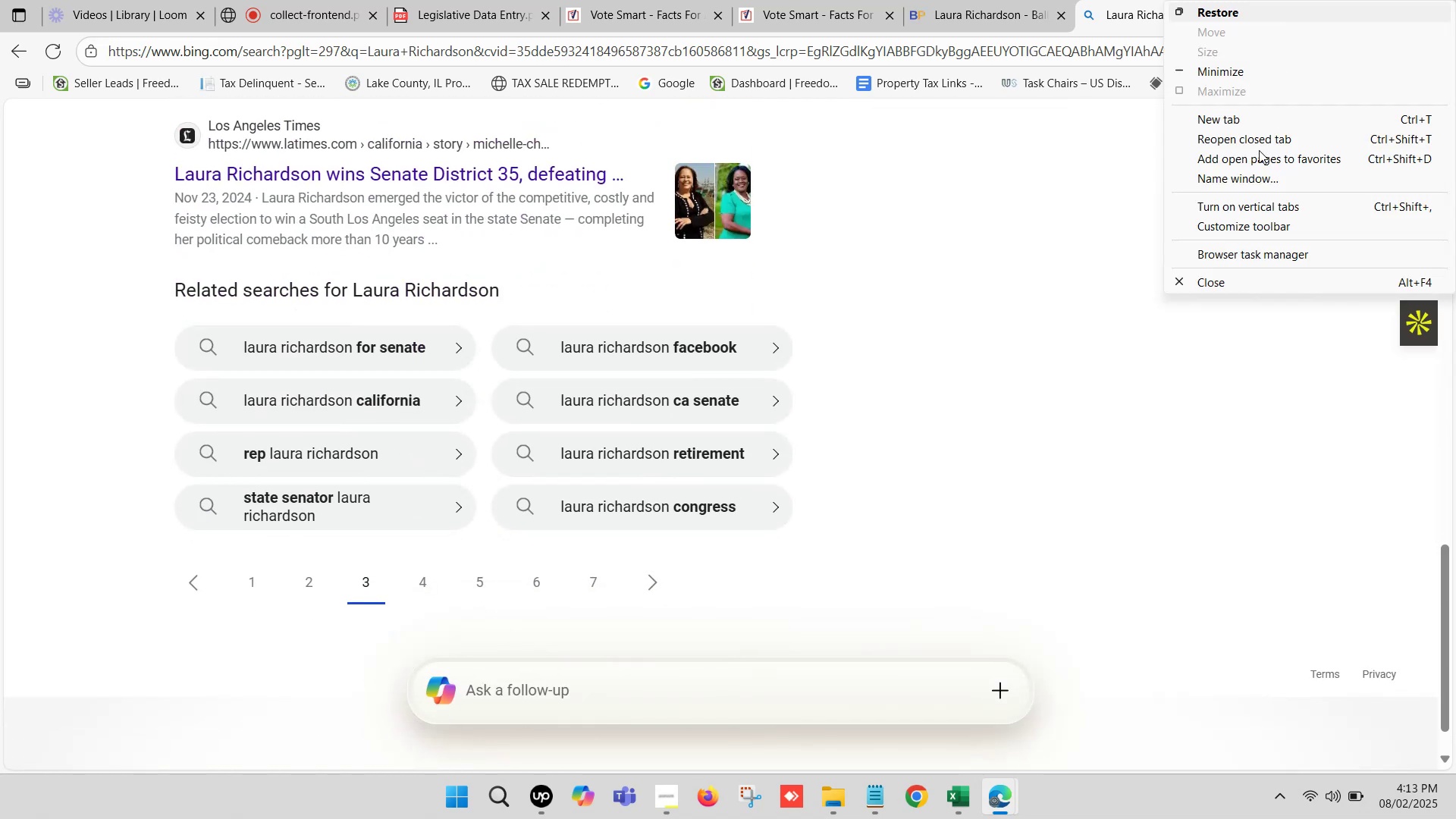 
left_click([1242, 137])
 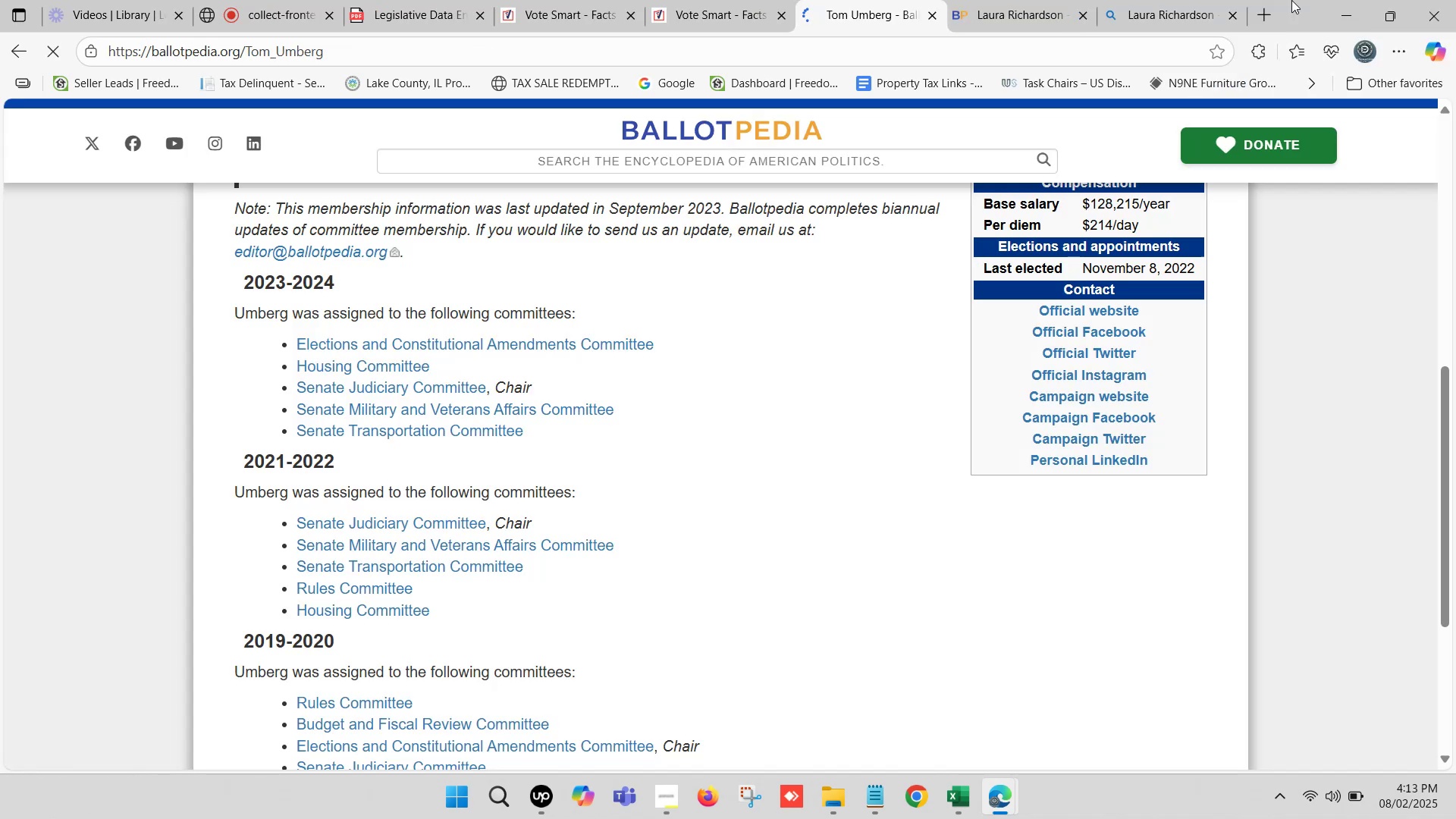 
right_click([1291, 0])
 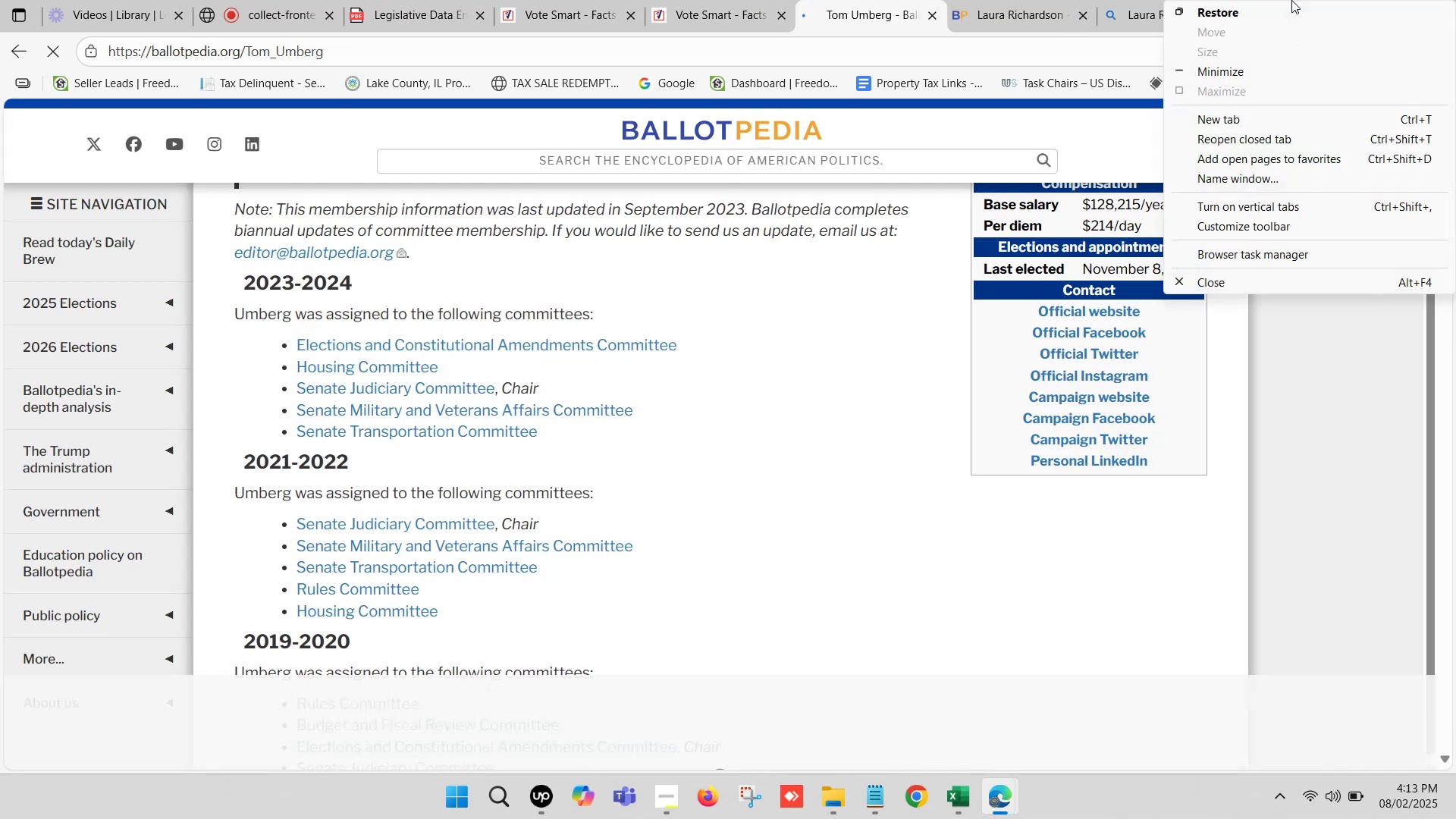 
left_click([1269, 136])
 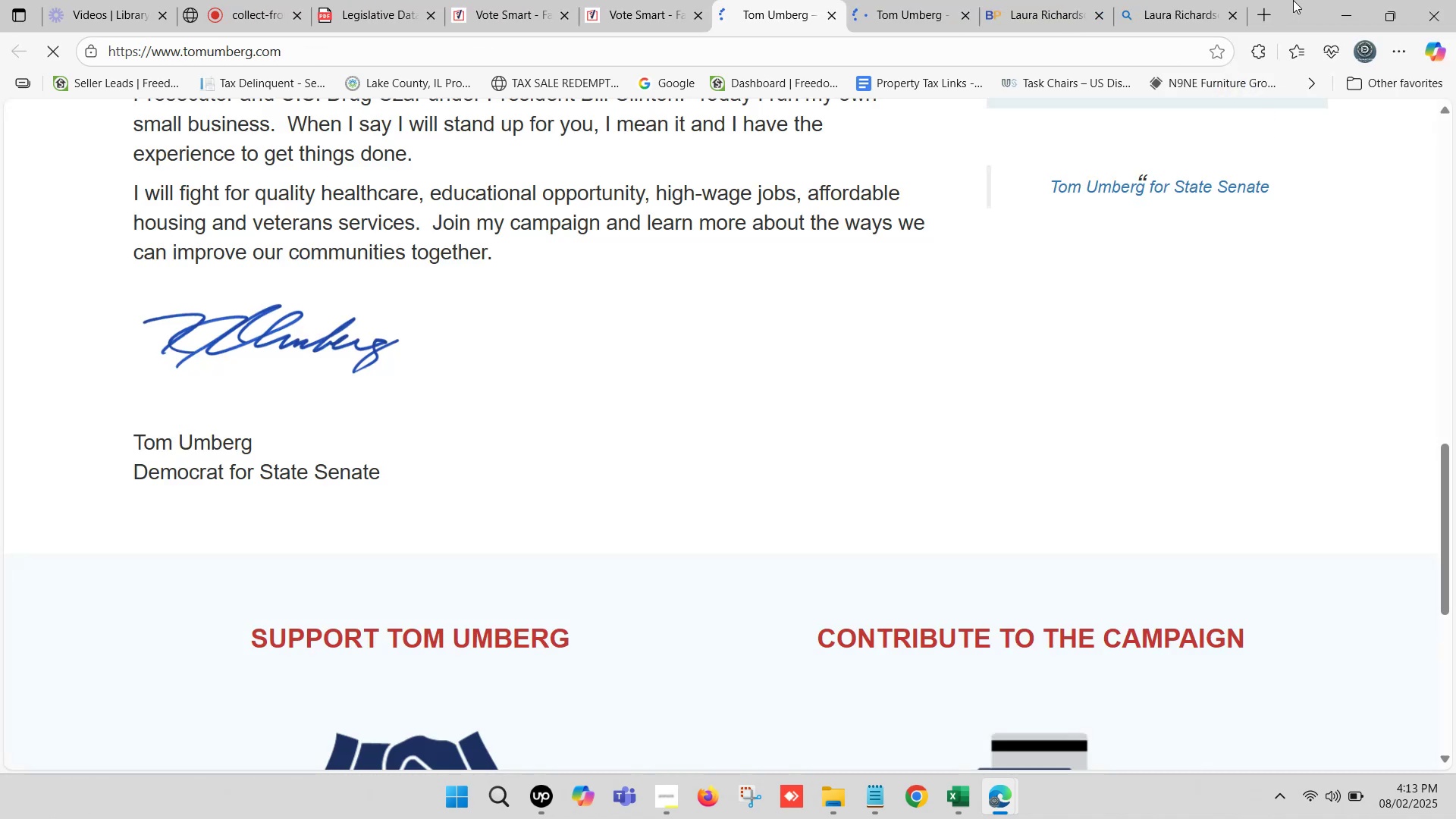 
right_click([1293, 0])
 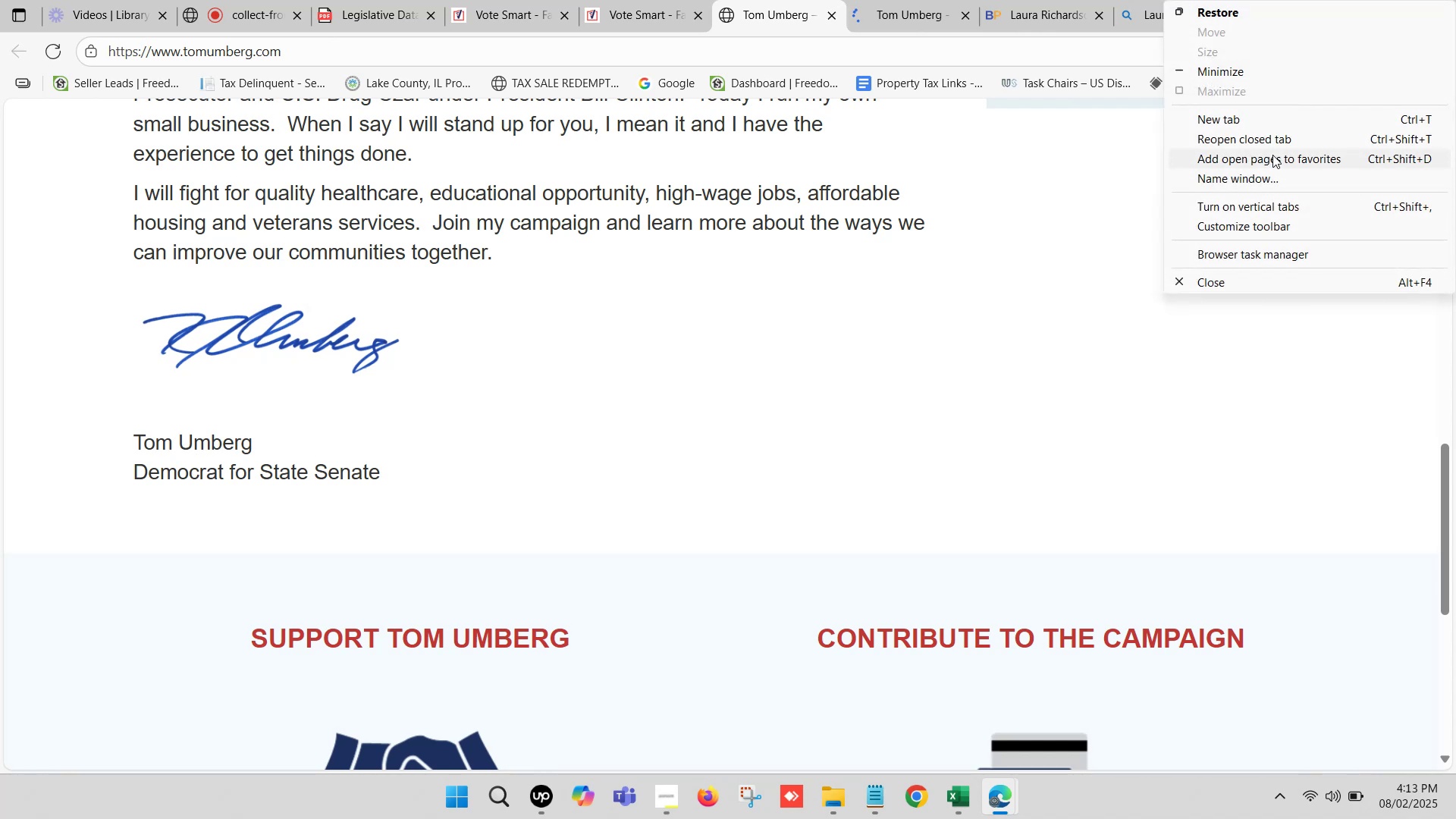 
left_click([1278, 142])
 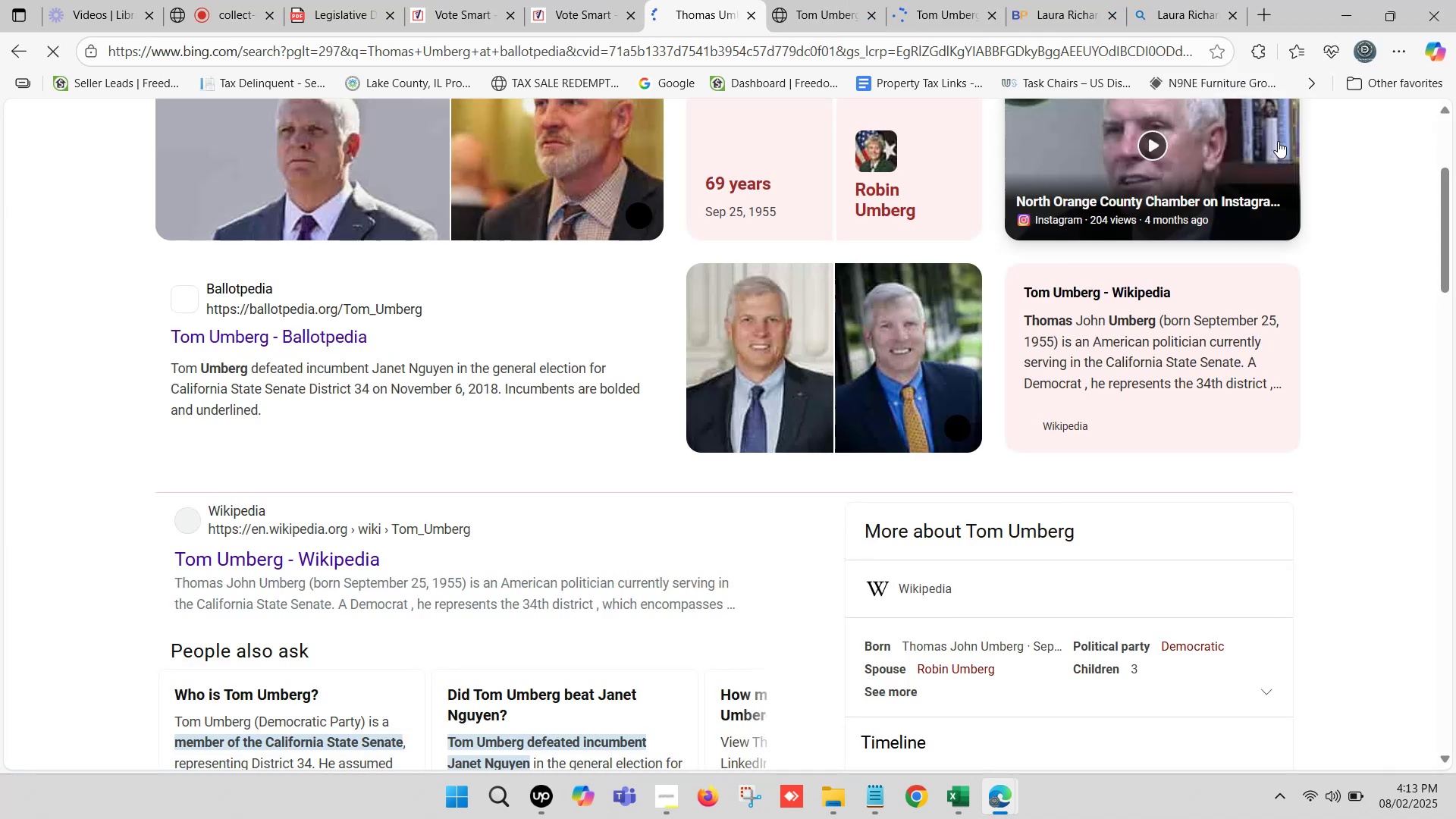 
scroll: coordinate [485, 240], scroll_direction: up, amount: 8.0
 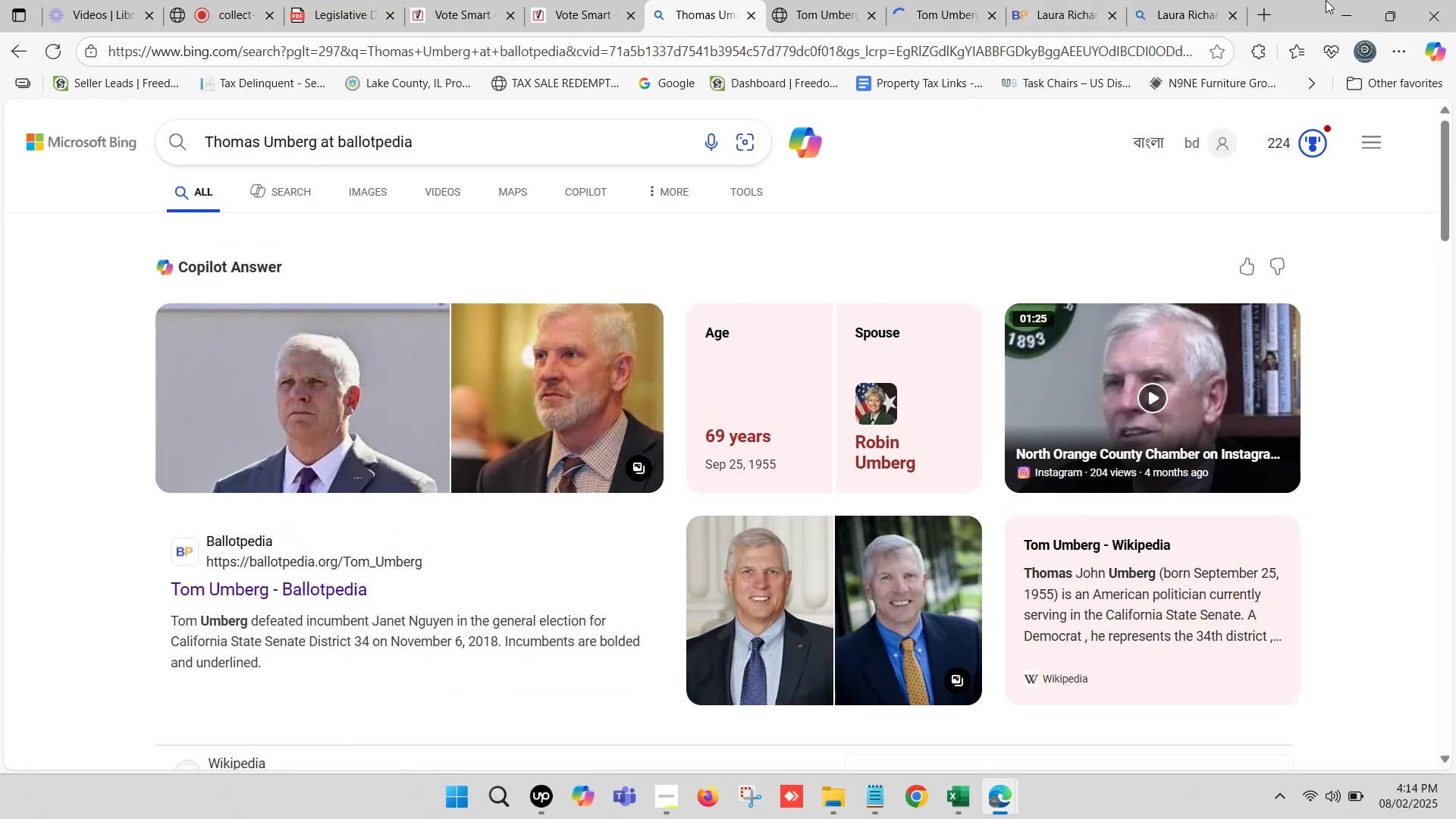 
right_click([1324, 0])
 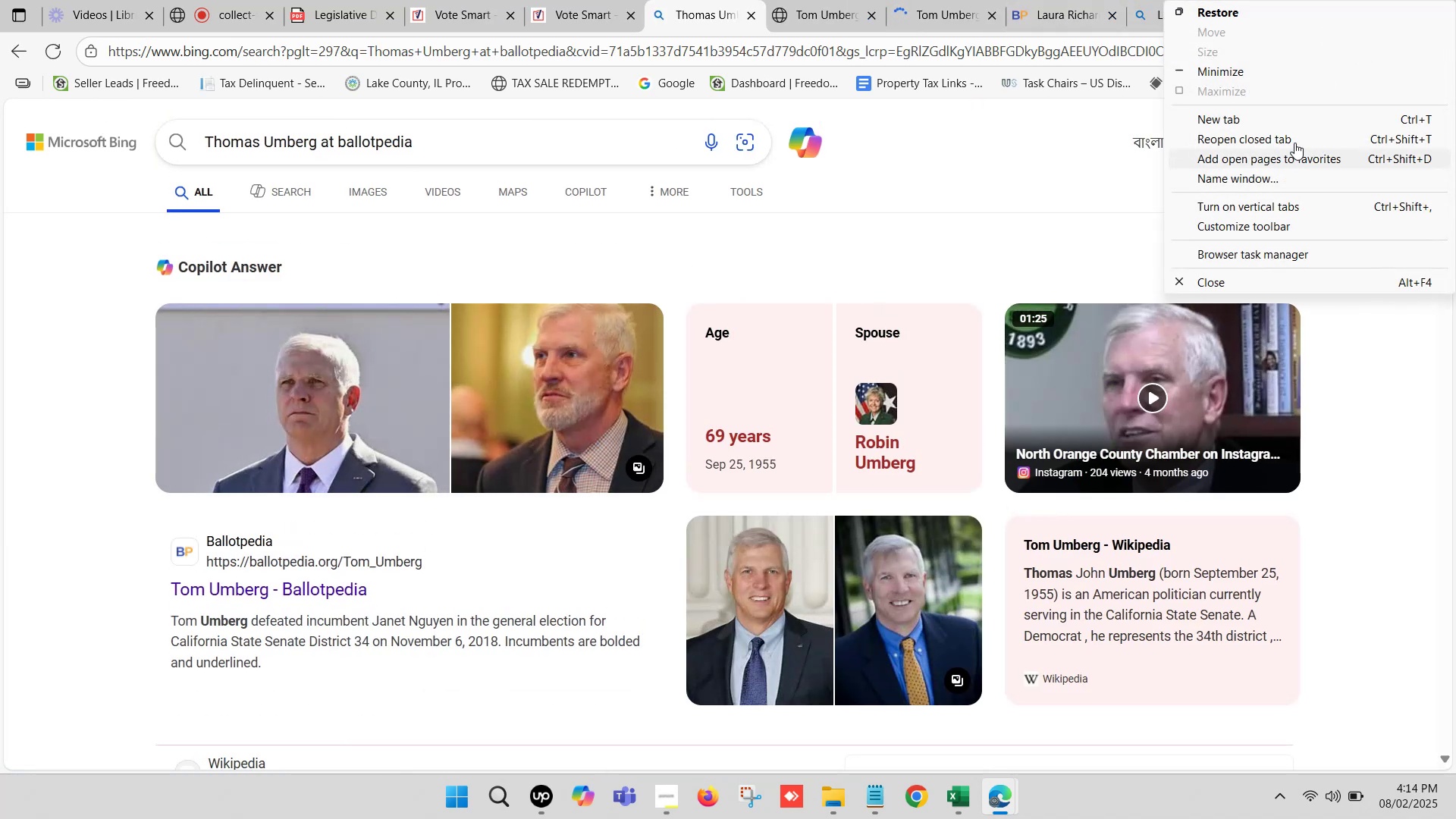 
left_click([1294, 140])
 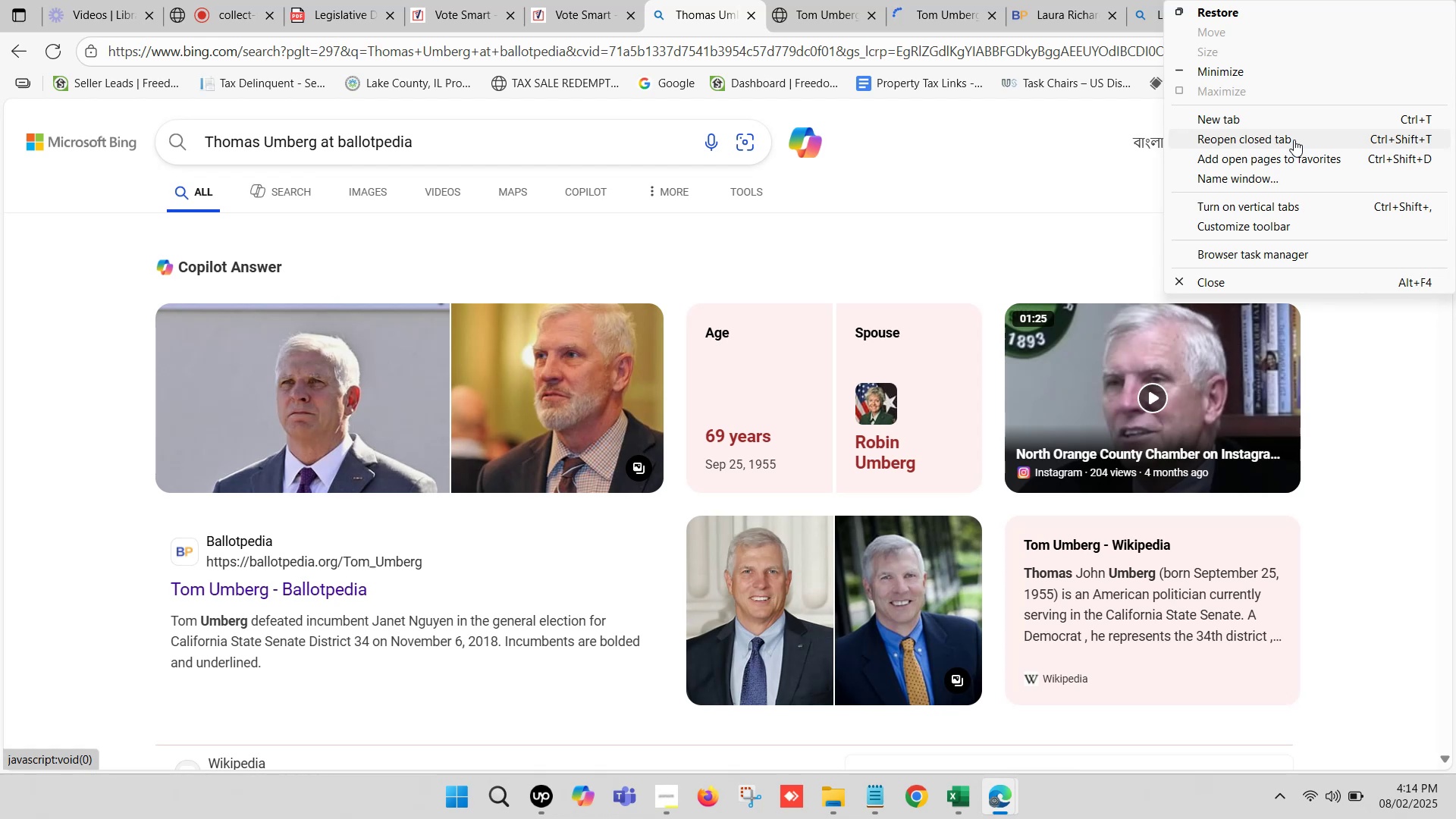 
left_click([1294, 140])
 